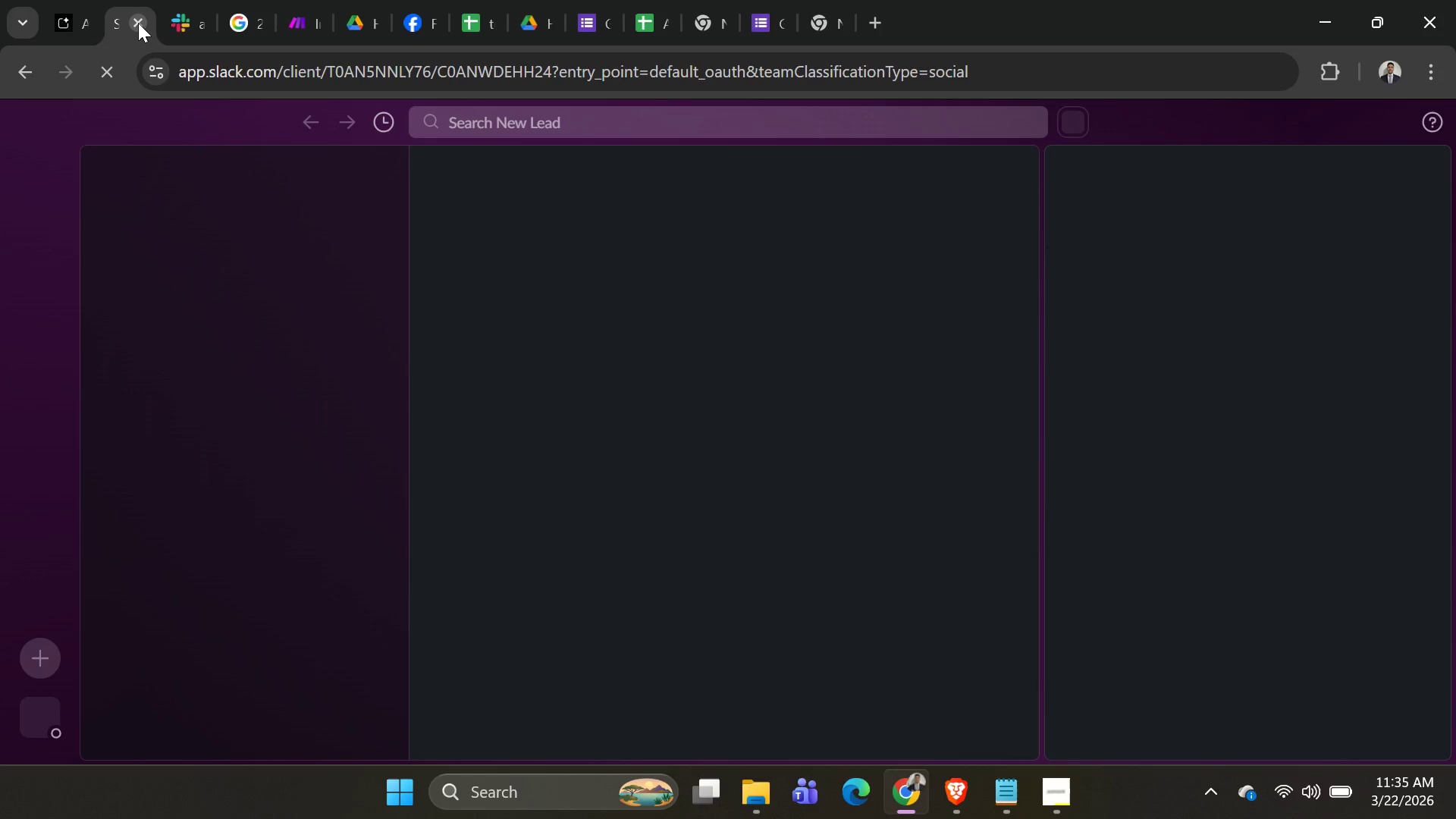 
left_click([138, 23])
 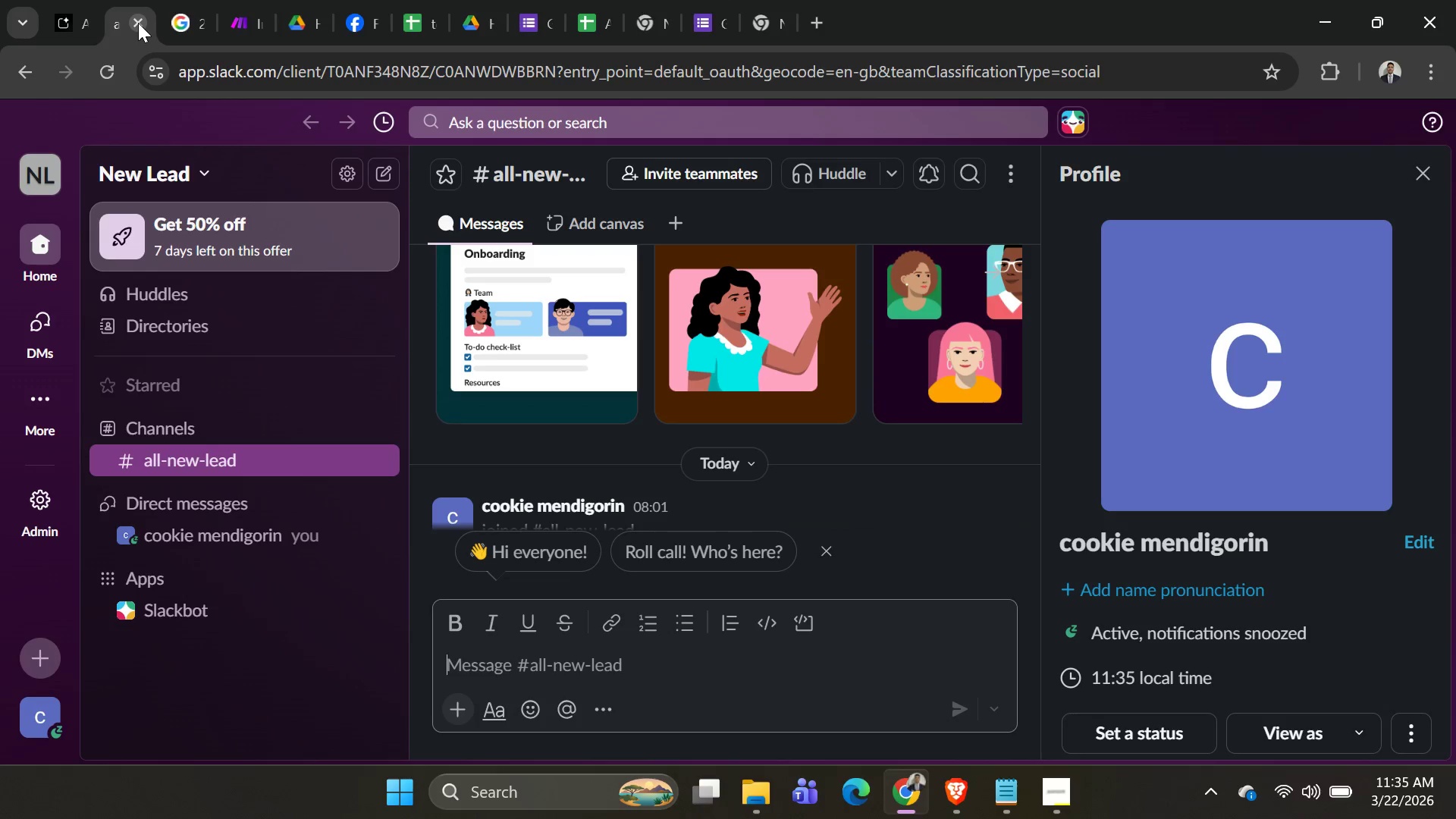 
left_click([138, 23])
 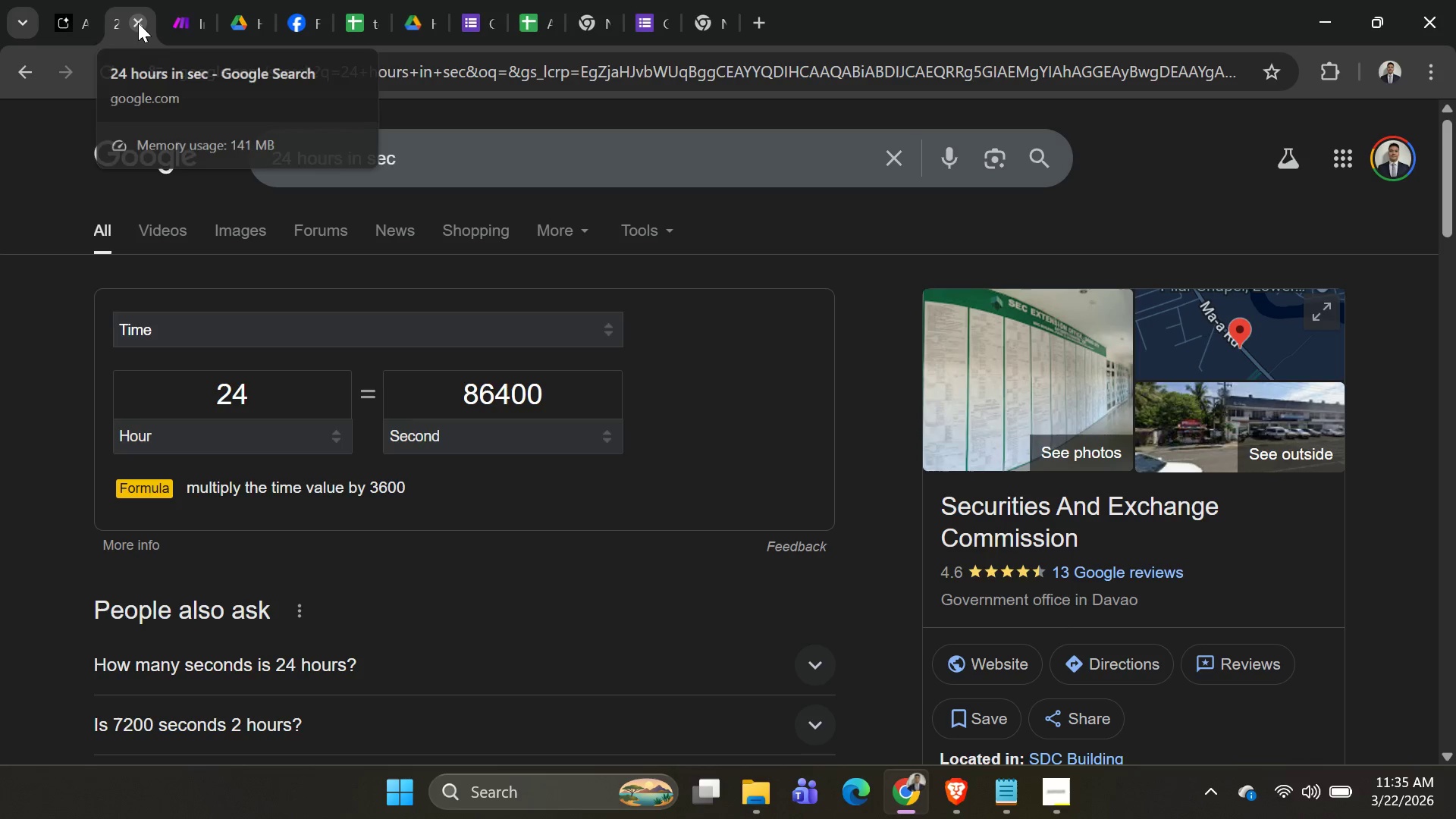 
left_click([138, 23])
 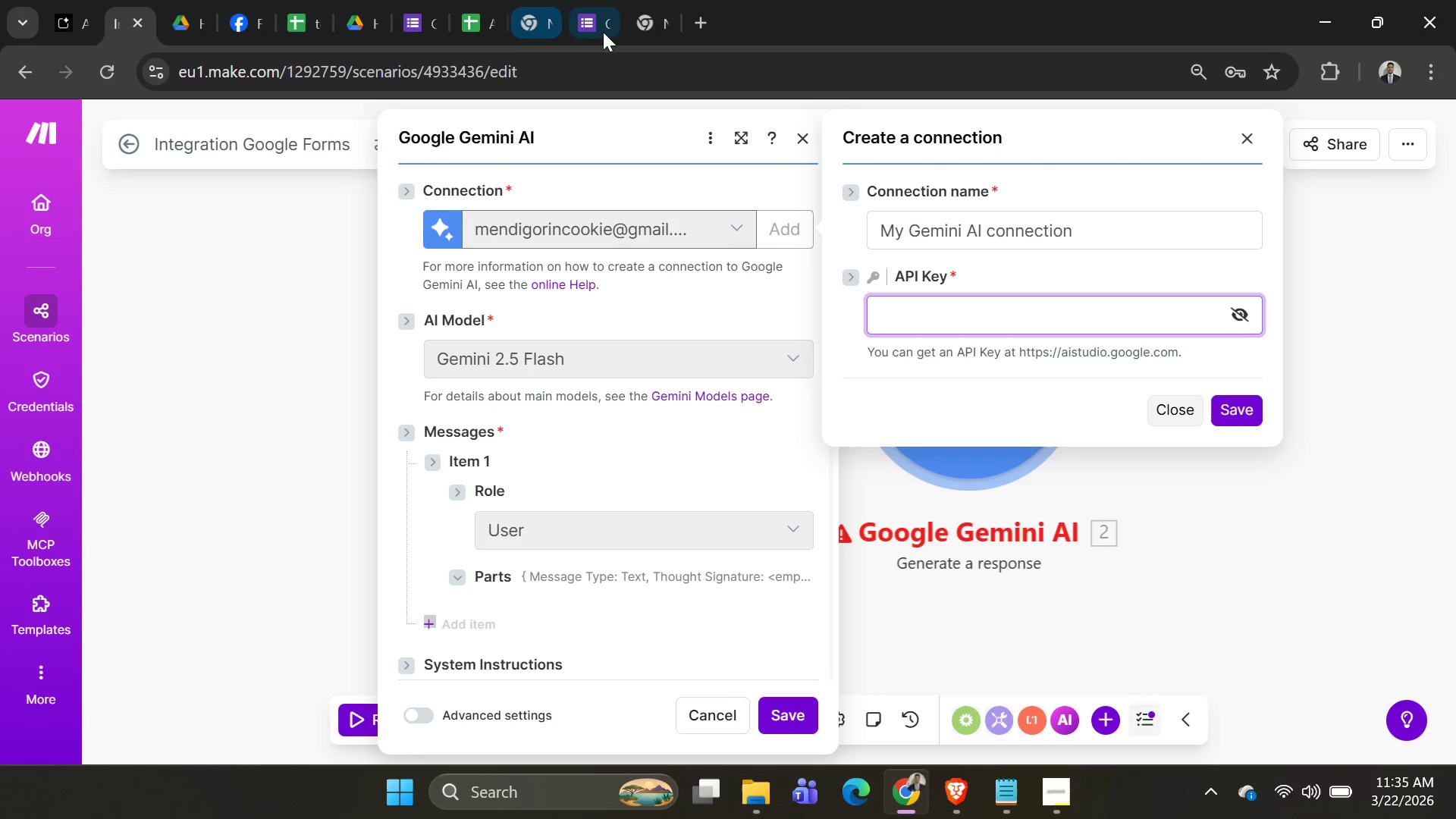 
left_click([648, 33])
 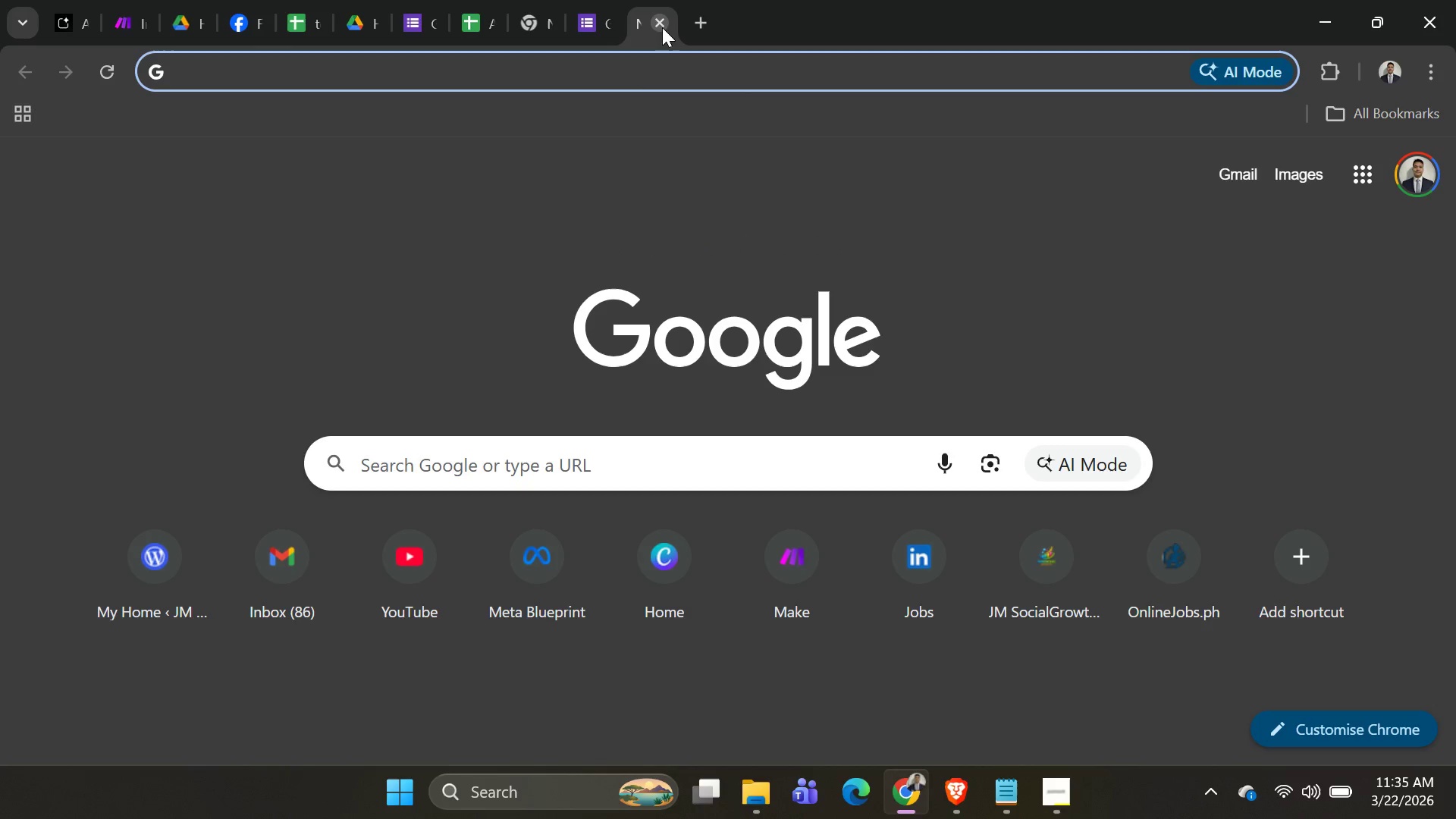 
left_click([661, 23])
 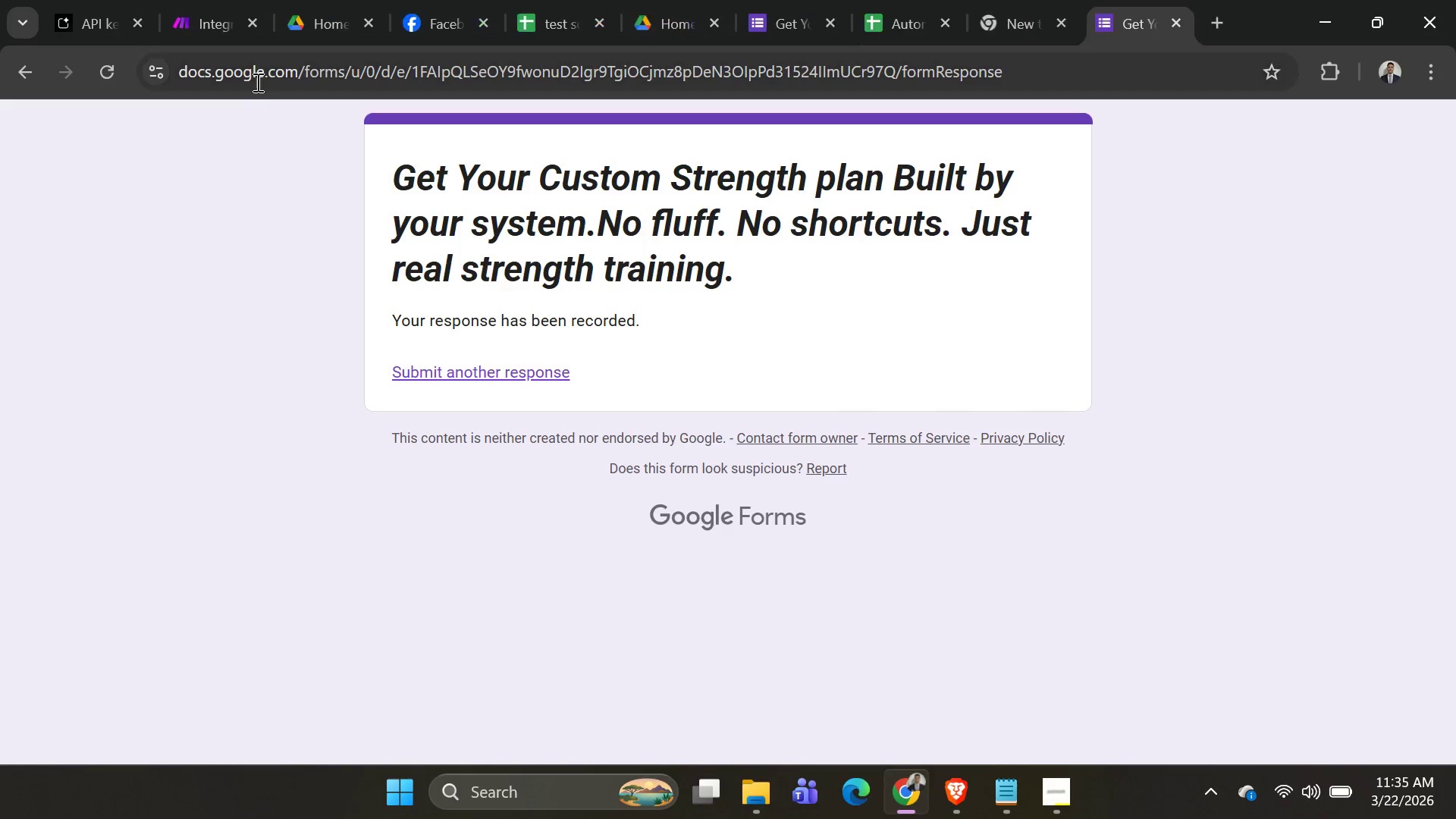 
left_click([77, 14])
 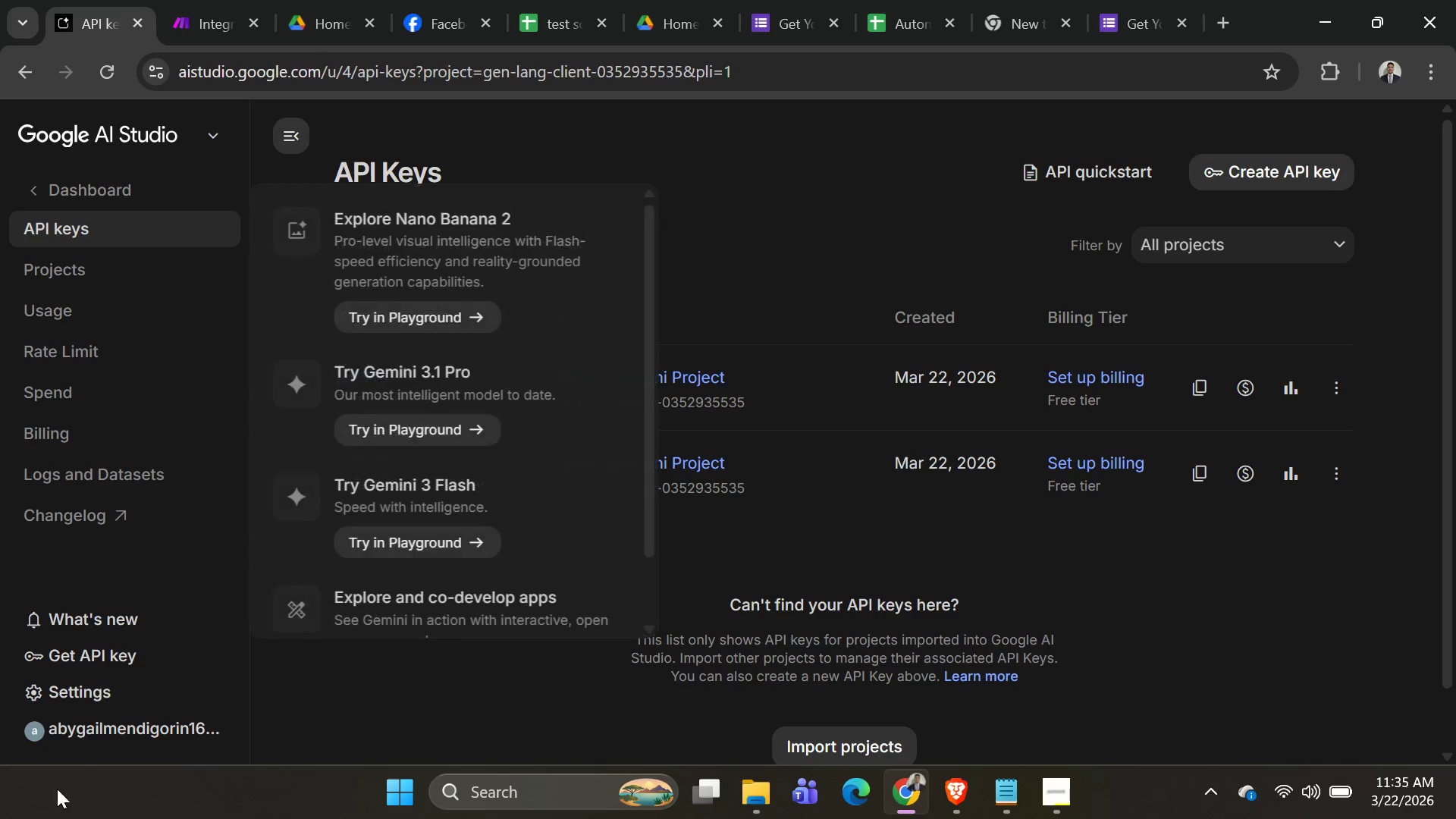 
left_click([107, 725])
 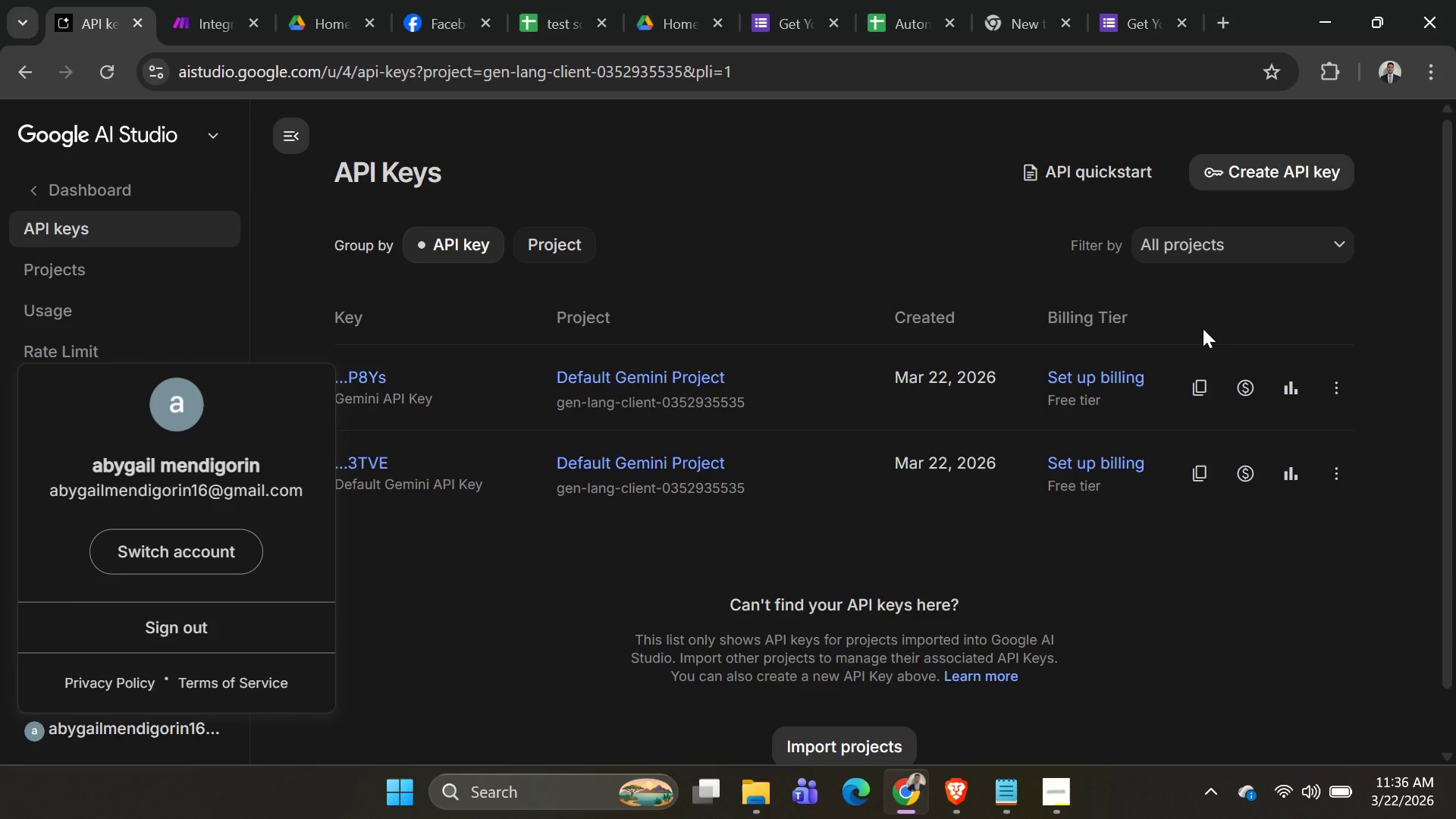 
left_click([1244, 177])
 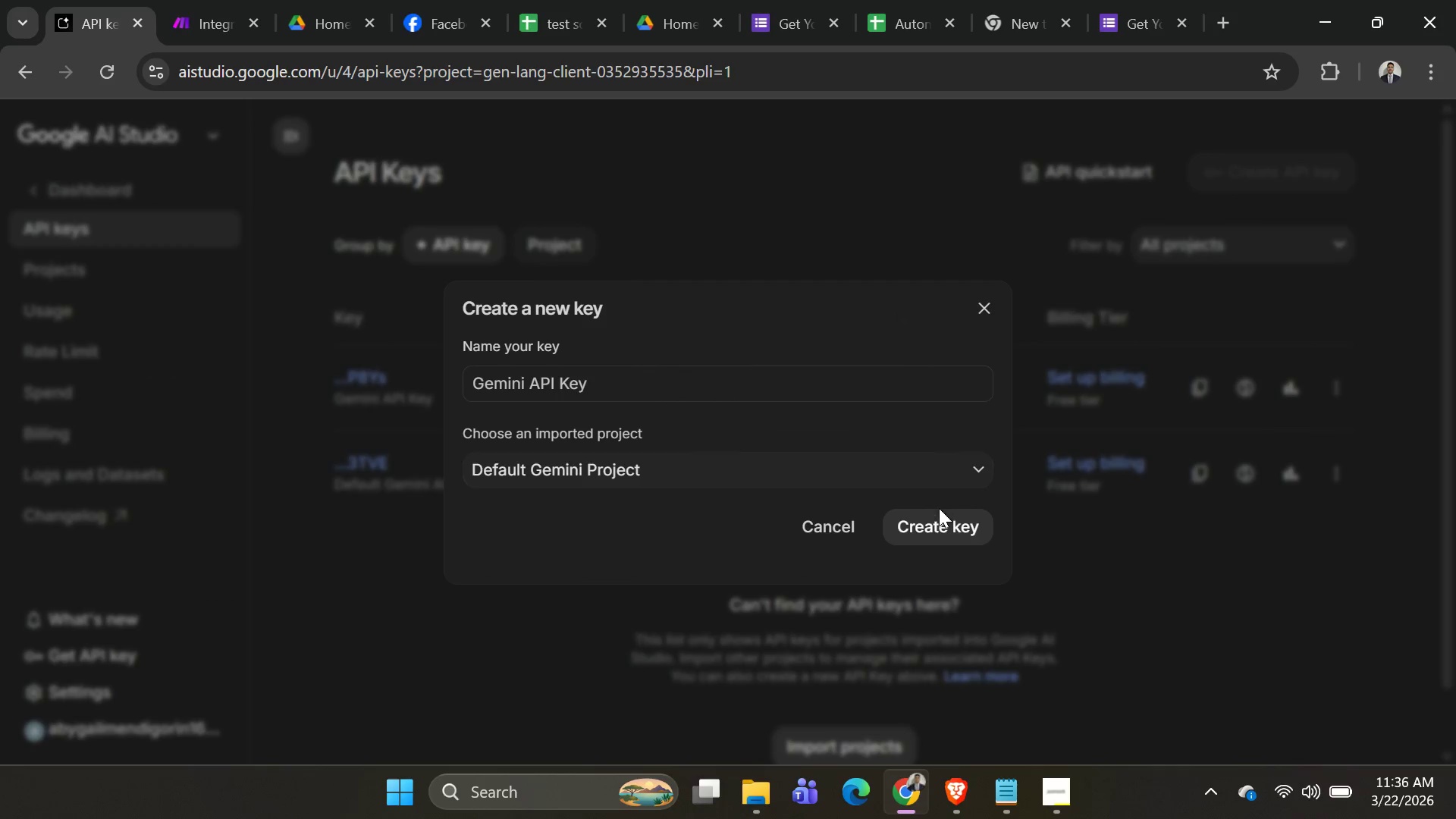 
left_click([939, 526])
 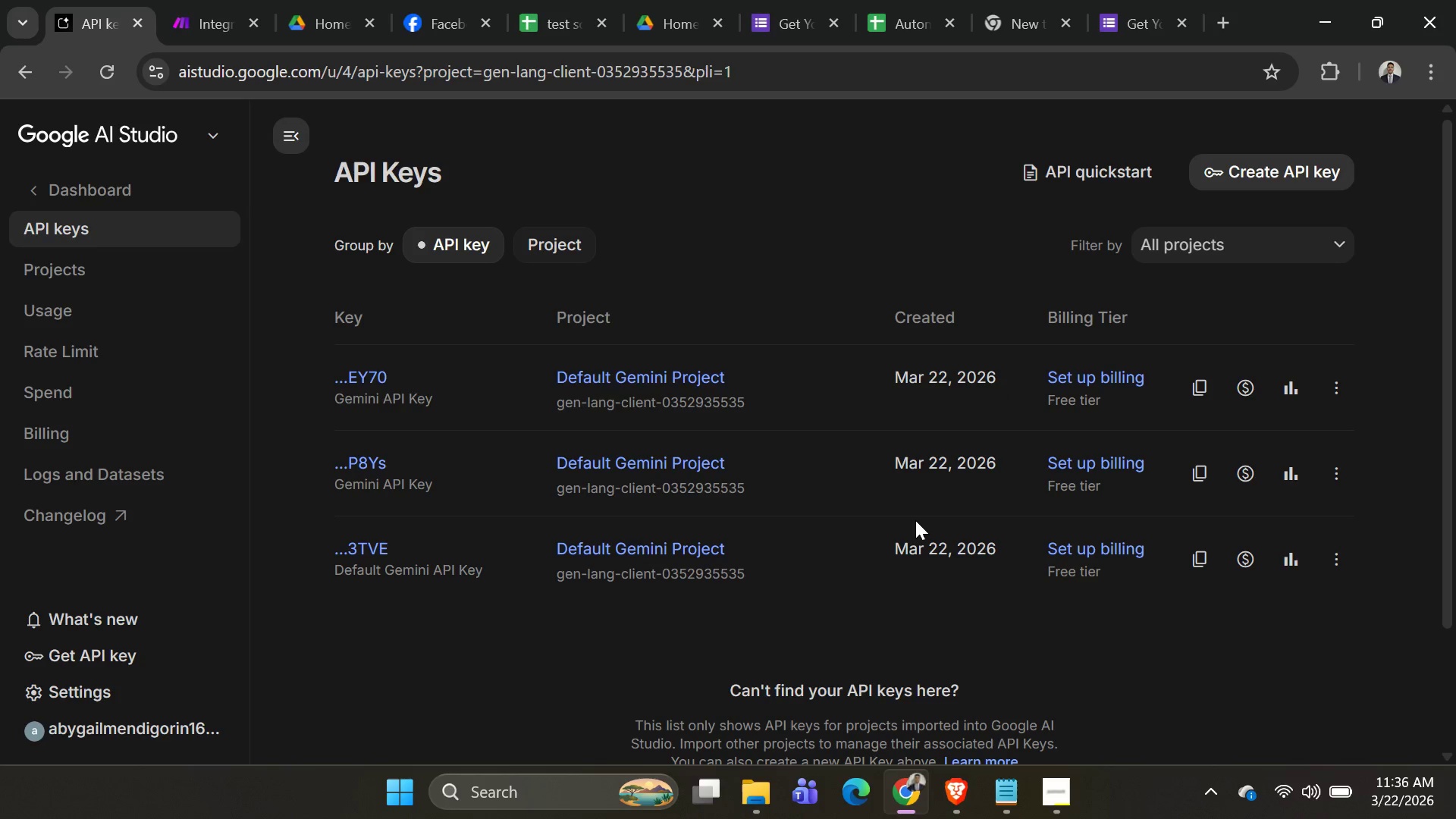 
wait(6.28)
 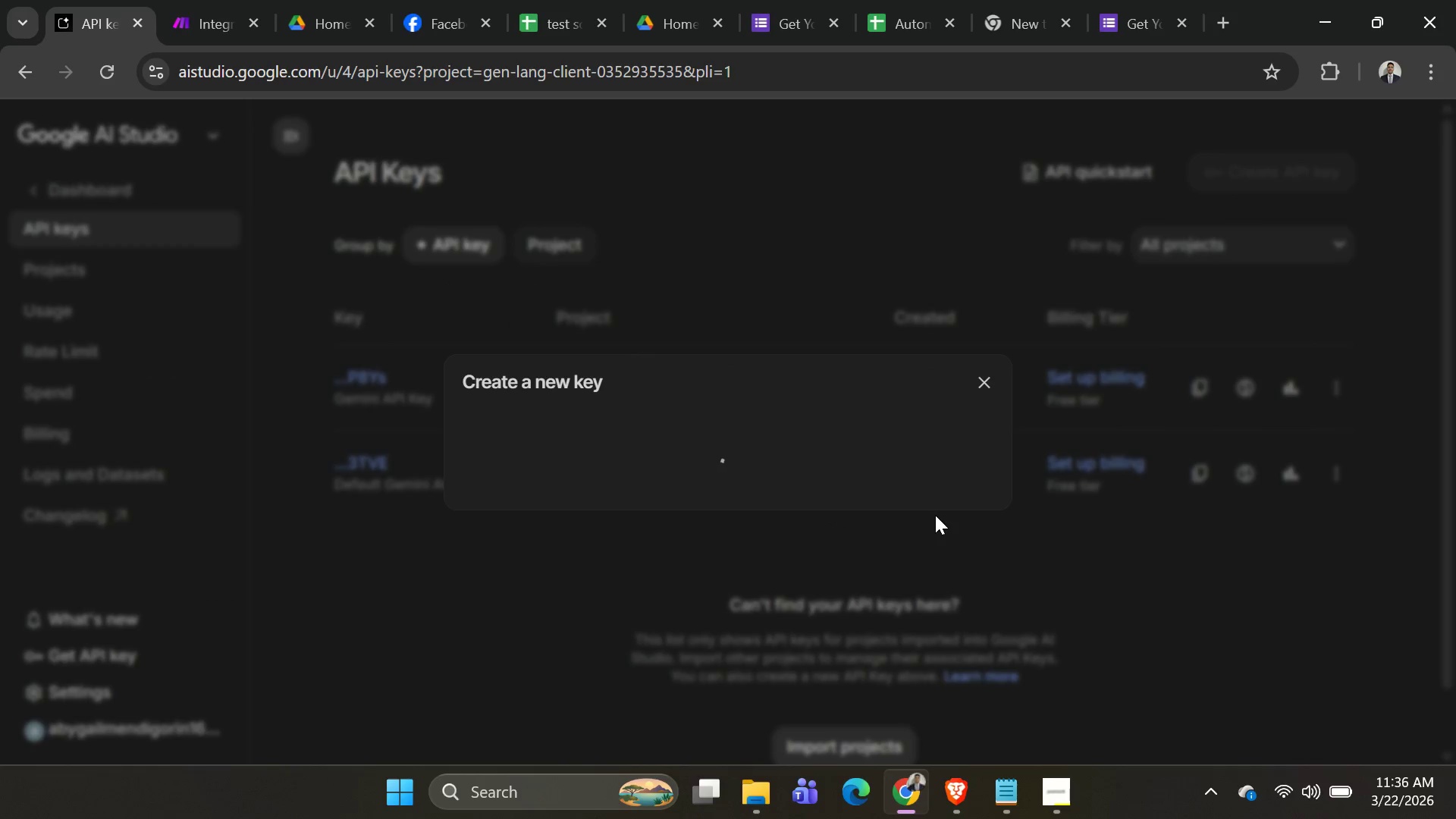 
left_click([1206, 398])
 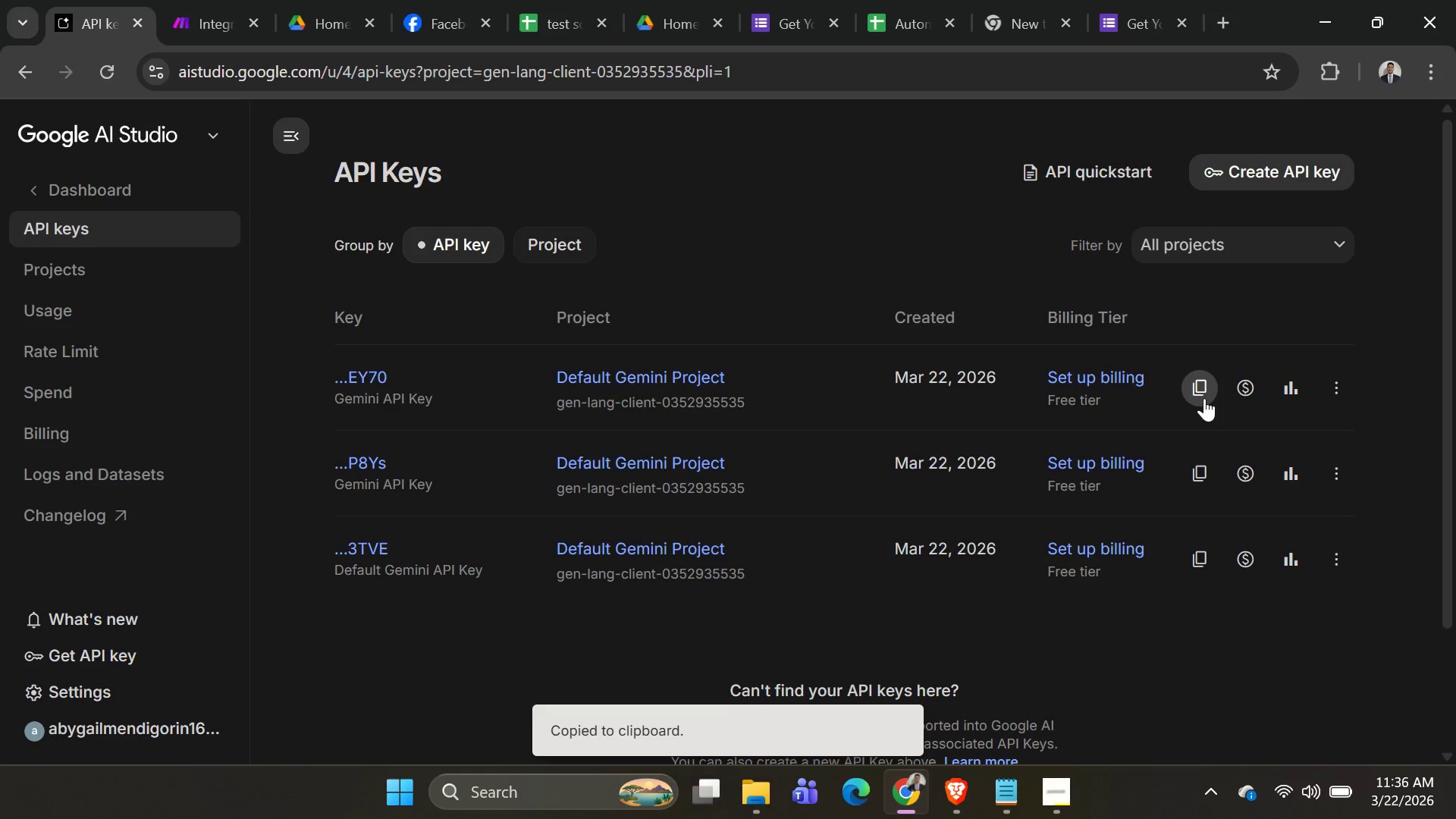 
key(Alt+AltLeft)
 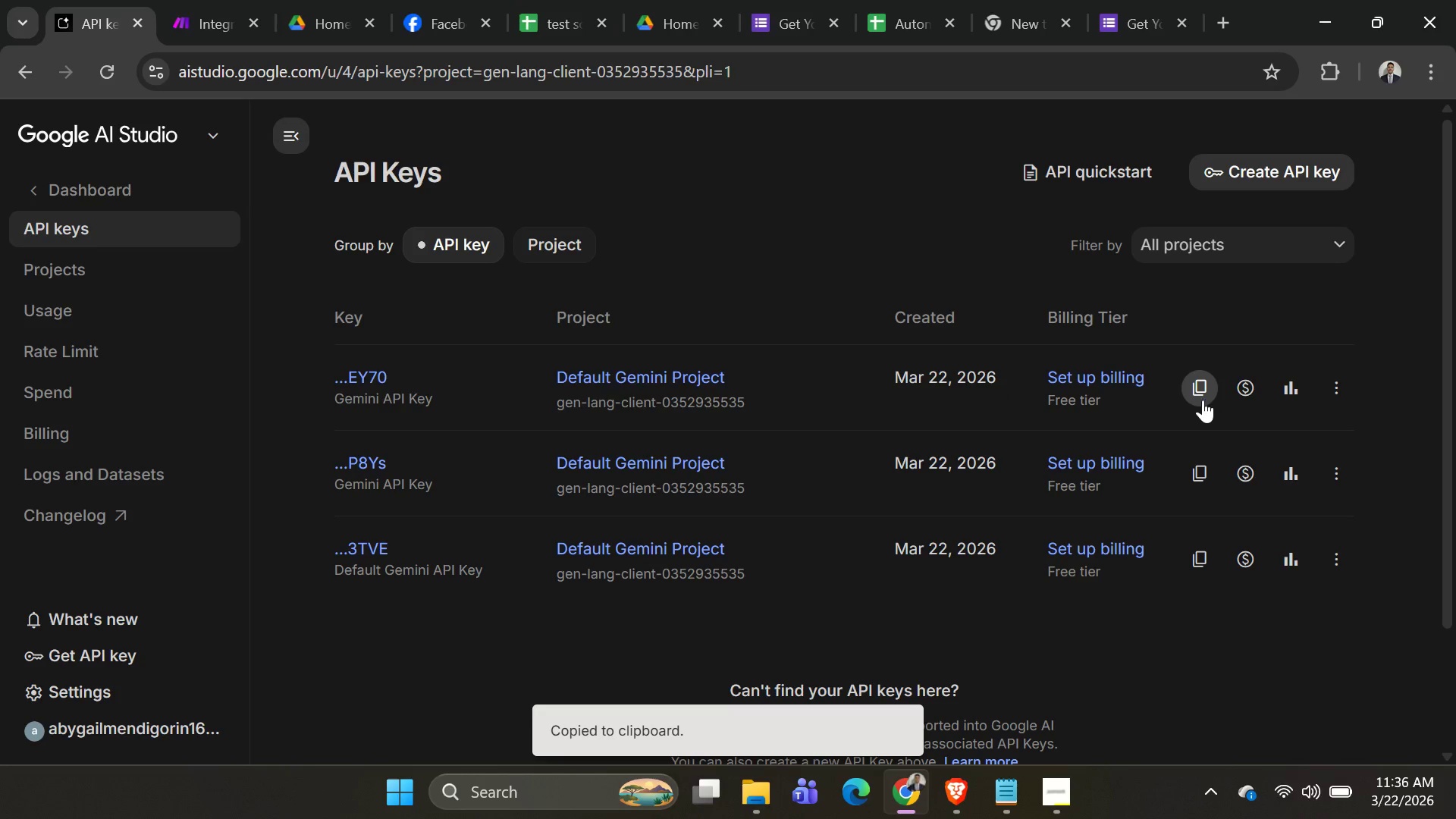 
key(Alt+Tab)
 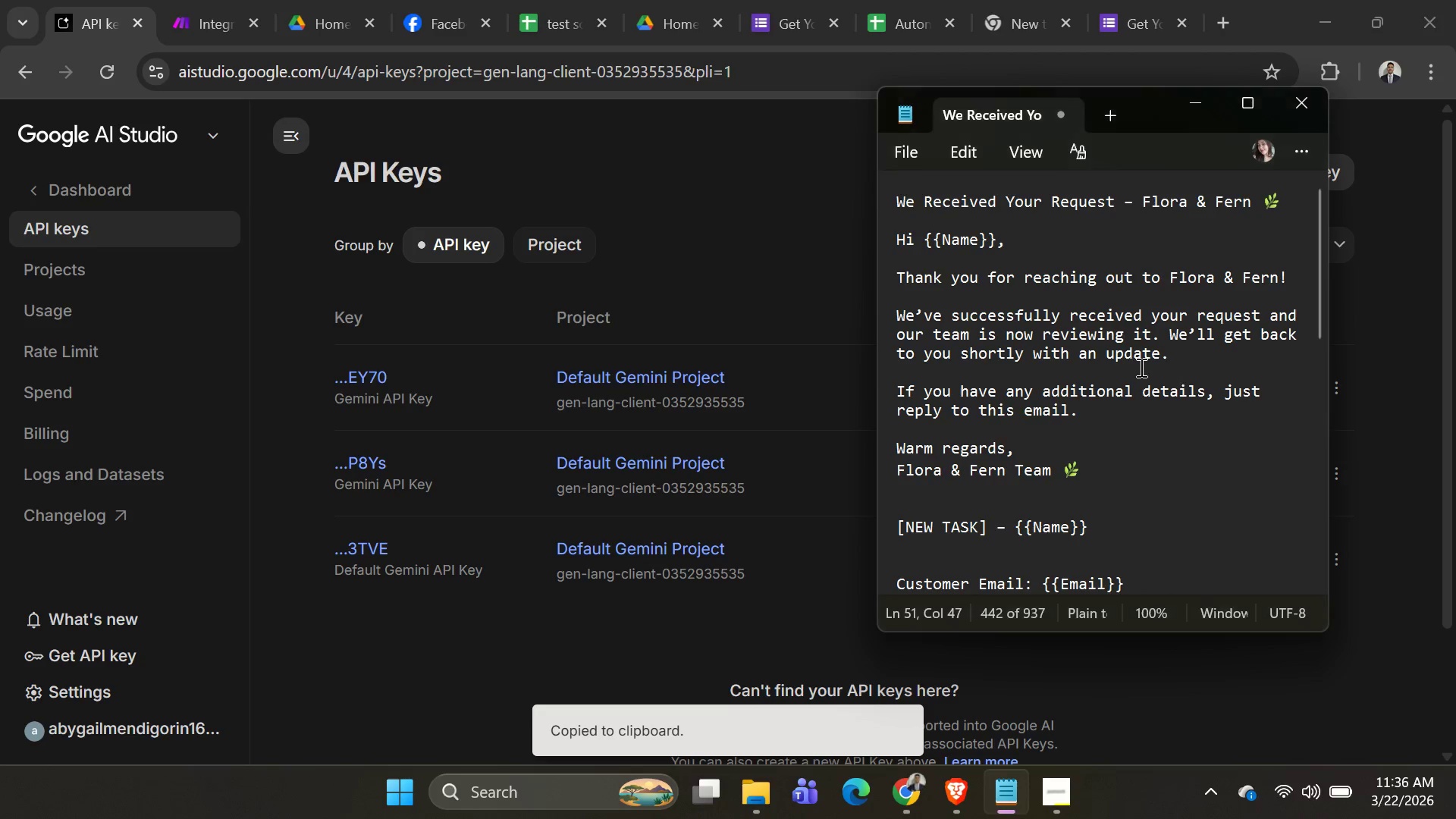 
key(Alt+AltLeft)
 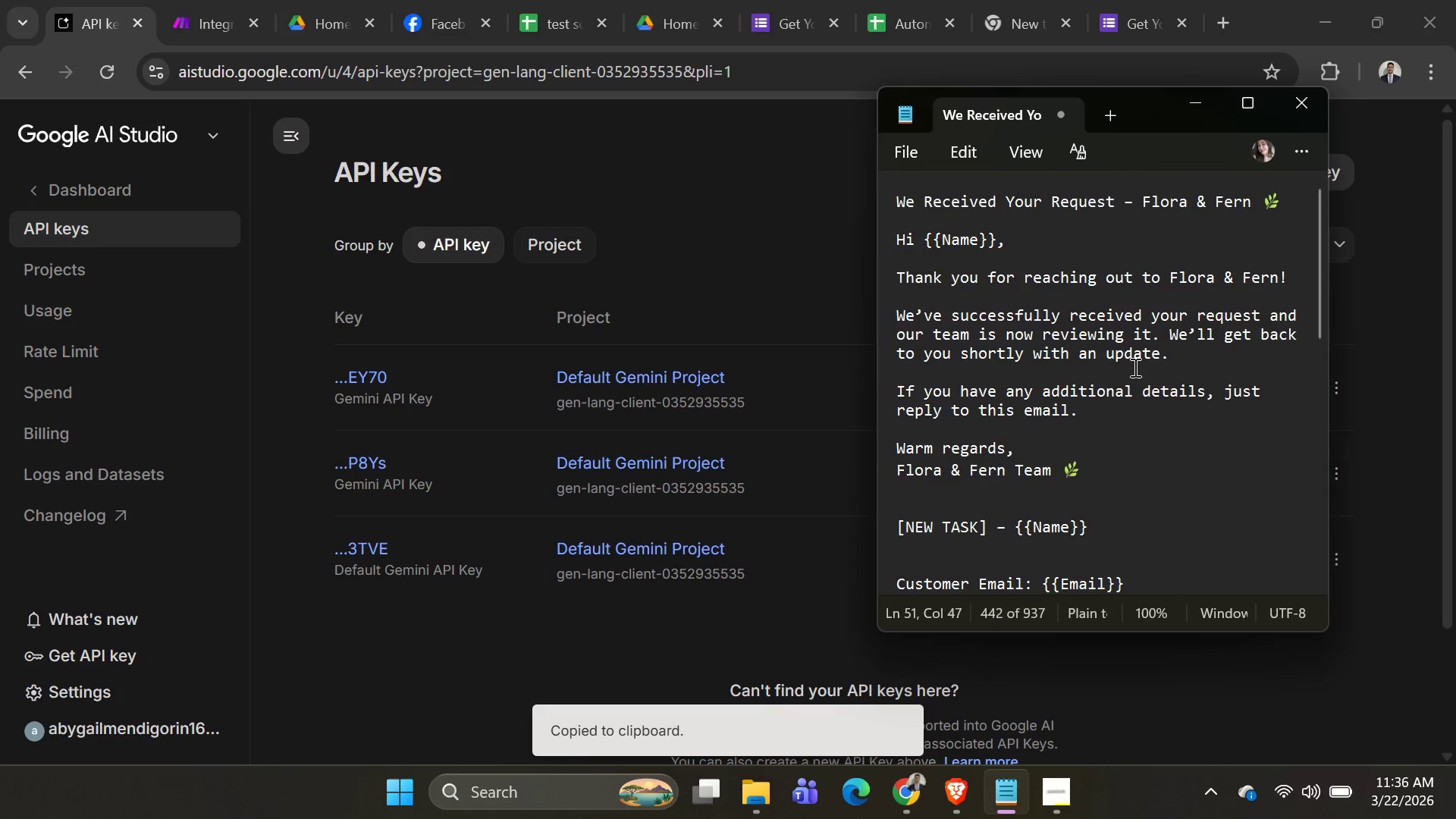 
key(Alt+Tab)
 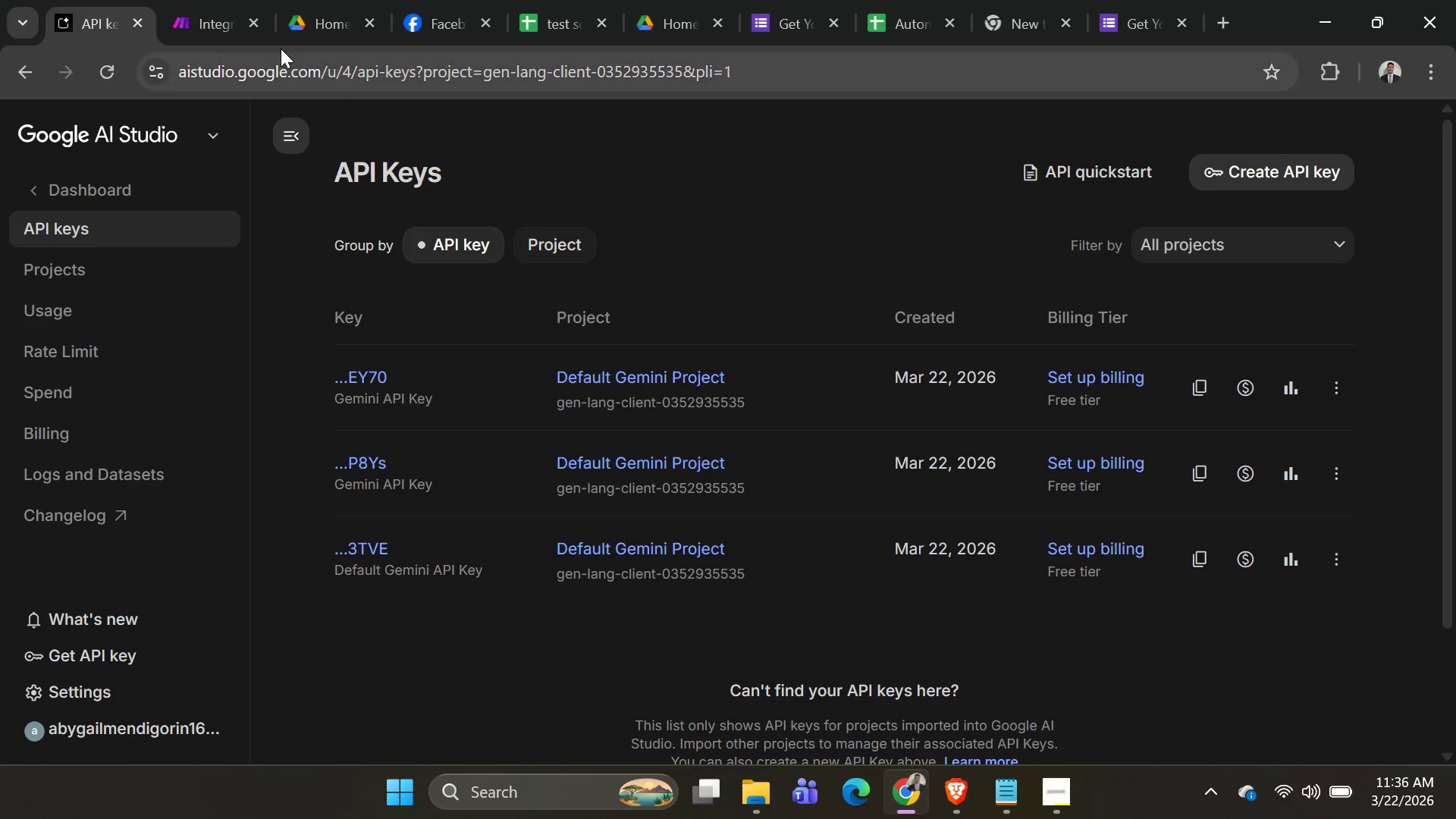 
left_click([205, 14])
 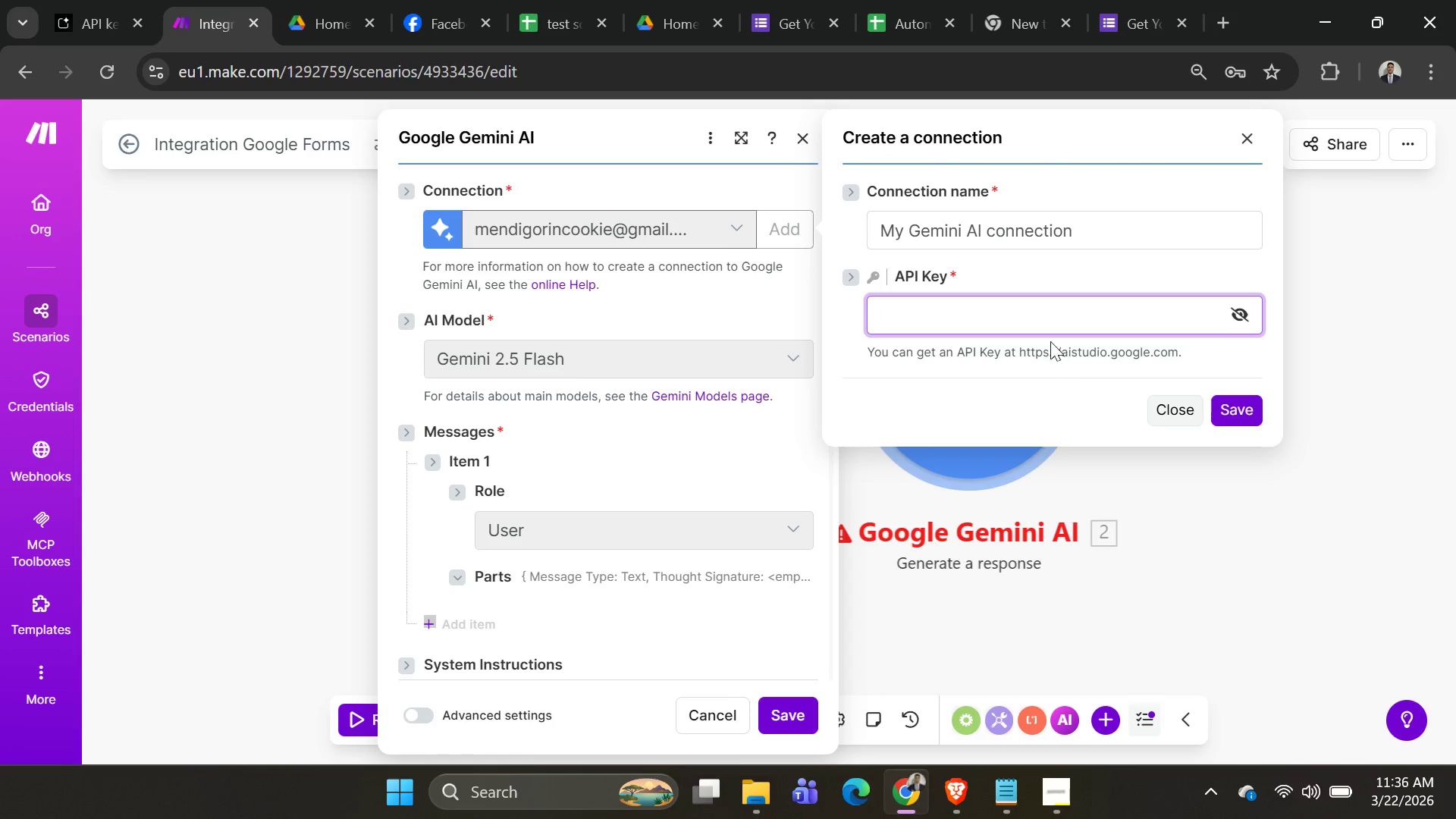 
key(Control+V)
 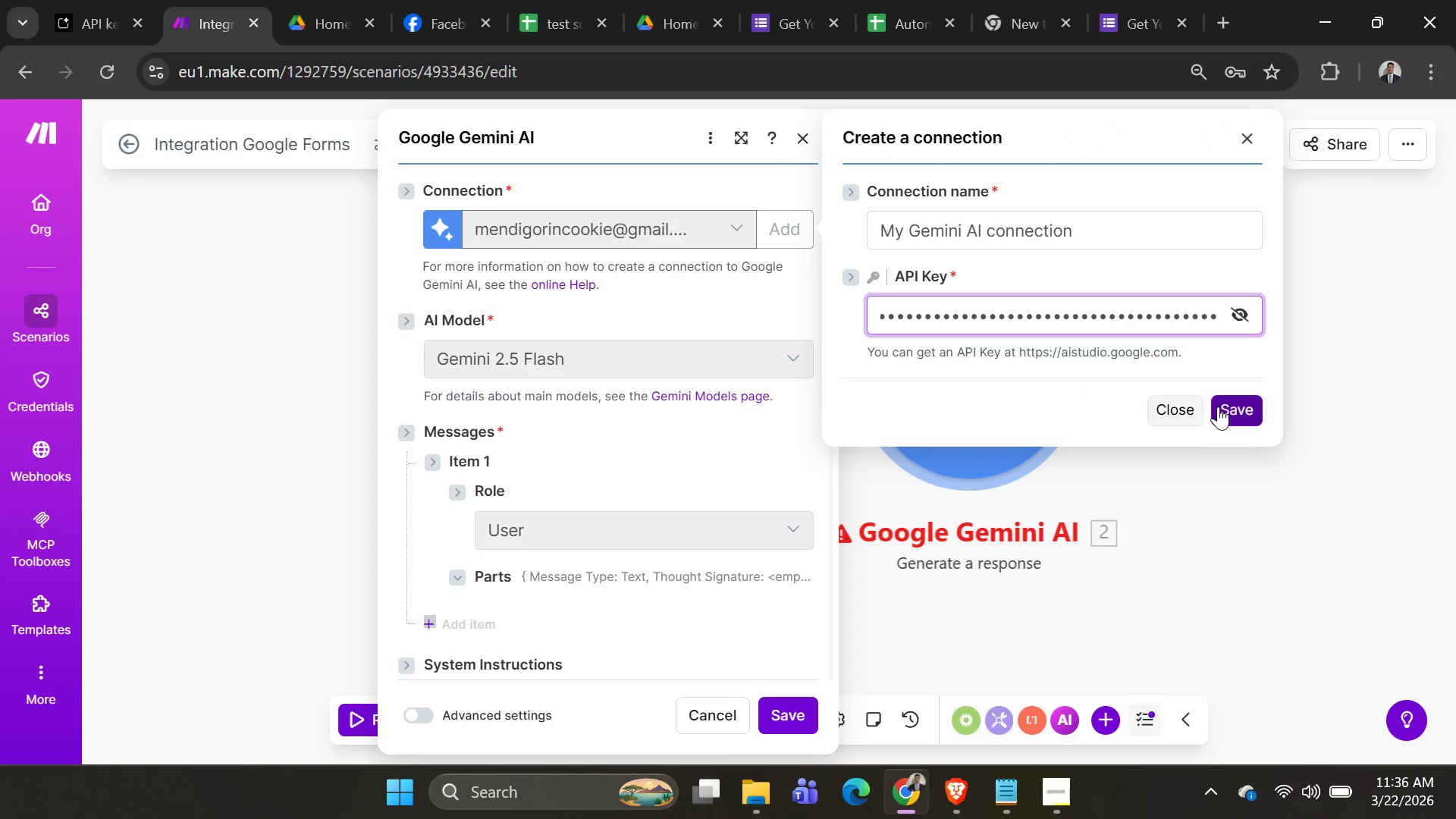 
left_click_drag(start_coordinate=[1224, 406], to_coordinate=[1222, 403])
 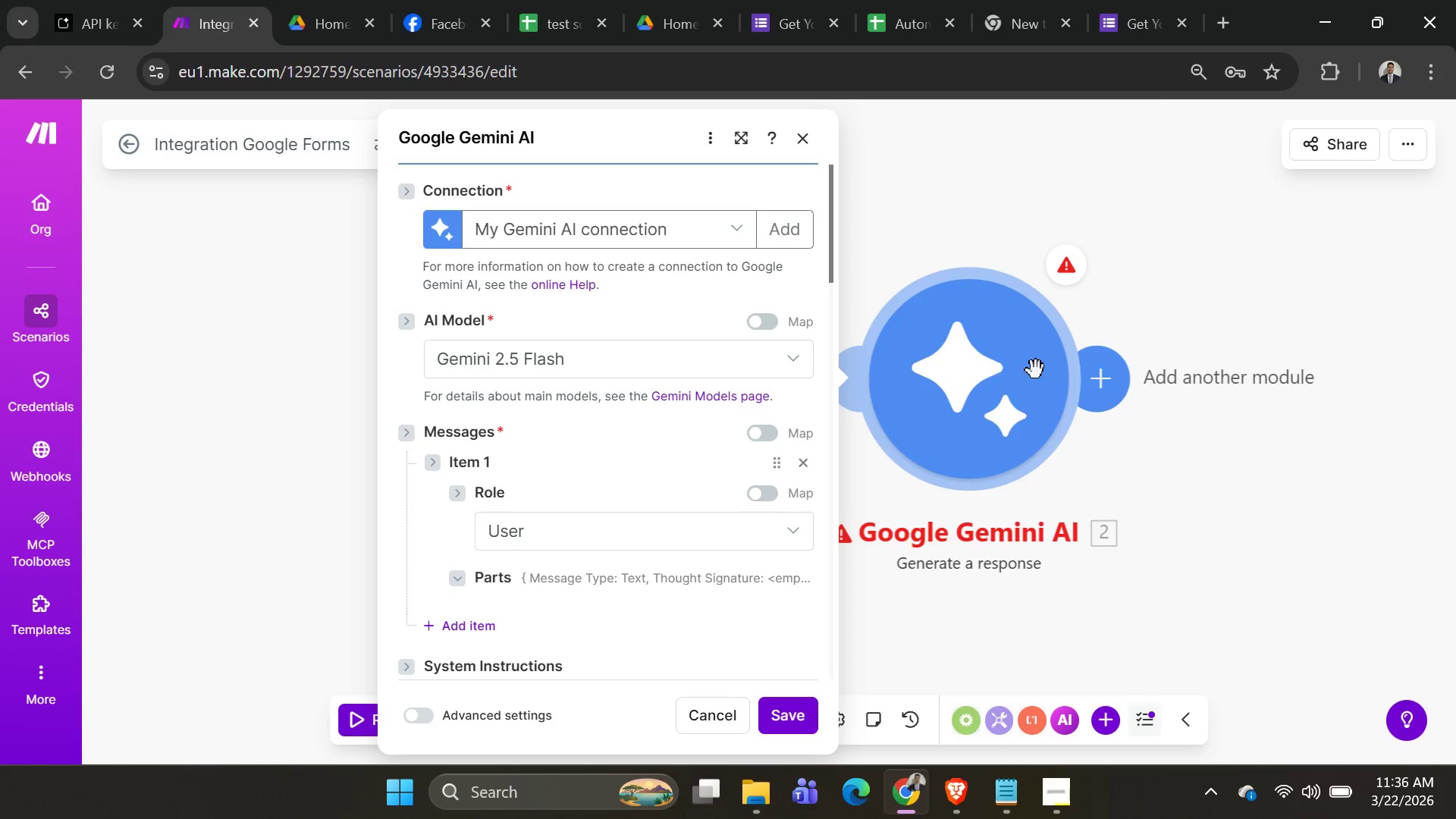 
scroll: coordinate [613, 498], scroll_direction: down, amount: 2.0
 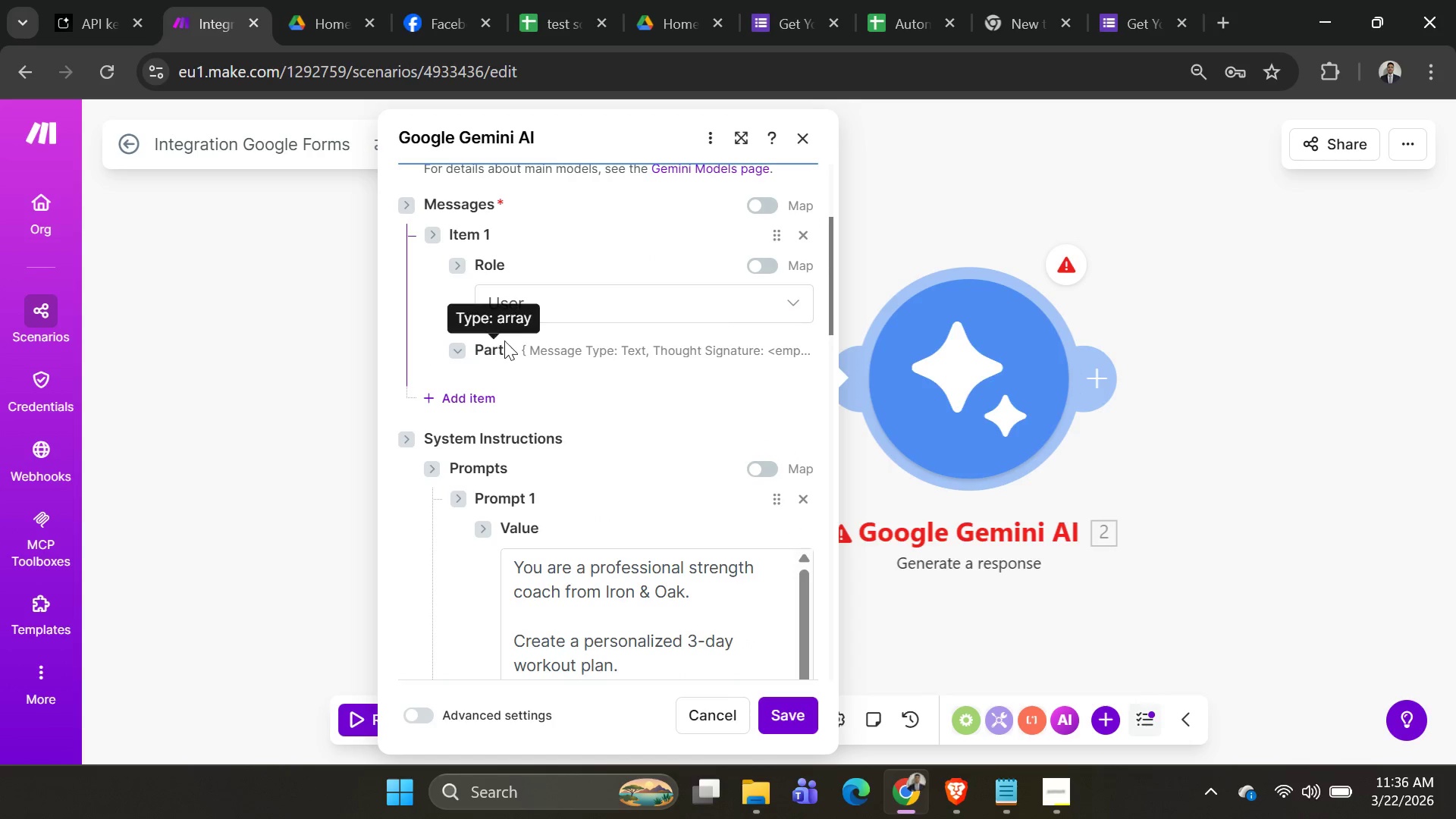 
wait(6.93)
 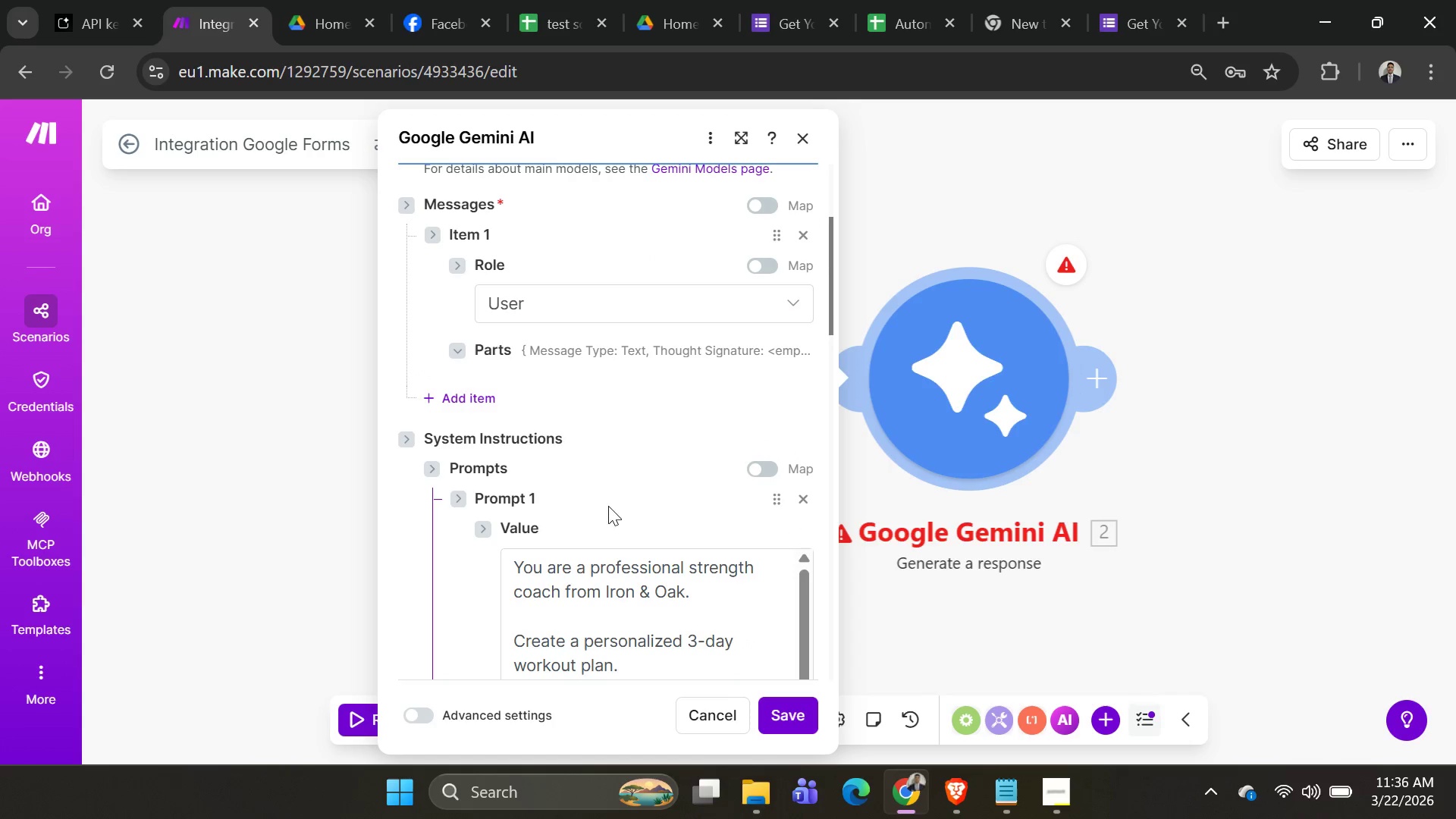 
left_click([408, 431])
 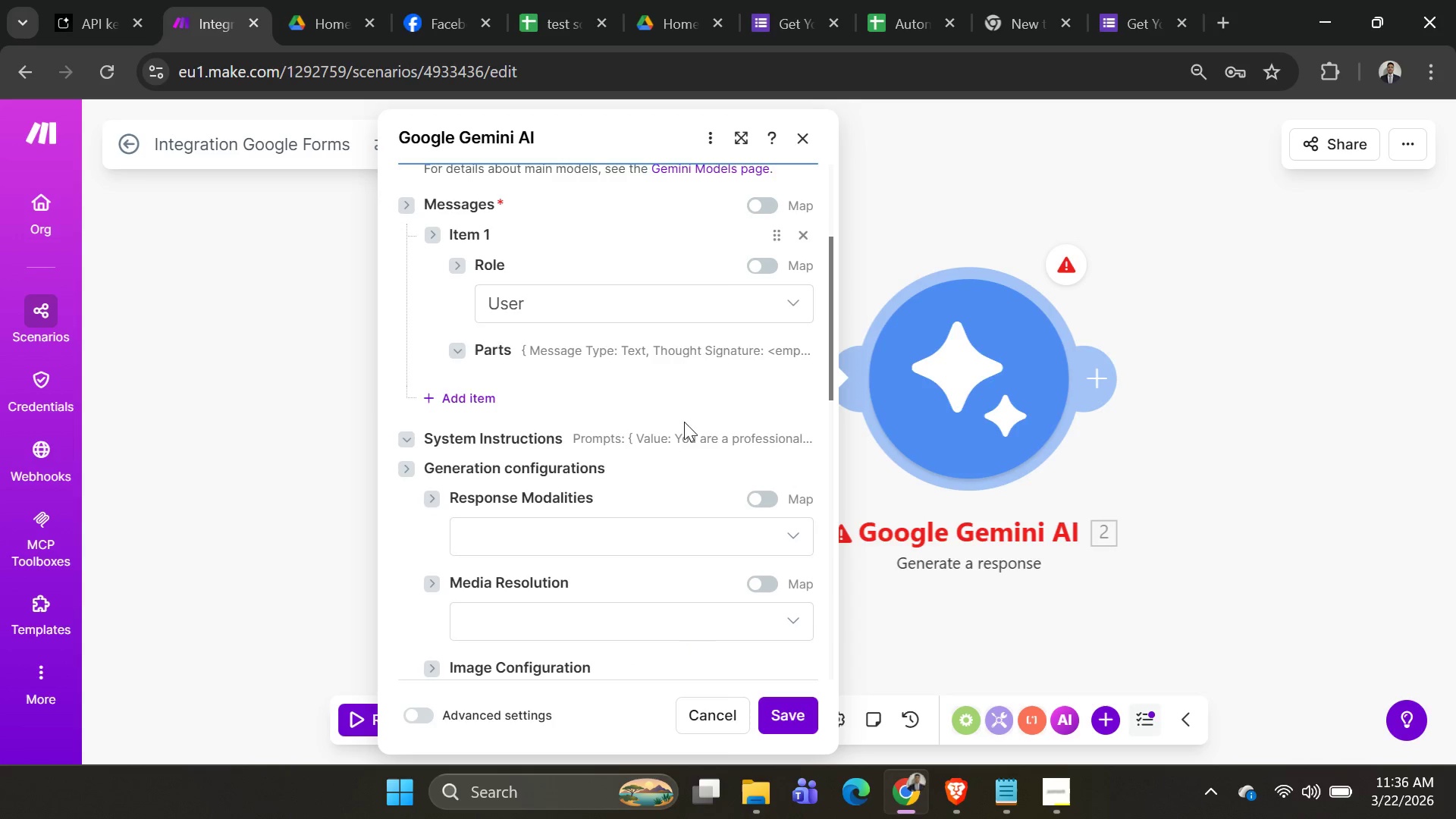 
scroll: coordinate [701, 425], scroll_direction: none, amount: 0.0
 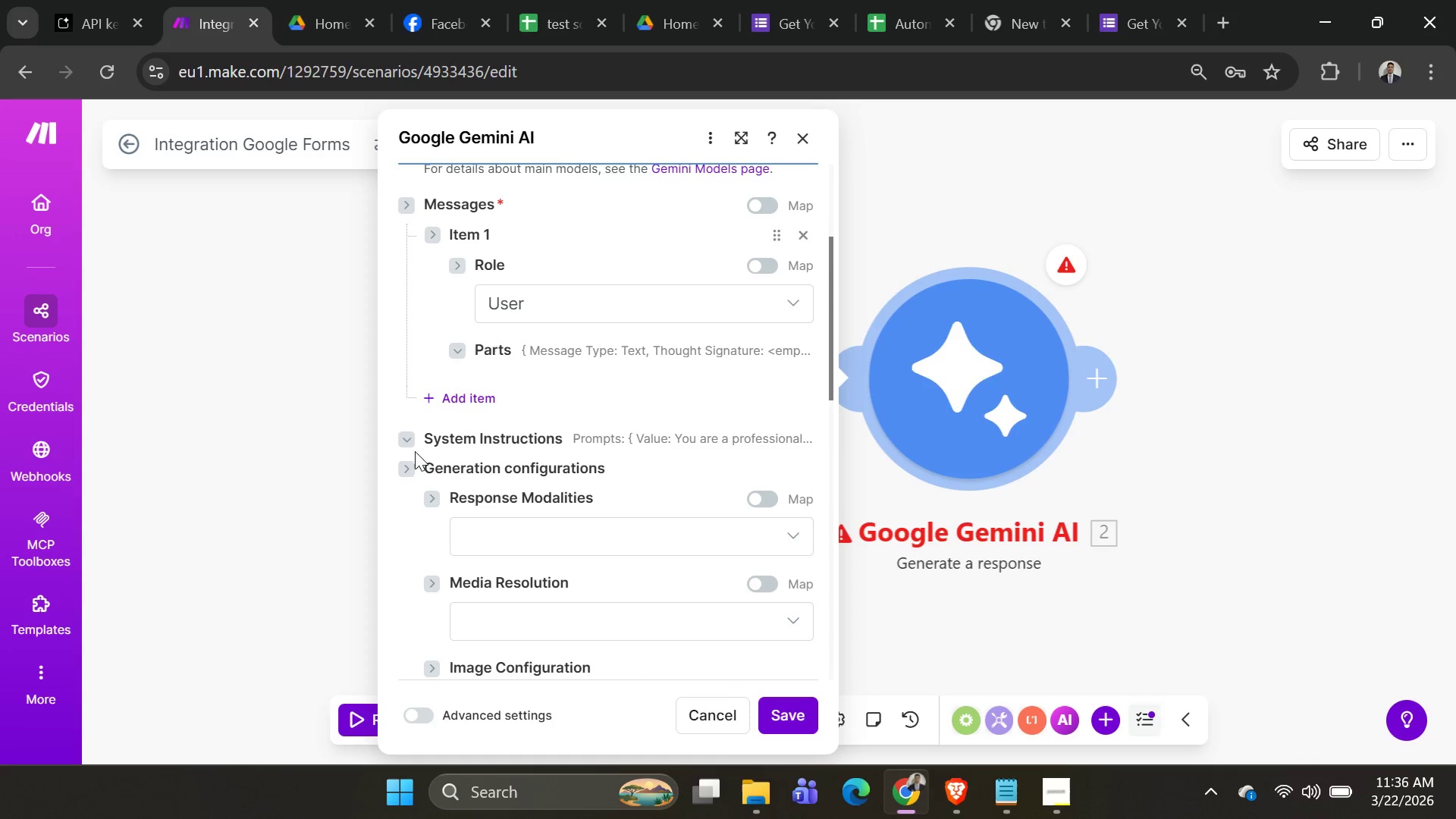 
left_click([409, 467])
 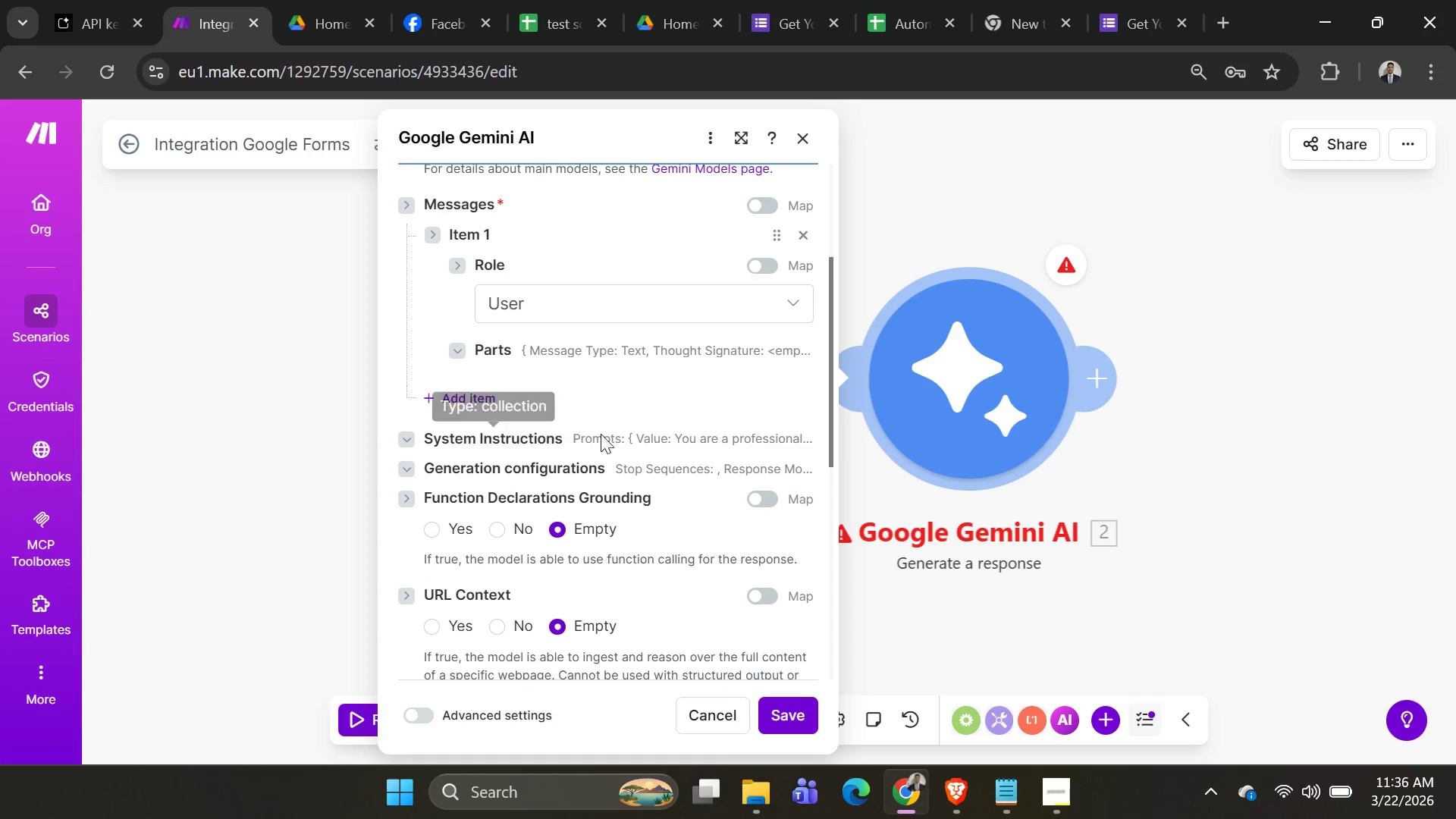 
scroll: coordinate [726, 494], scroll_direction: none, amount: 0.0
 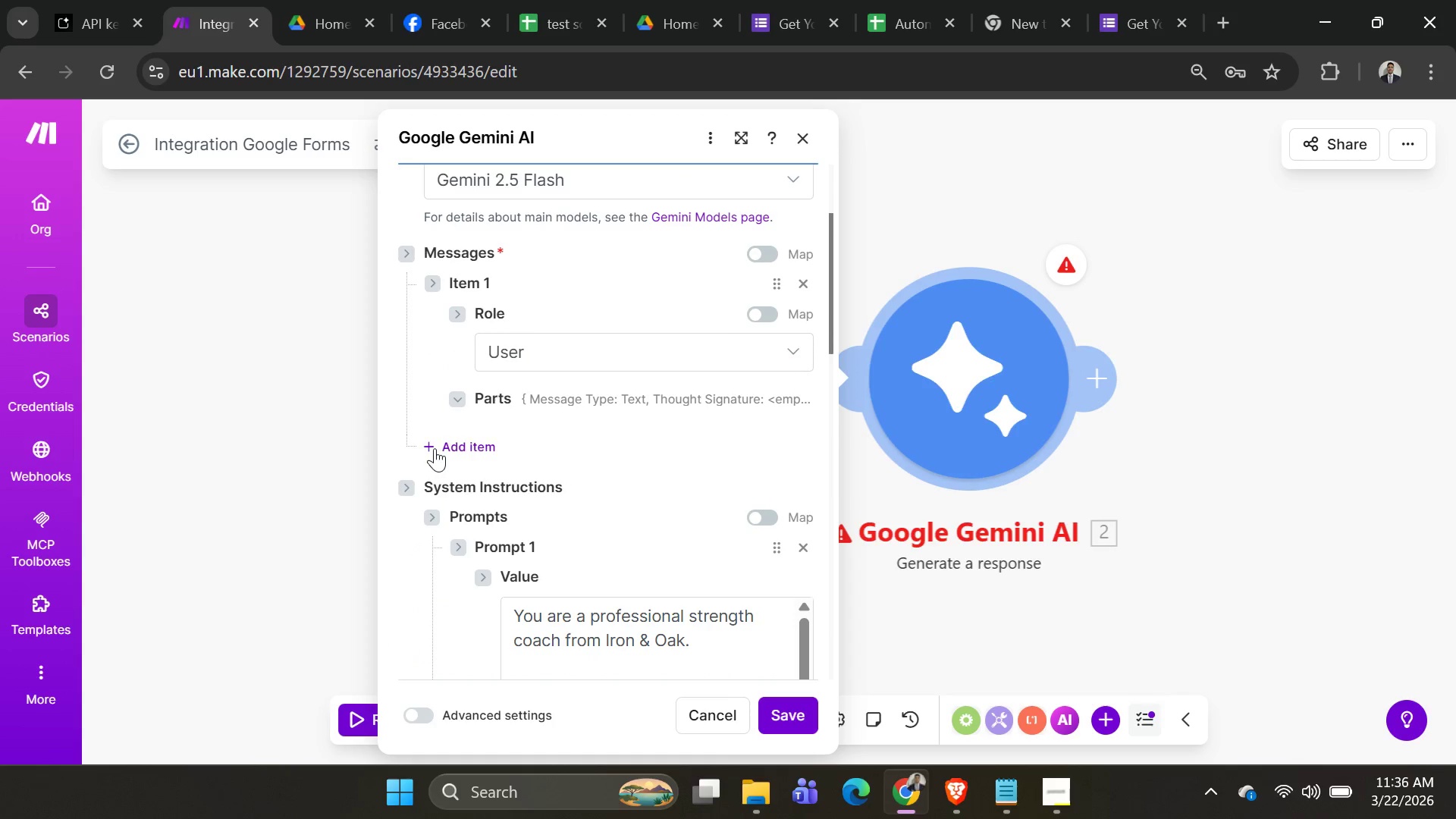 
scroll: coordinate [623, 510], scroll_direction: down, amount: 2.0
 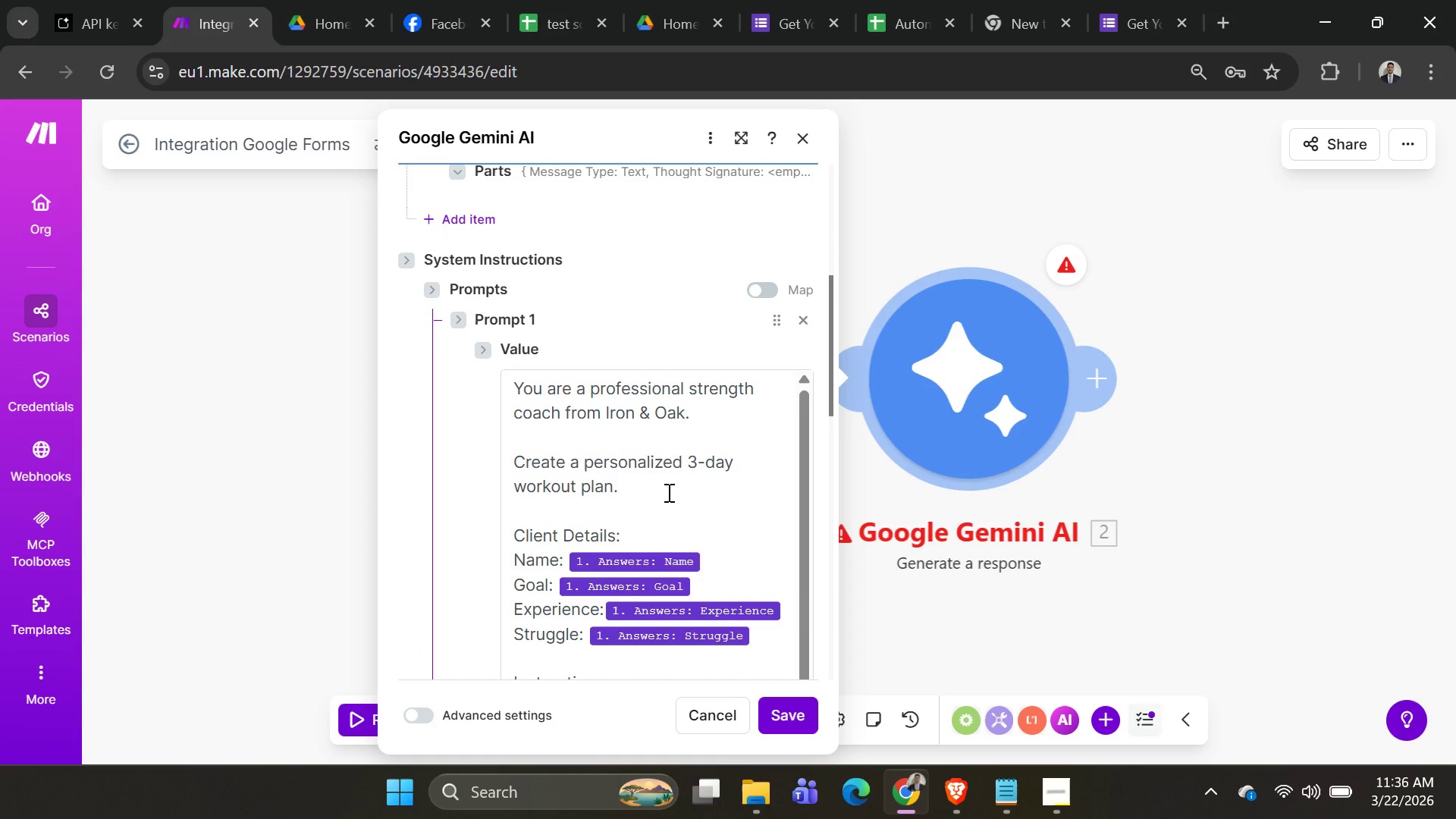 
scroll: coordinate [667, 492], scroll_direction: up, amount: 2.0
 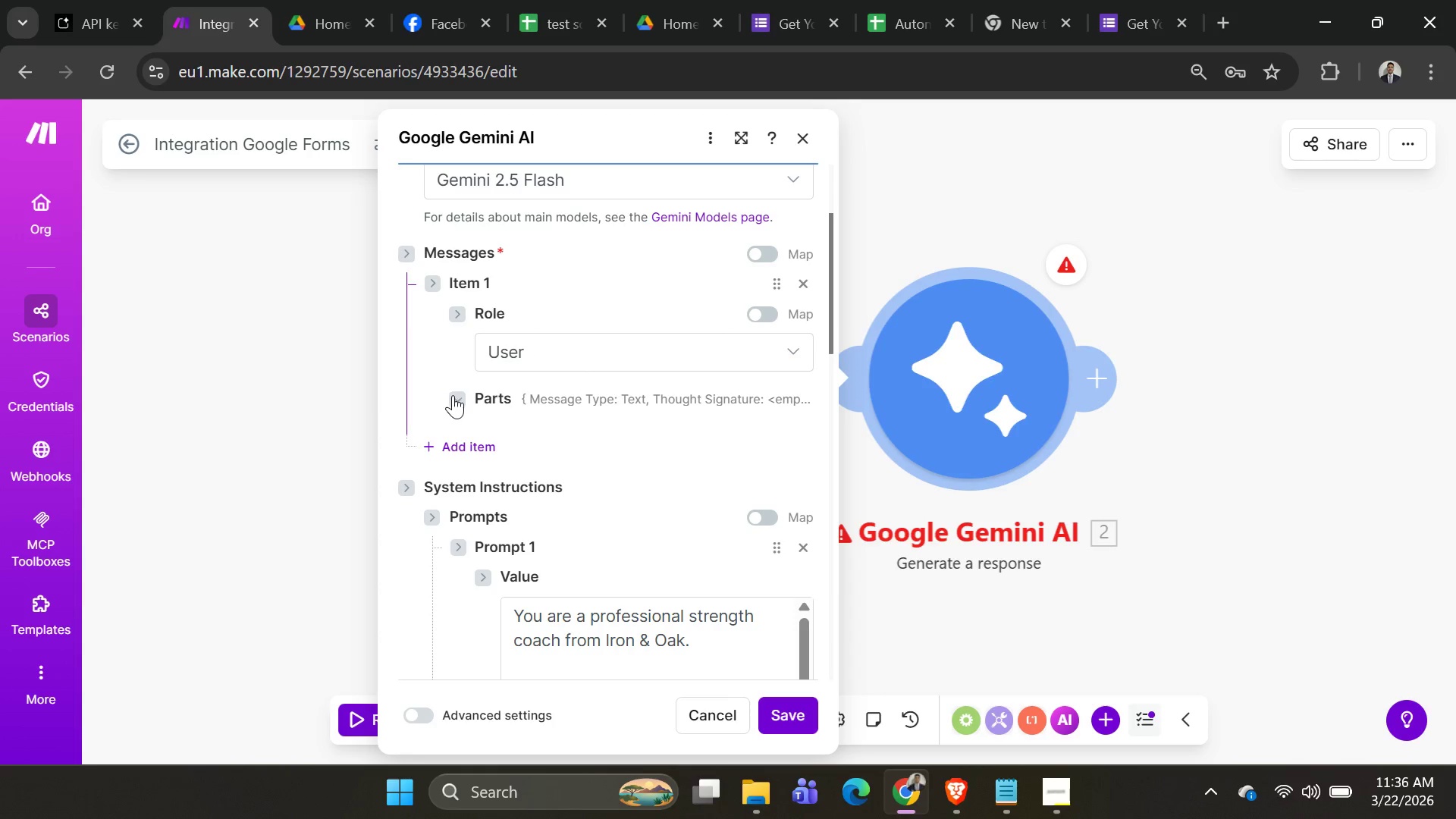 
scroll: coordinate [692, 491], scroll_direction: down, amount: 5.0
 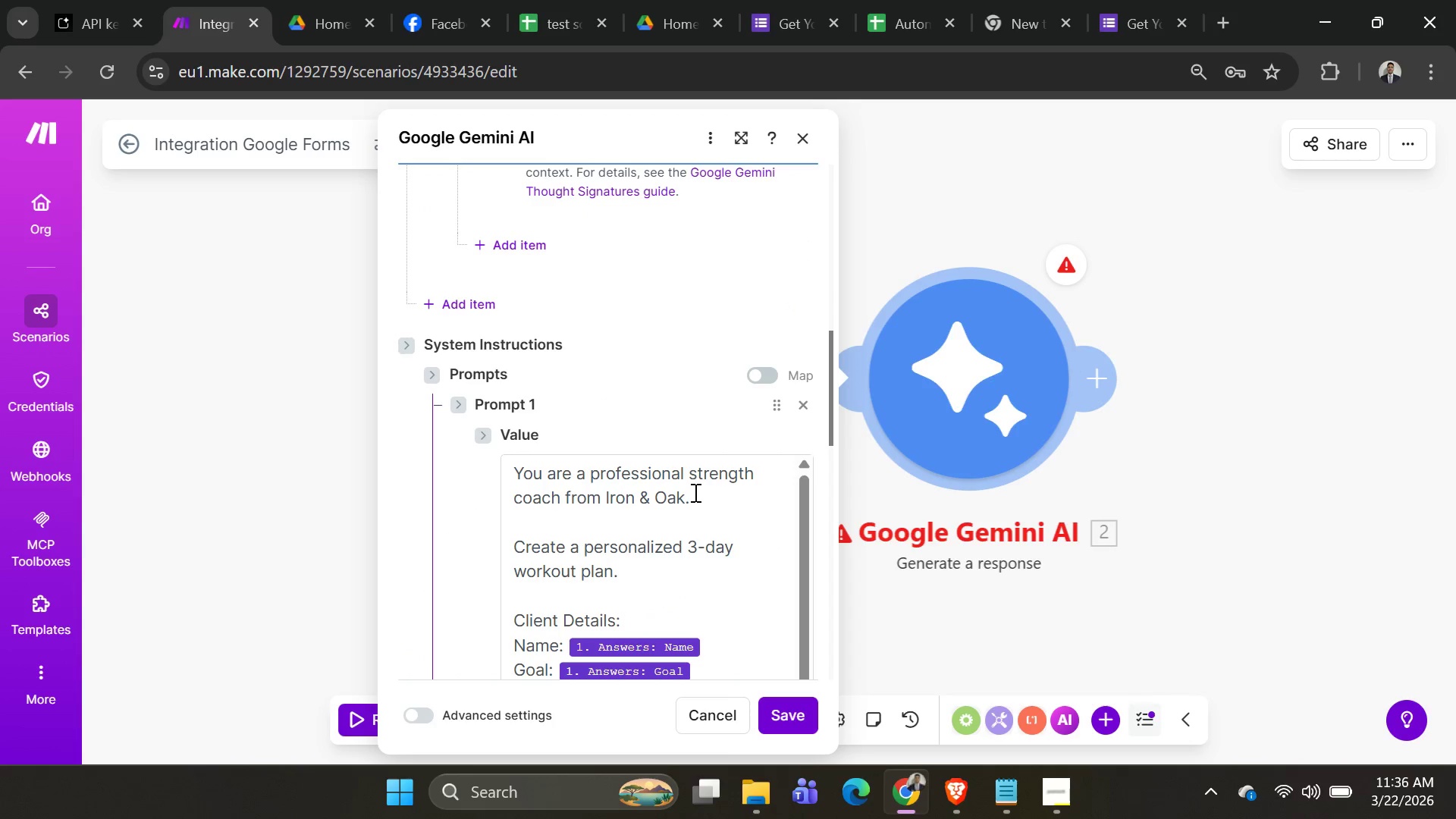 
scroll: coordinate [676, 438], scroll_direction: up, amount: 11.0
 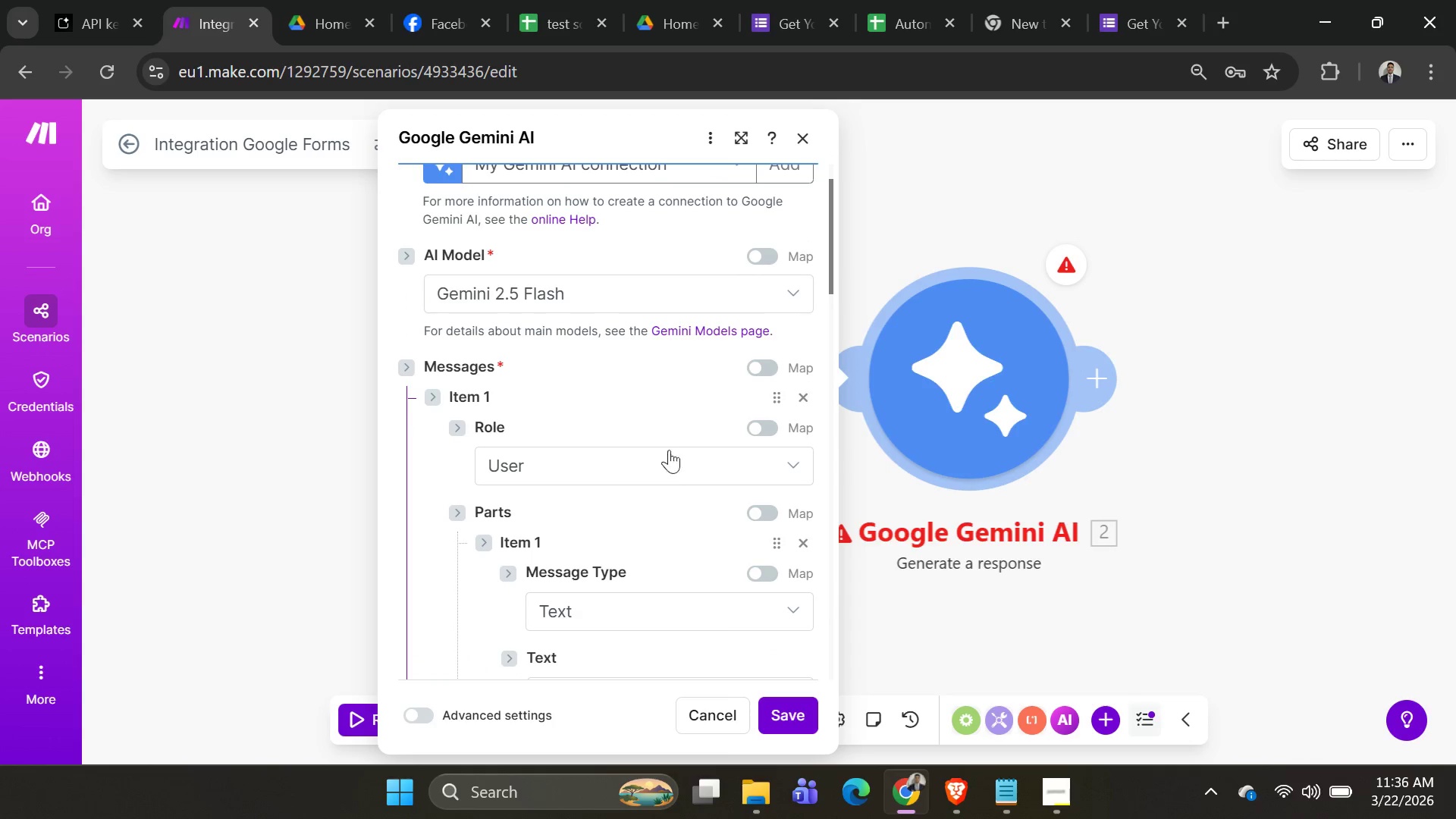 
scroll: coordinate [681, 493], scroll_direction: down, amount: 2.0
 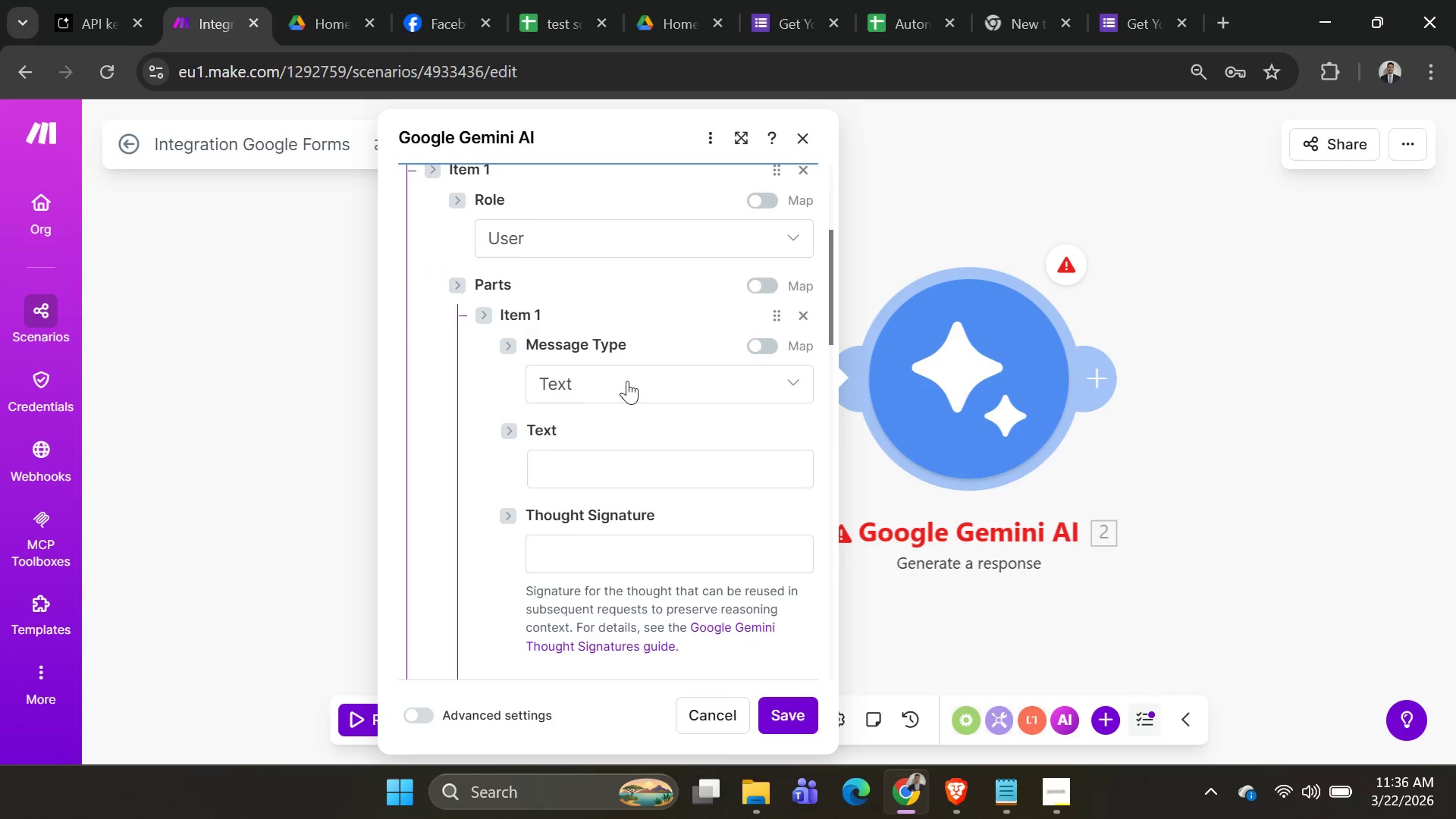 
left_click([627, 381])
 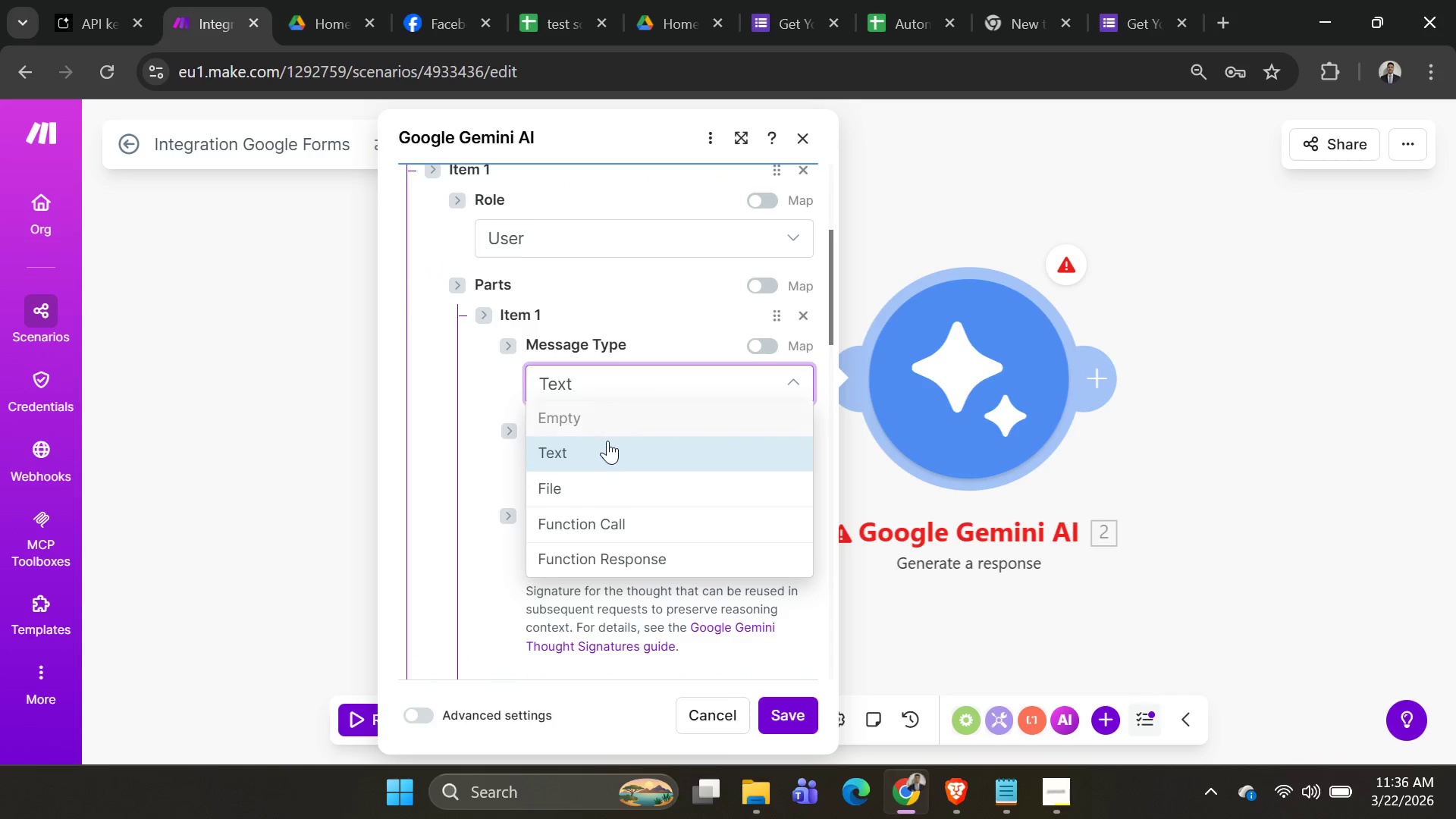 
left_click([605, 446])
 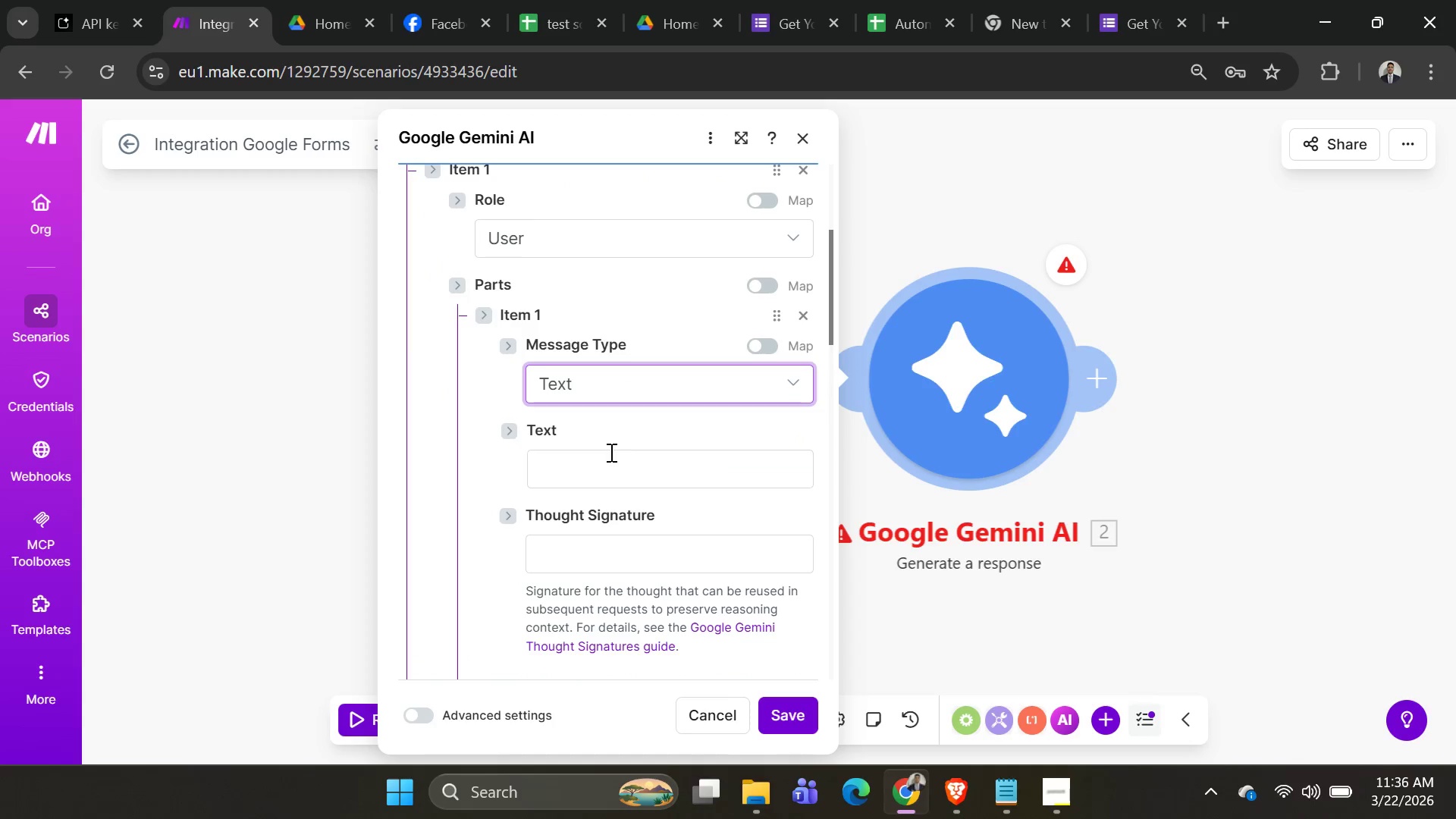 
left_click([610, 456])
 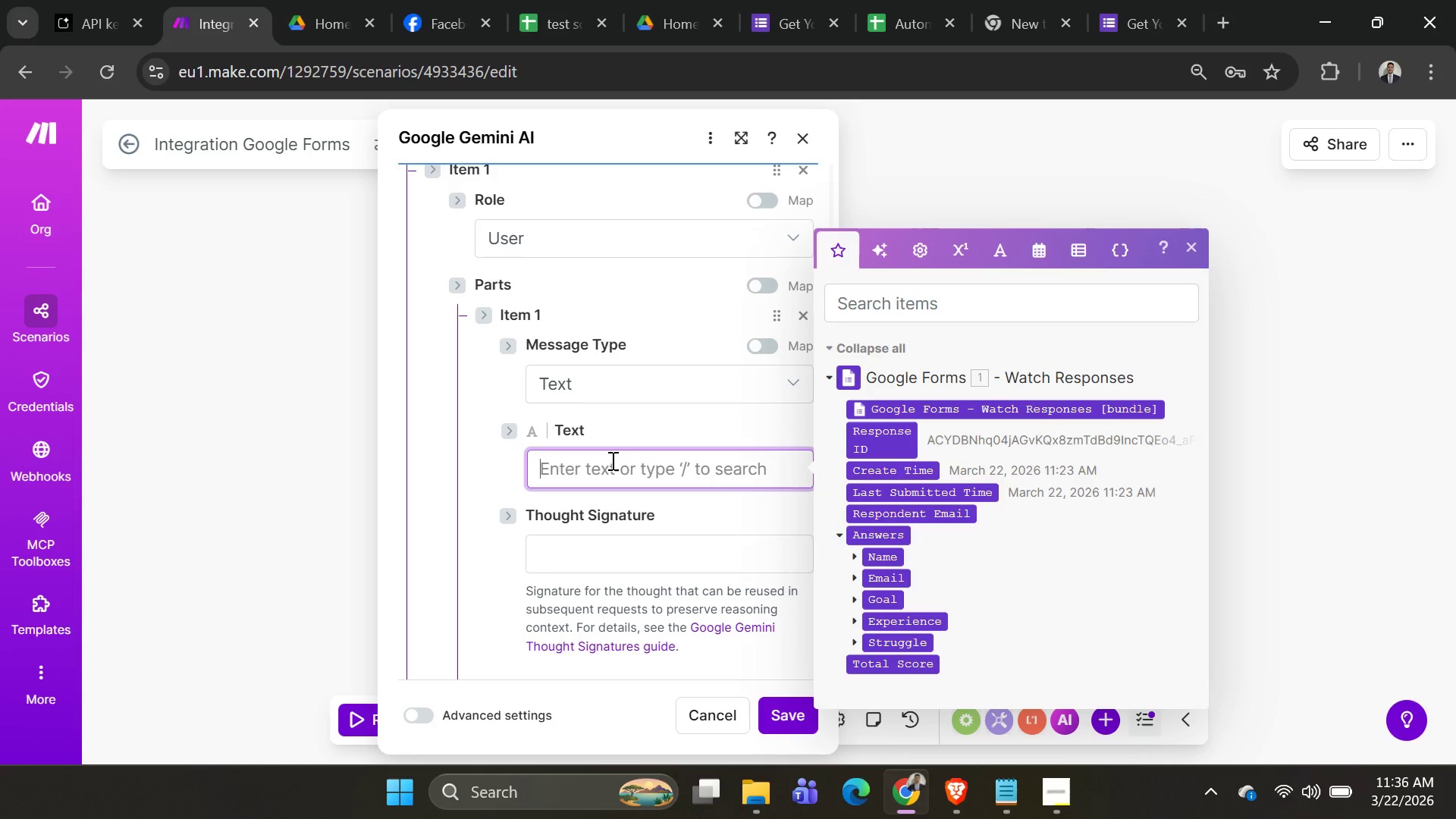 
key(Control+V)
 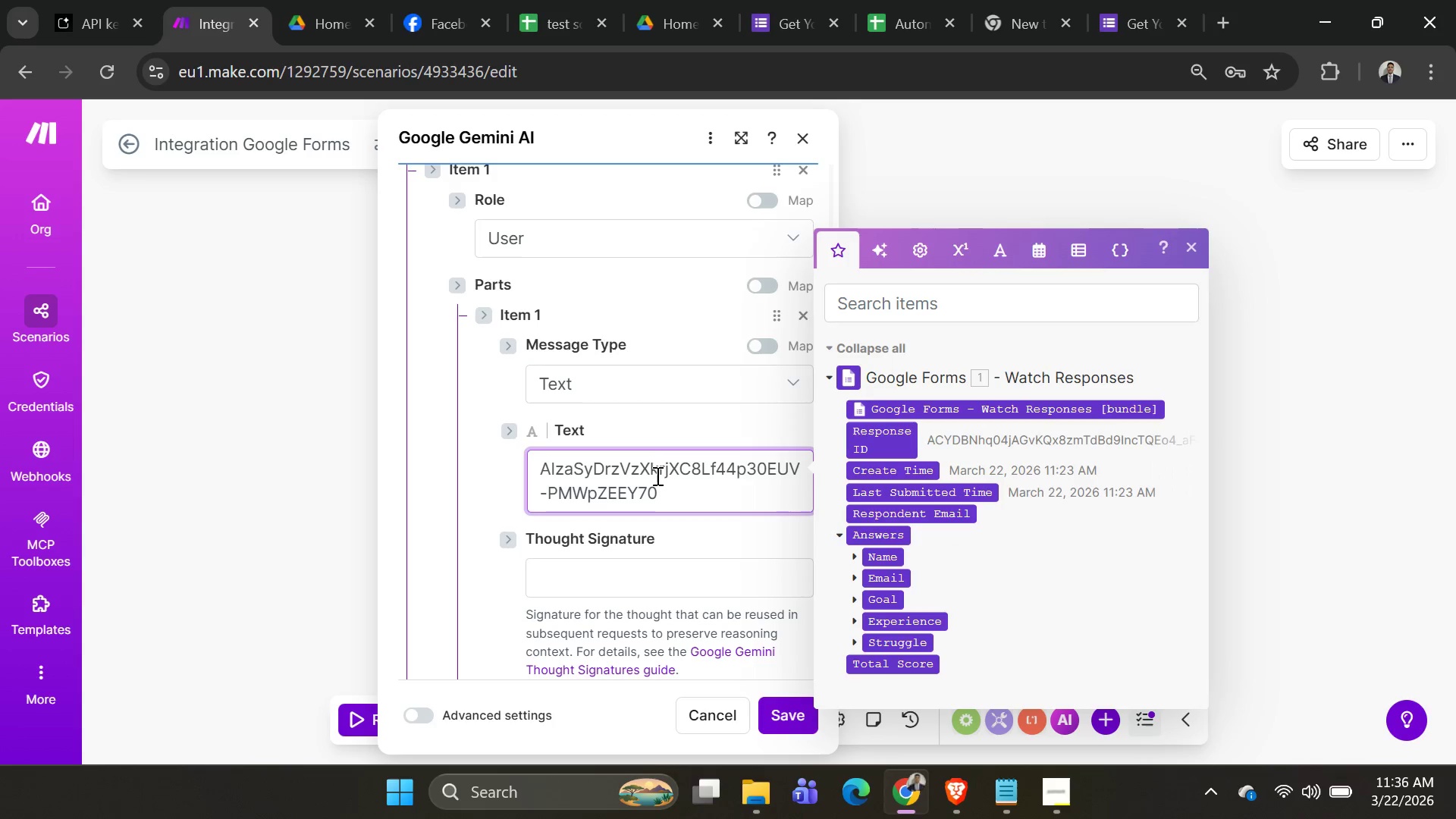 
key(Control+Z)
 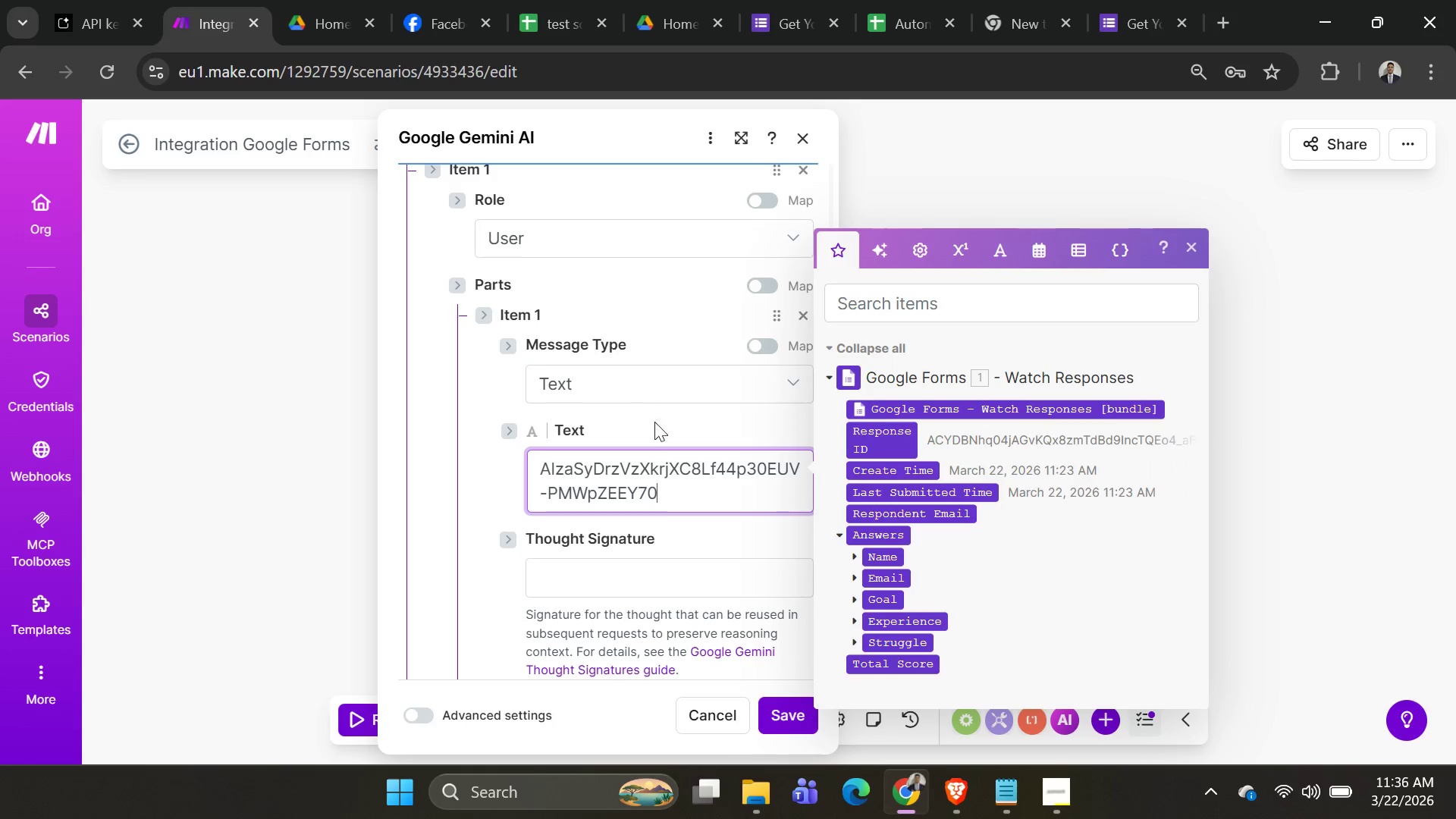 
key(Control+A)
 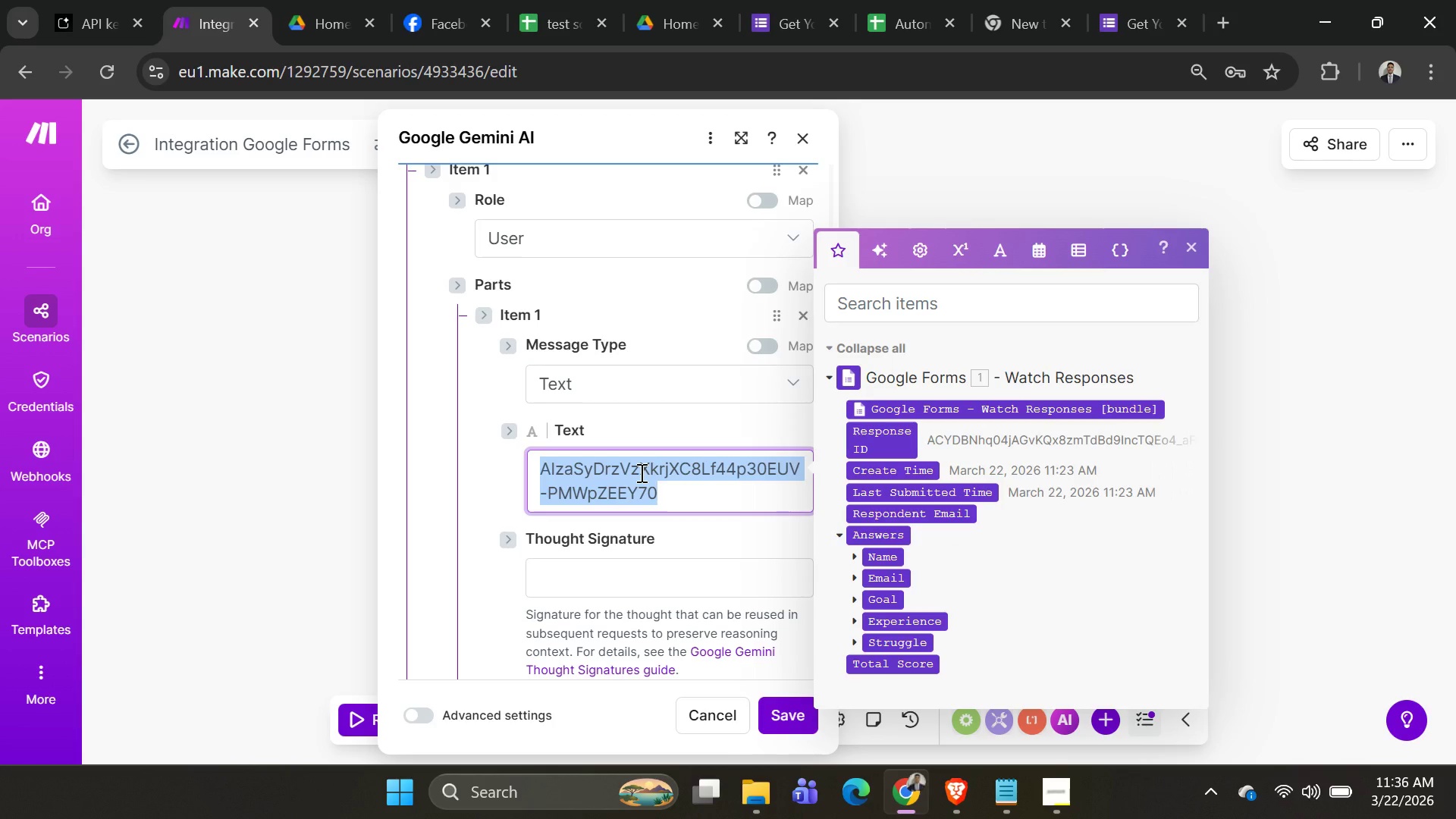 
key(Backspace)
 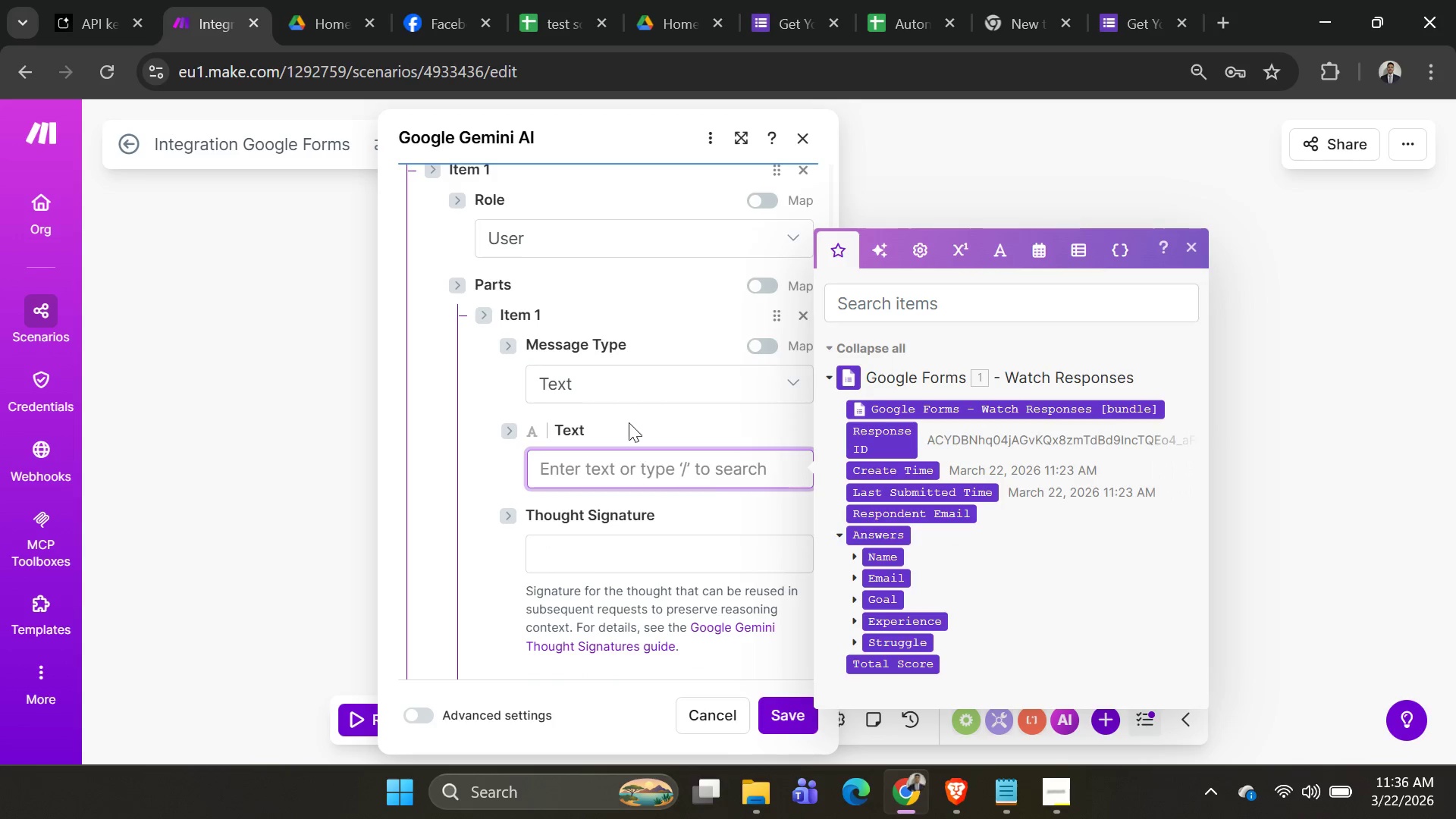 
scroll: coordinate [769, 621], scroll_direction: down, amount: 7.0
 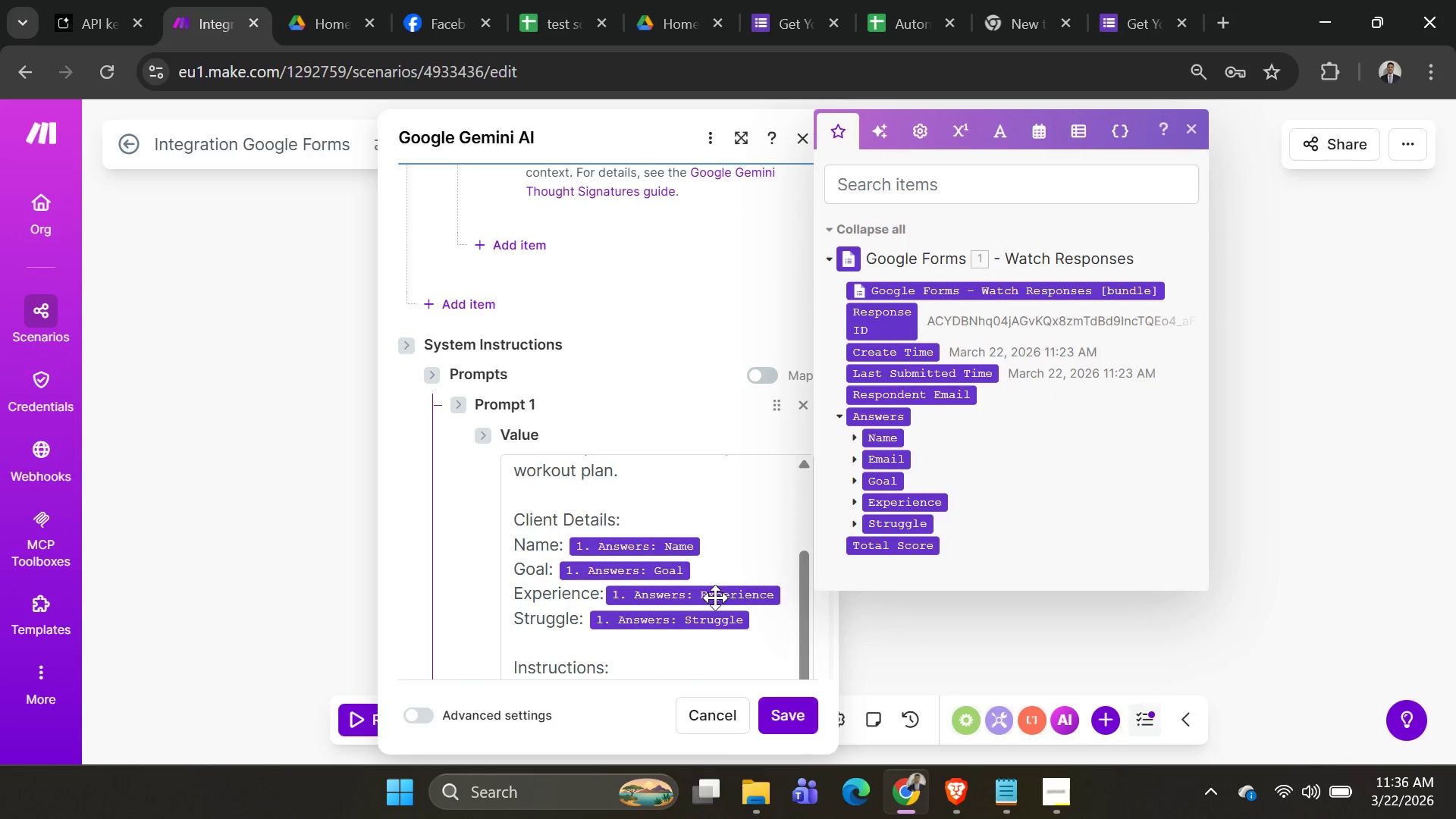 
scroll: coordinate [692, 602], scroll_direction: up, amount: 3.0
 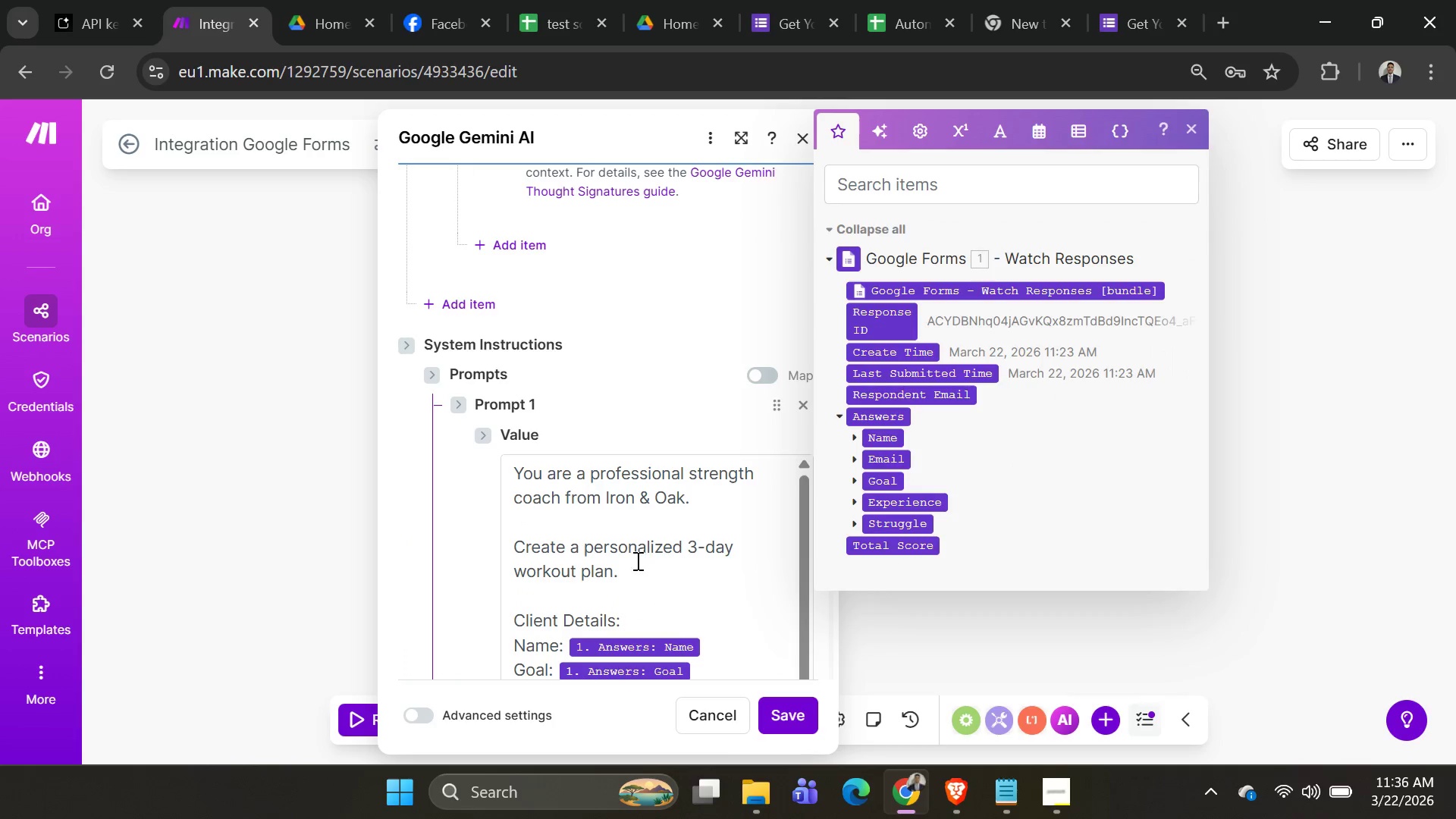 
left_click([620, 545])
 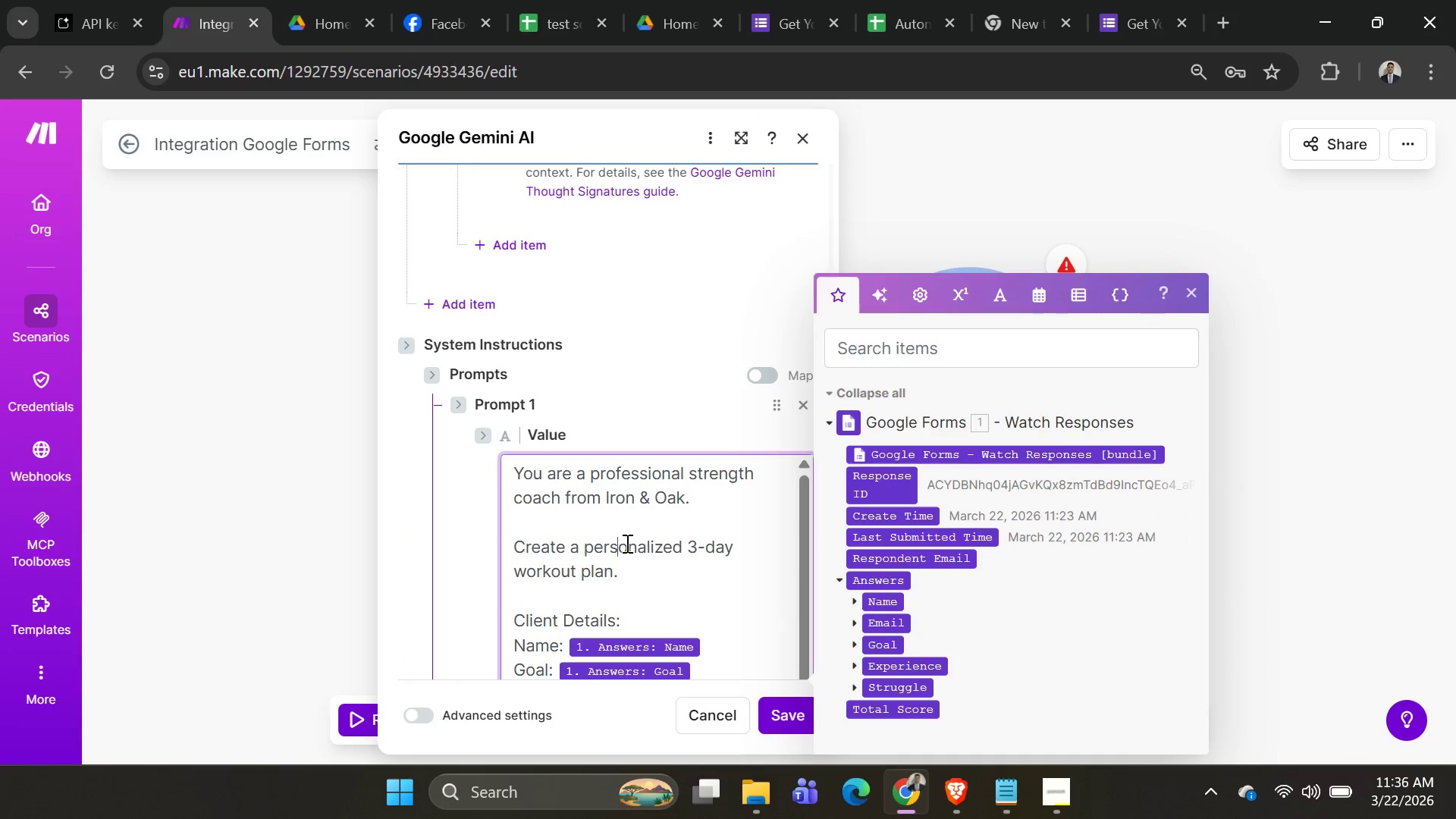 
key(Control+A)
 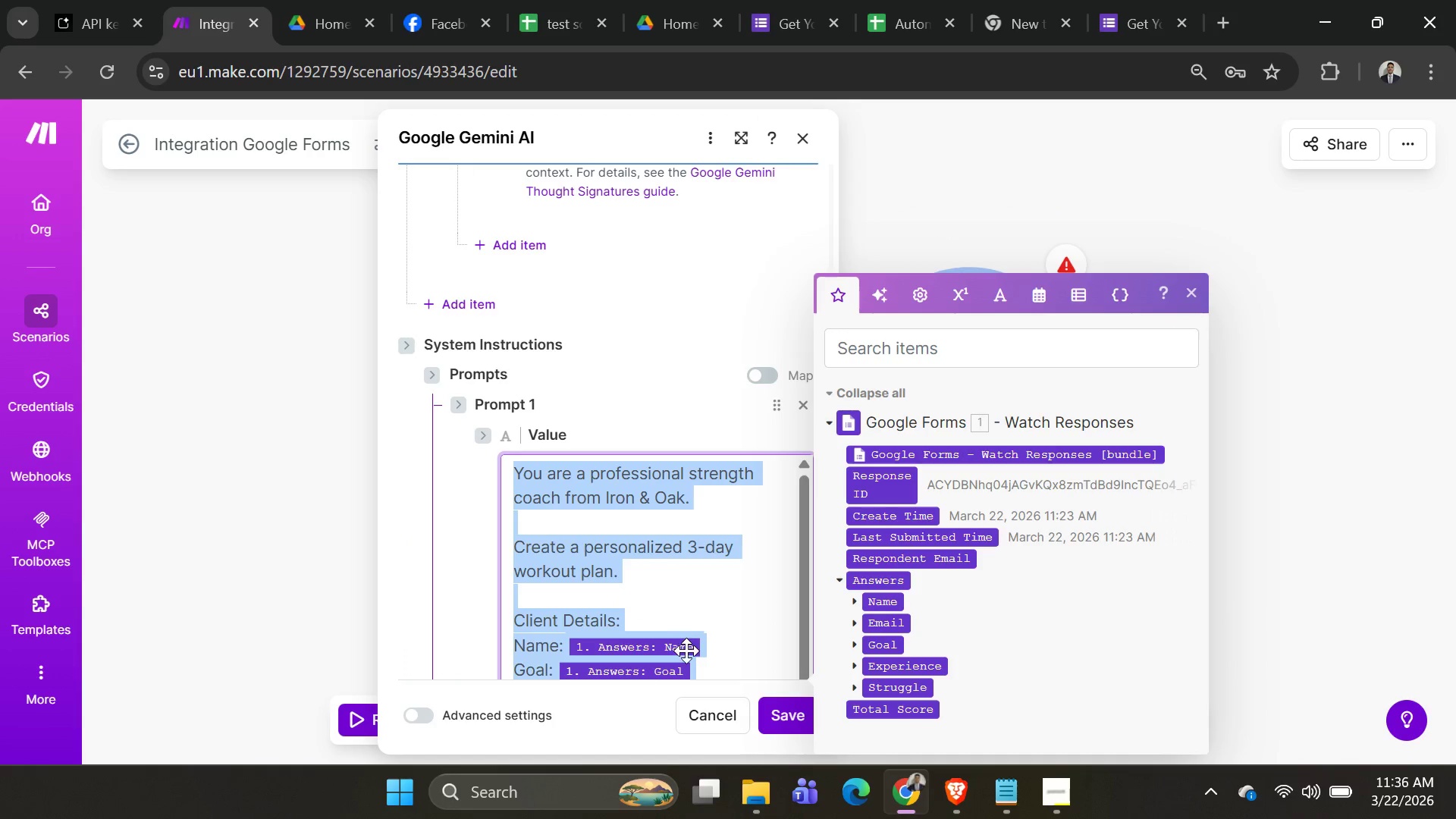 
key(Control+C)
 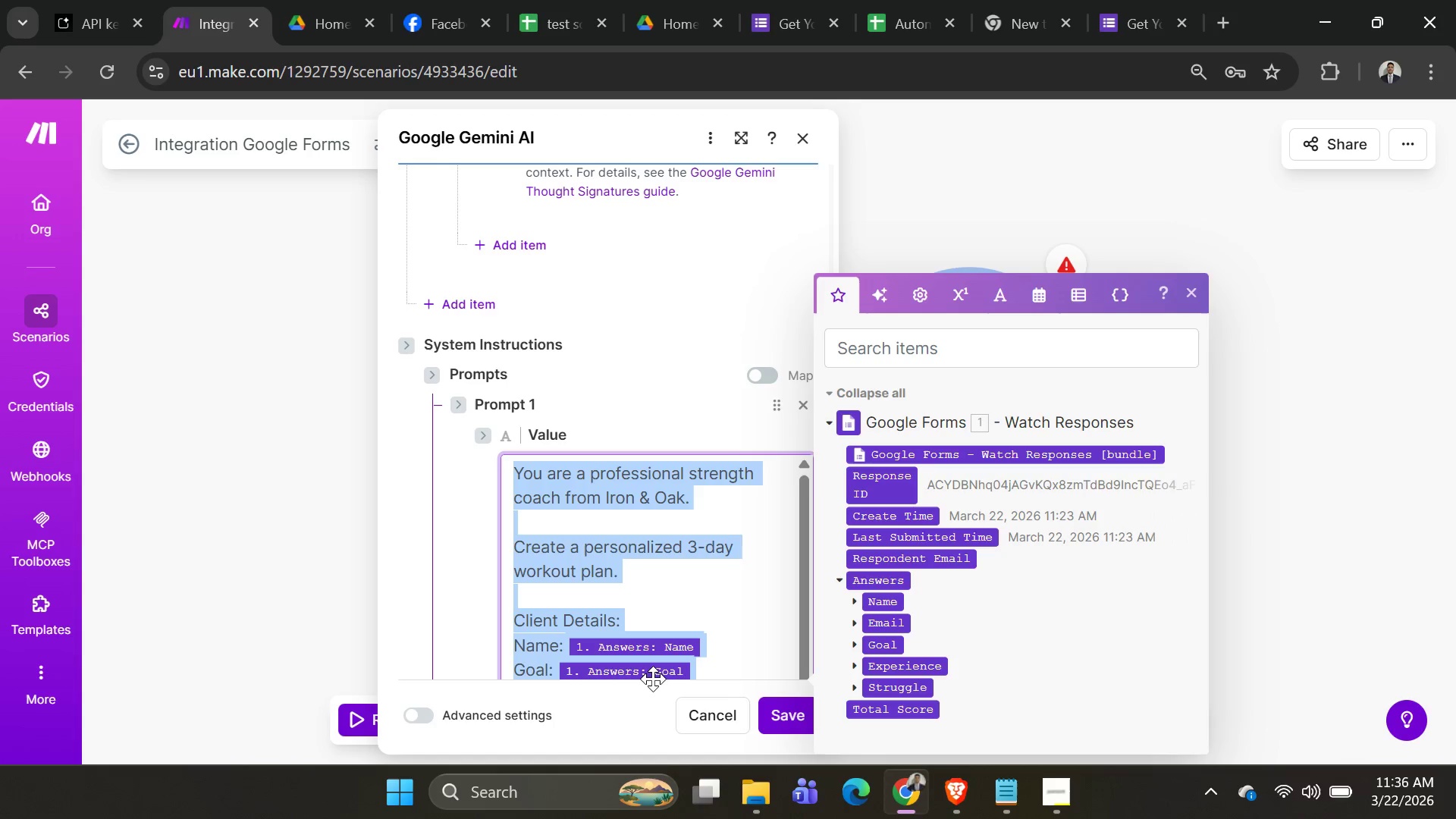 
key(Backspace)
 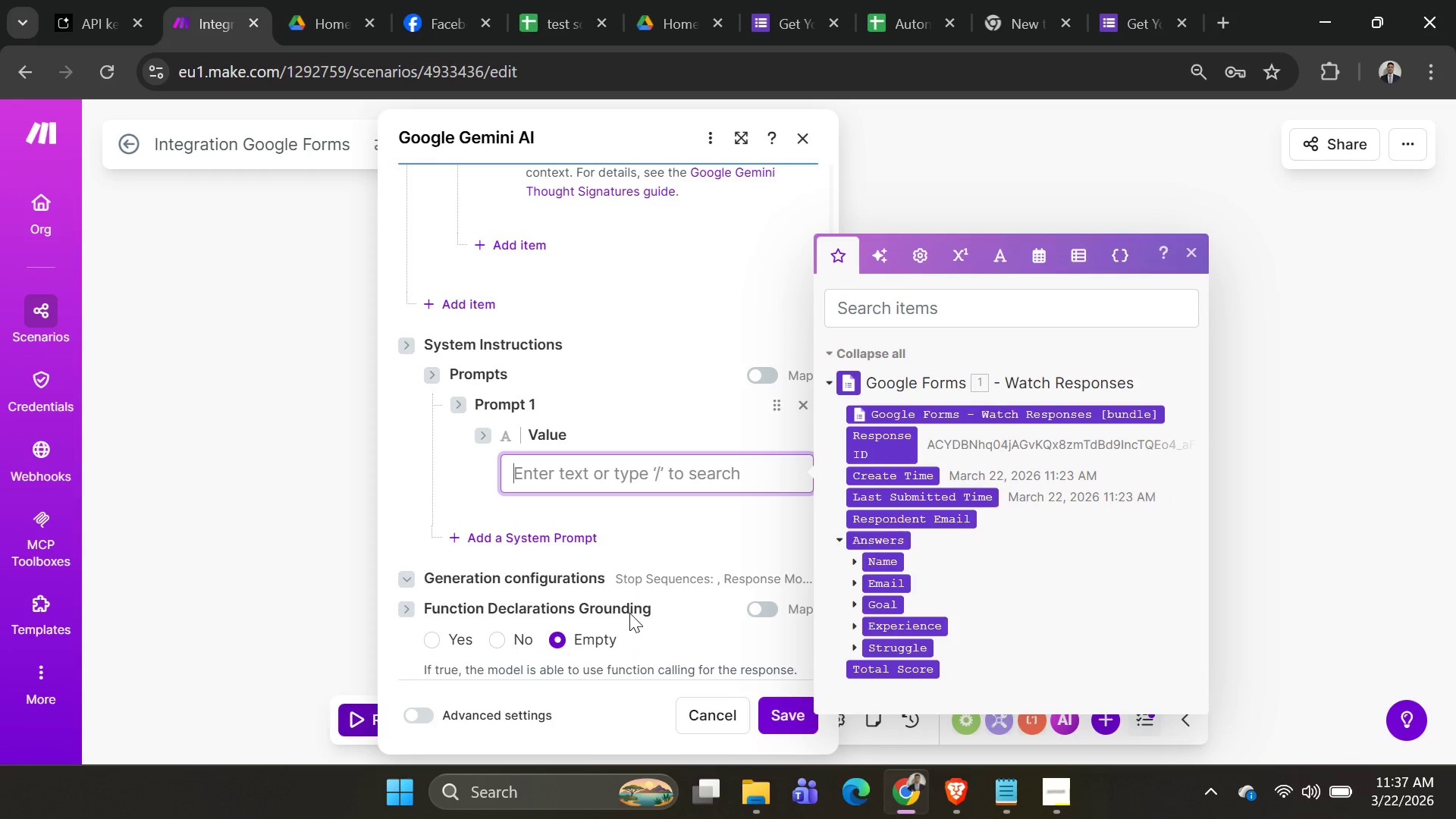 
scroll: coordinate [671, 349], scroll_direction: up, amount: 7.0
 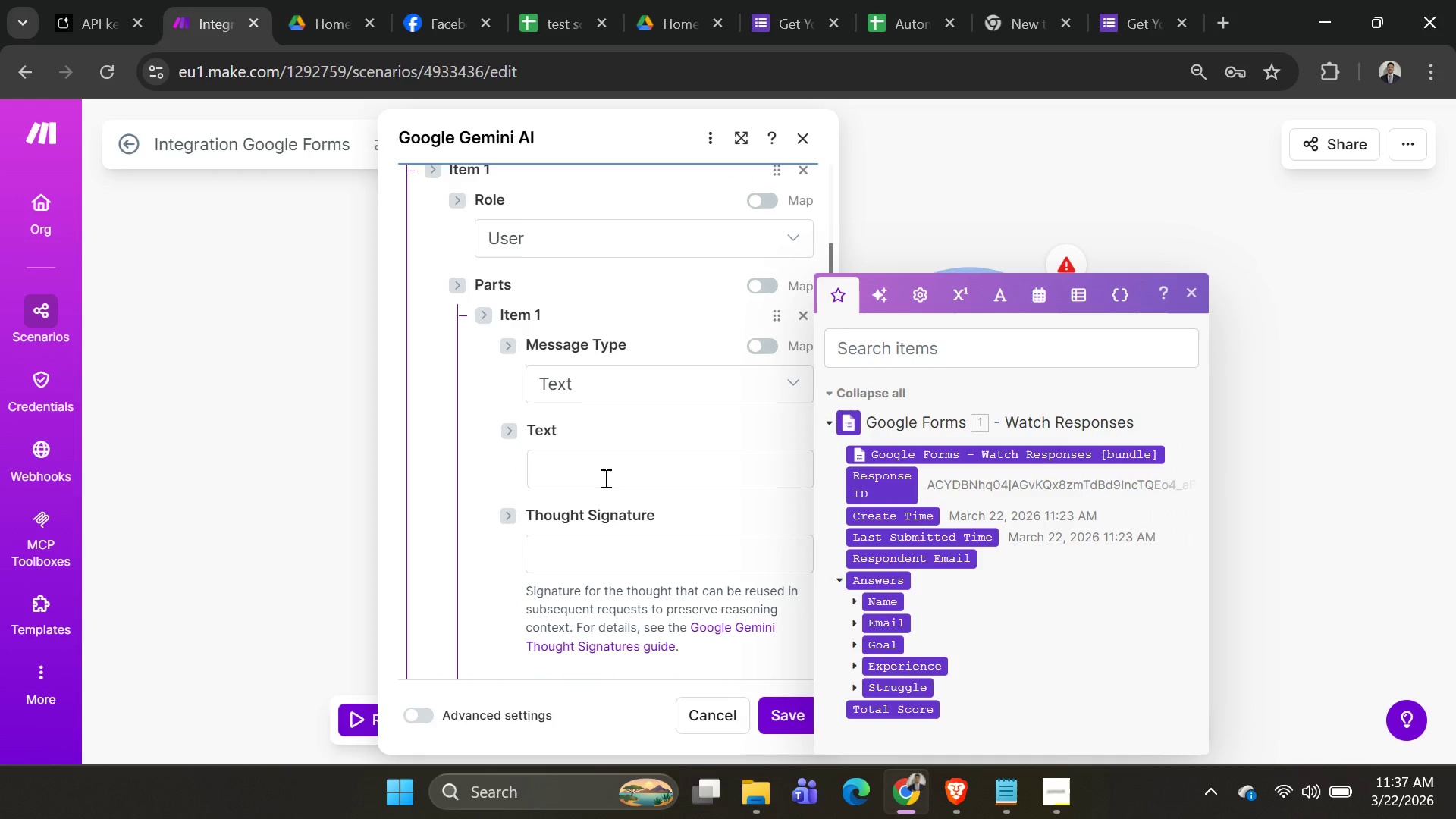 
left_click([604, 475])
 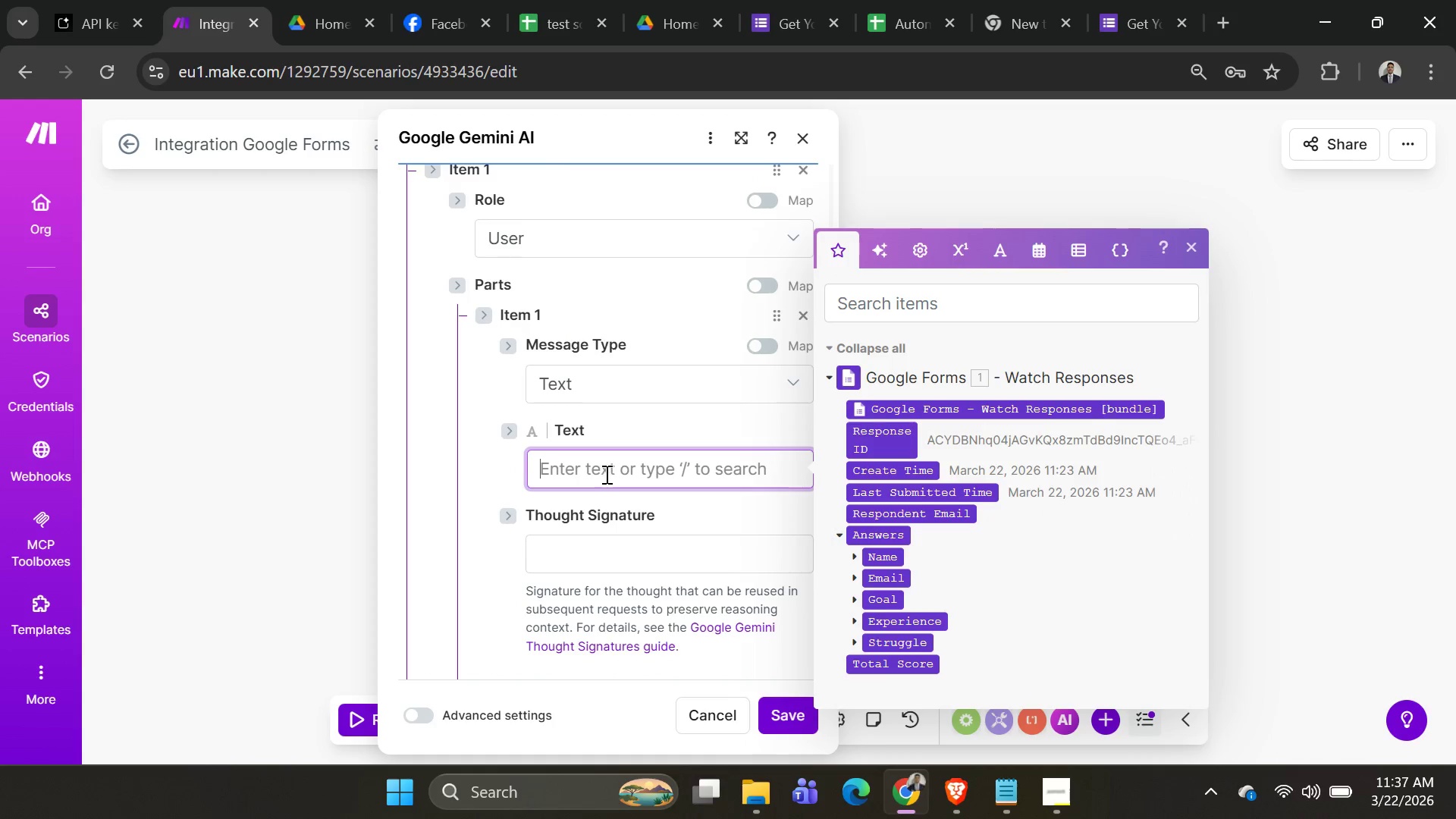 
key(Control+V)
 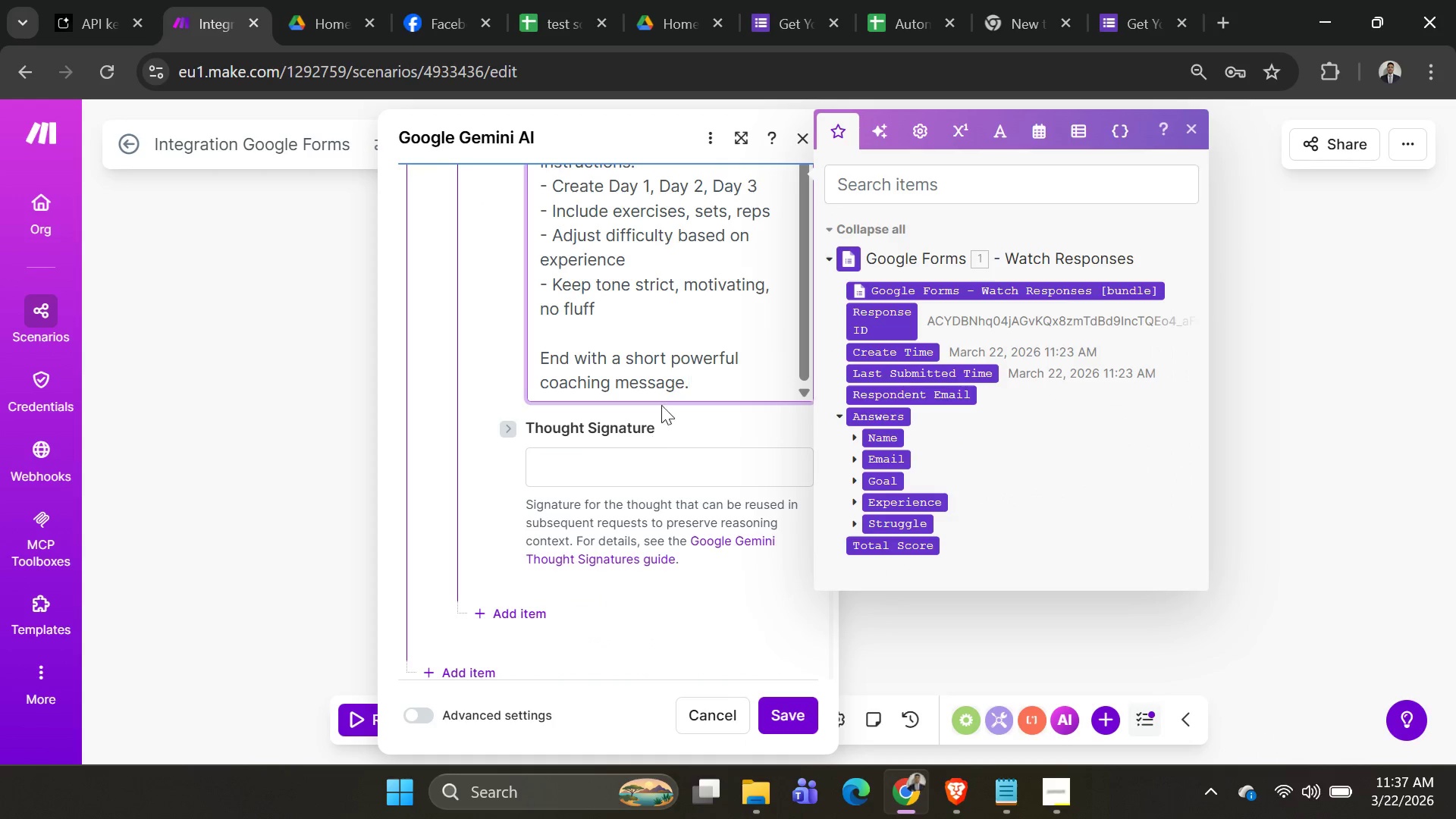 
scroll: coordinate [669, 347], scroll_direction: up, amount: 8.0
 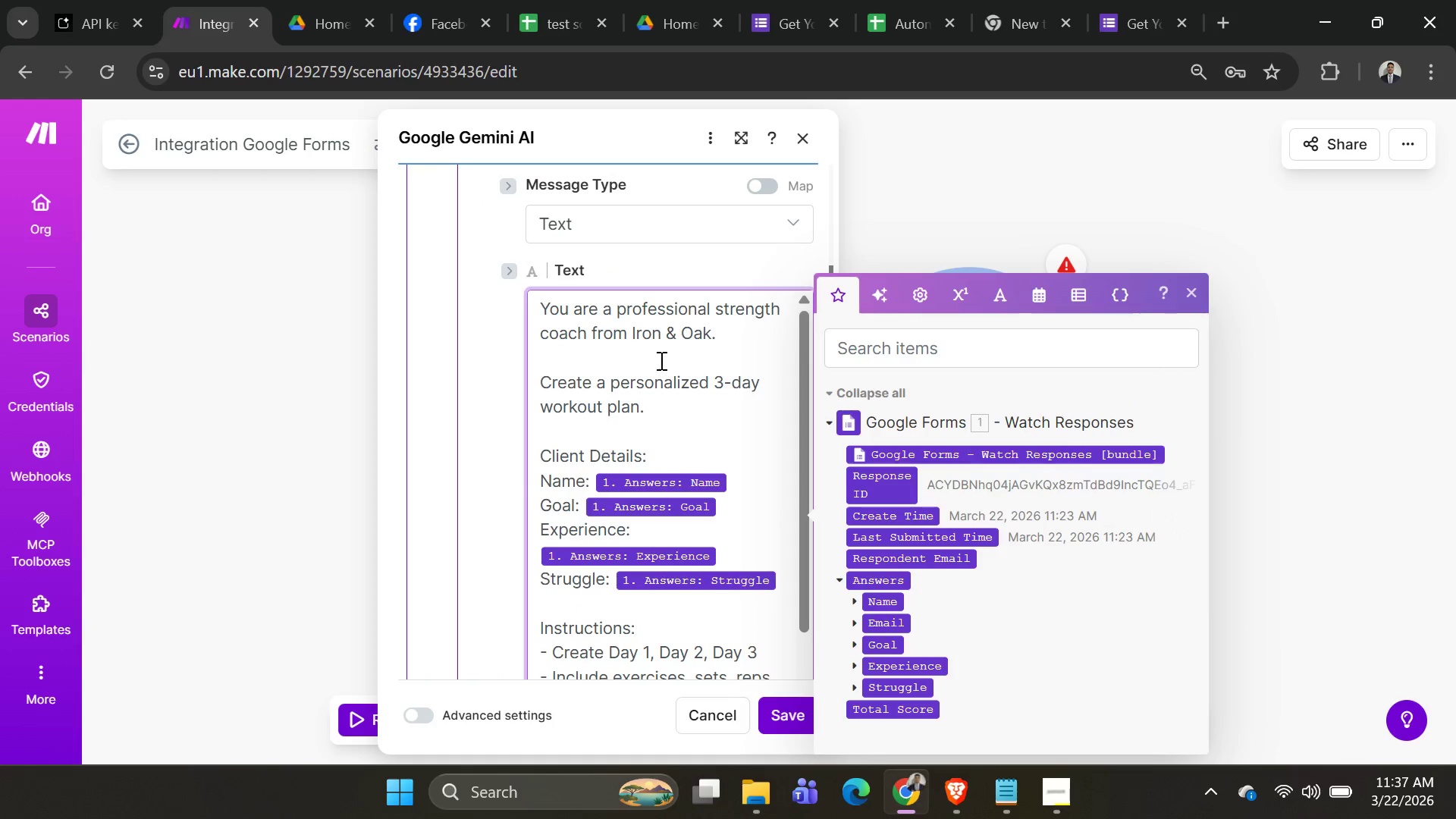 
scroll: coordinate [658, 375], scroll_direction: down, amount: 3.0
 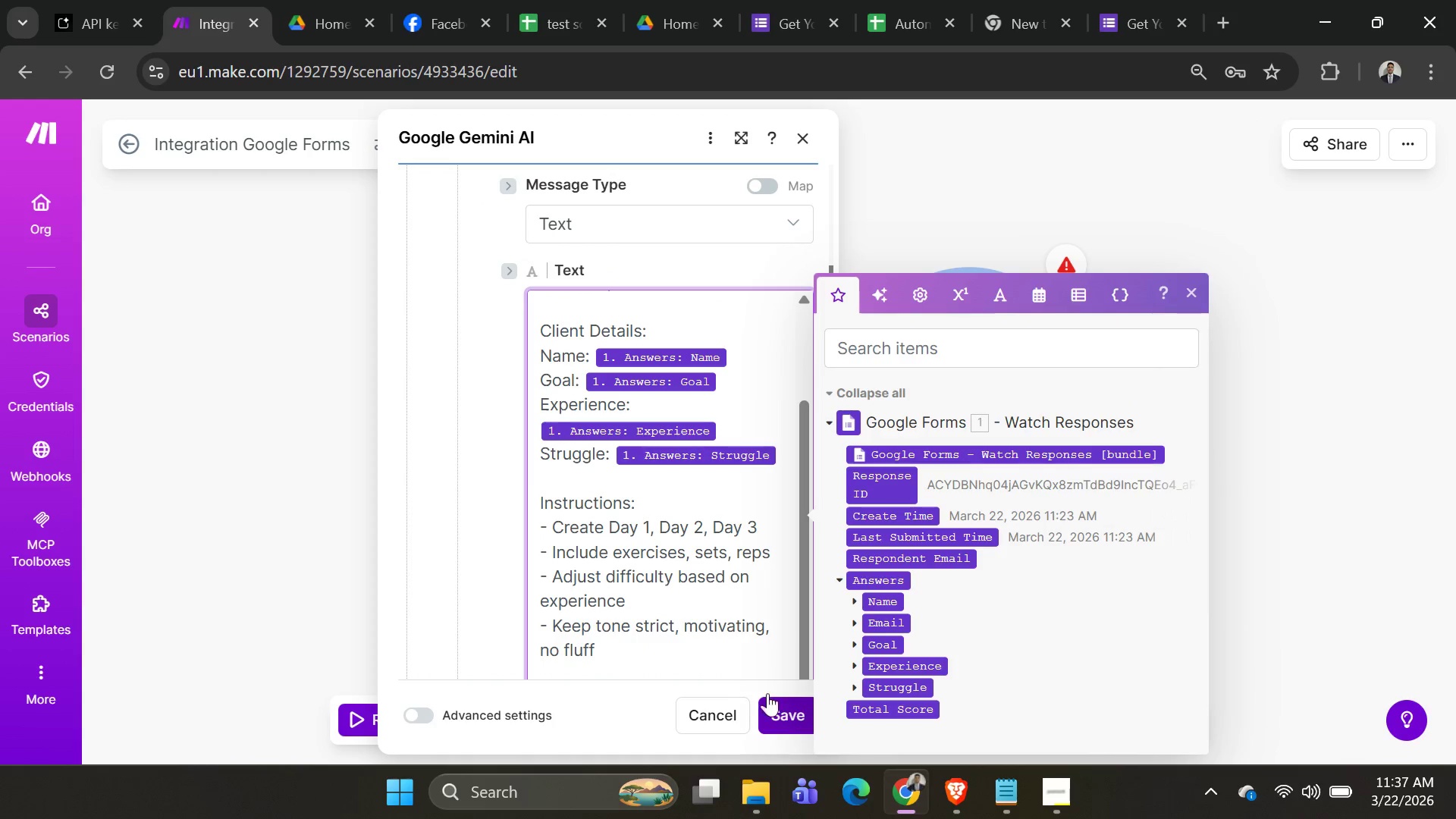 
scroll: coordinate [575, 413], scroll_direction: up, amount: 8.0
 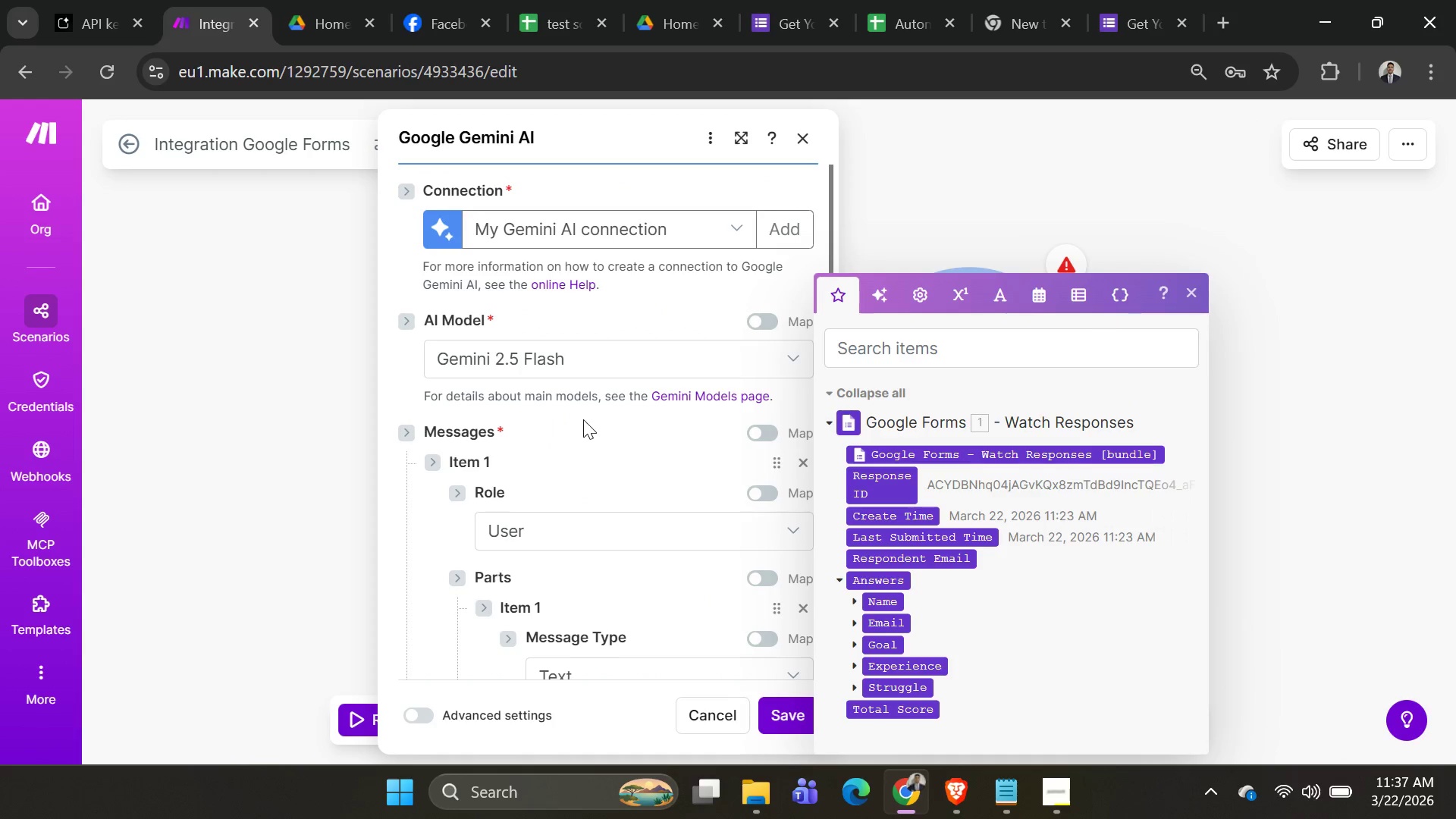 
scroll: coordinate [623, 486], scroll_direction: down, amount: 5.0
 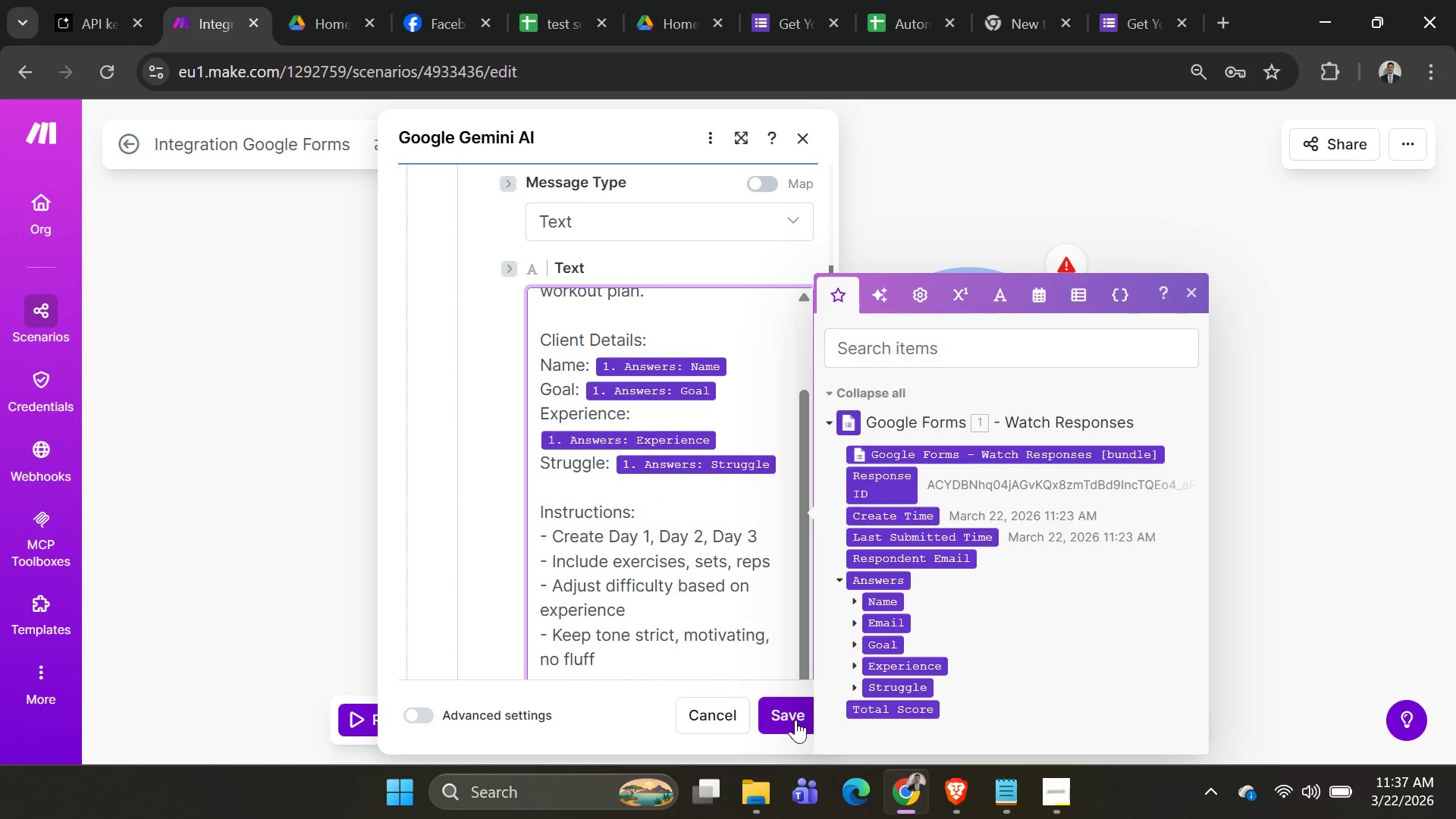 
left_click([796, 720])
 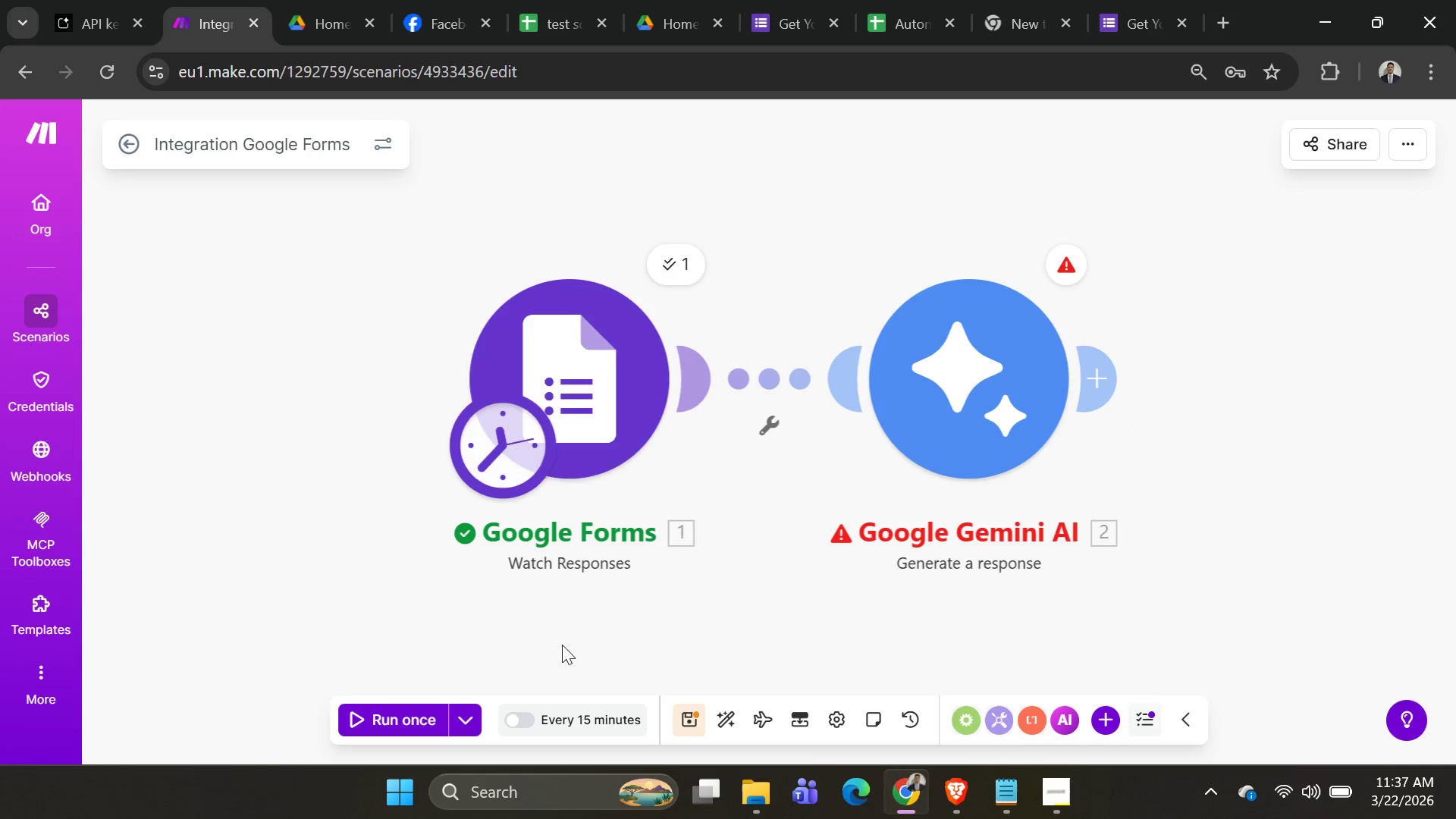 
left_click([472, 719])
 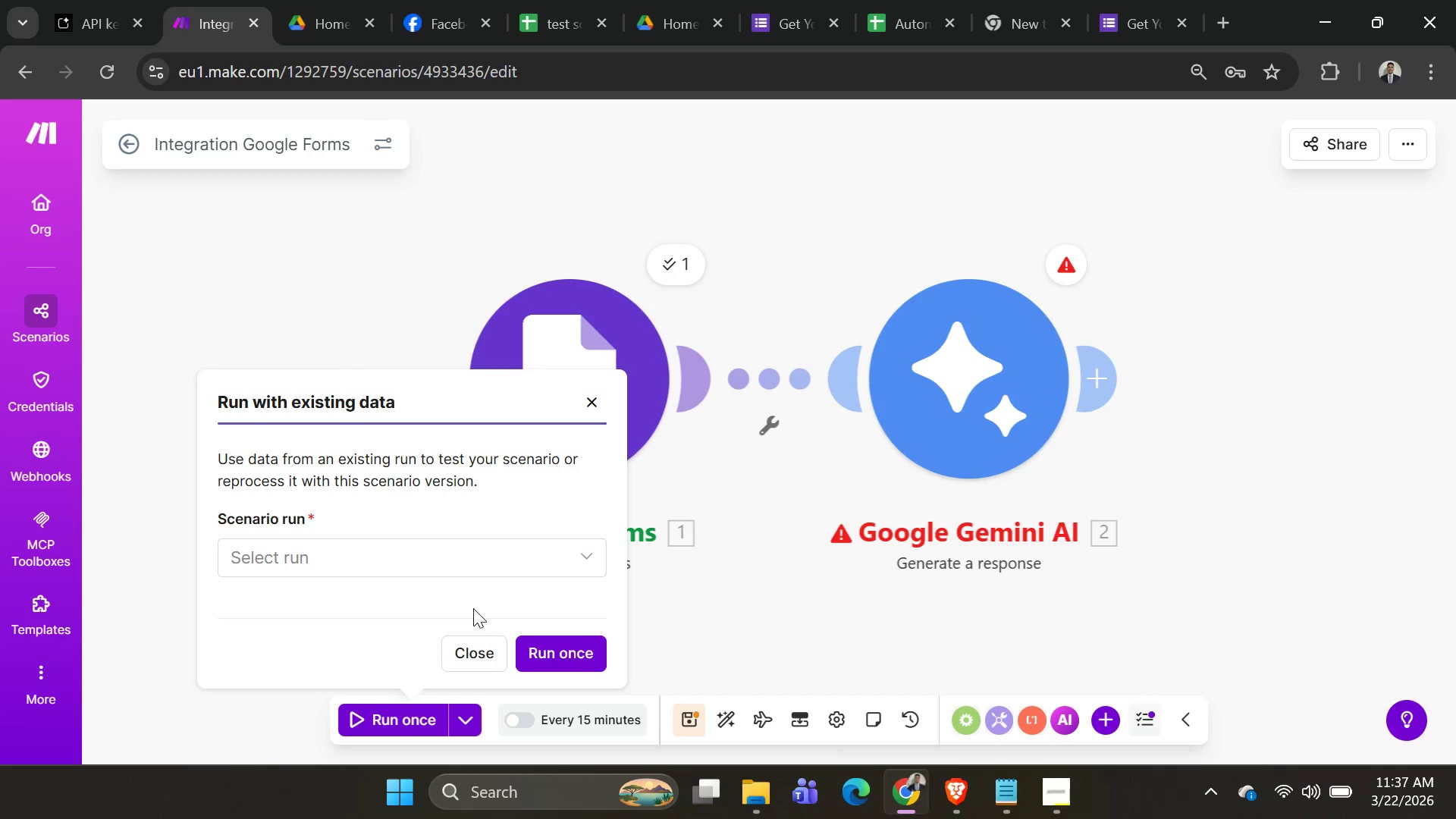 
left_click([477, 555])
 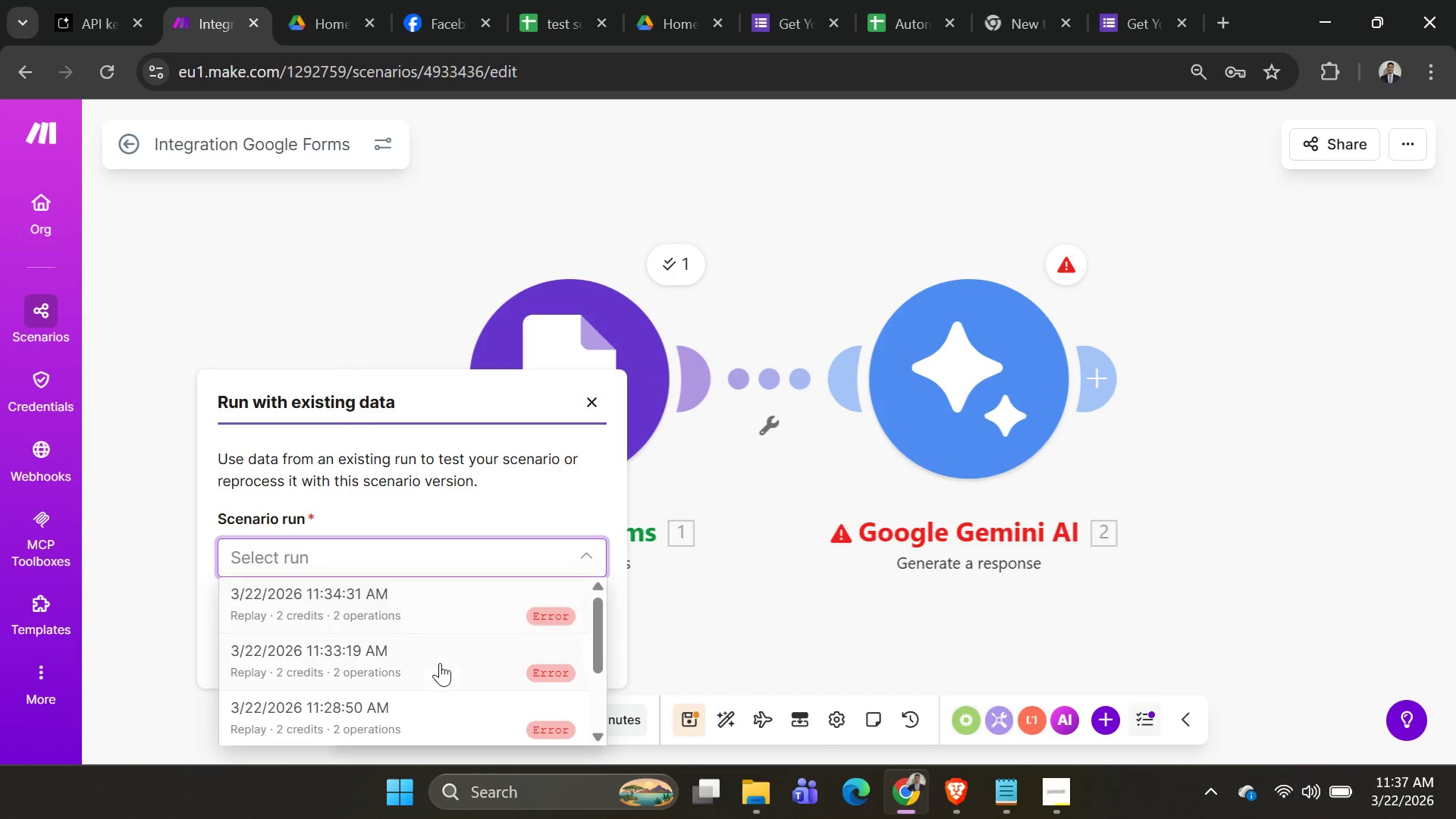 
scroll: coordinate [434, 666], scroll_direction: down, amount: 8.0
 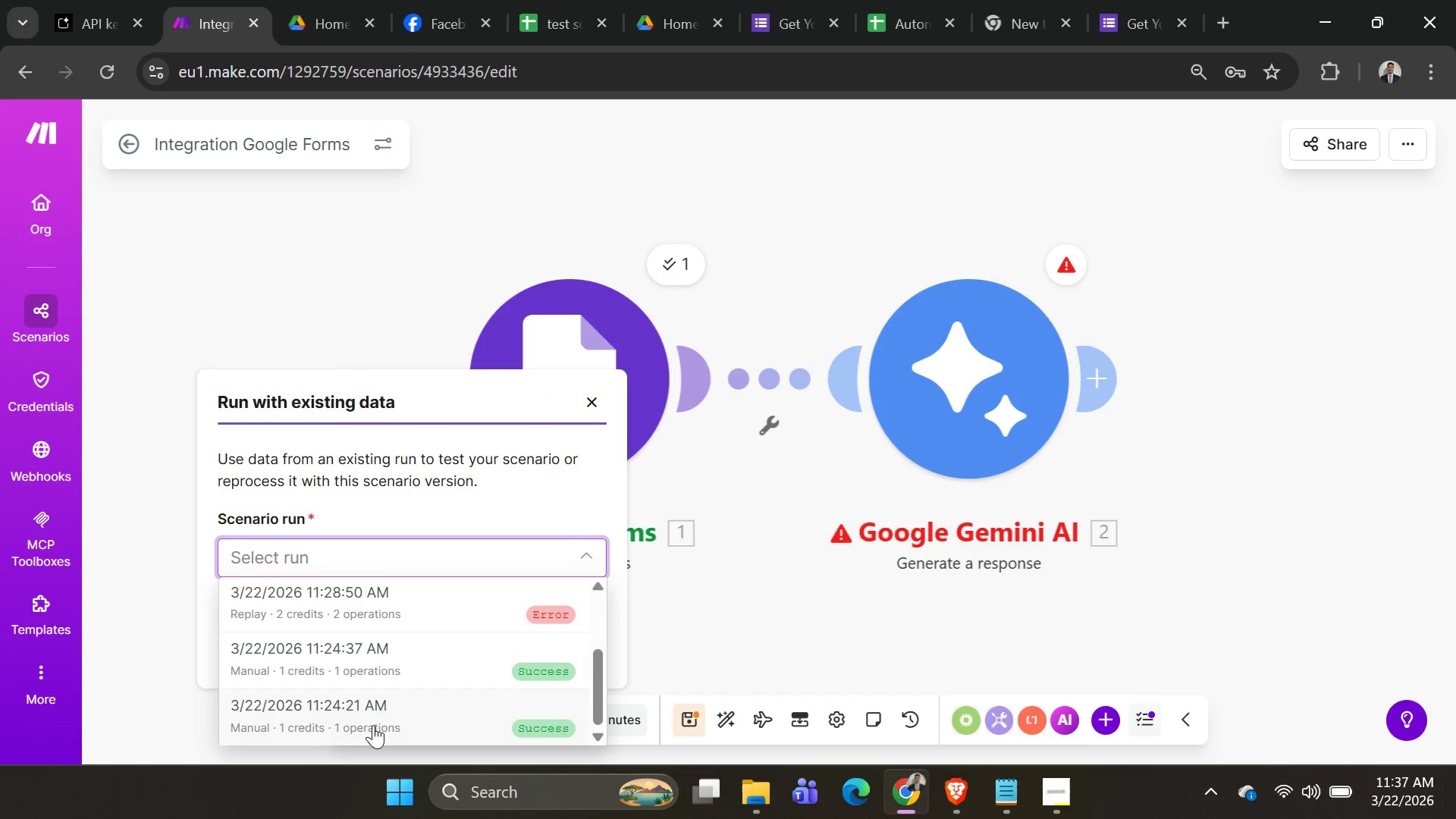 
left_click([373, 725])
 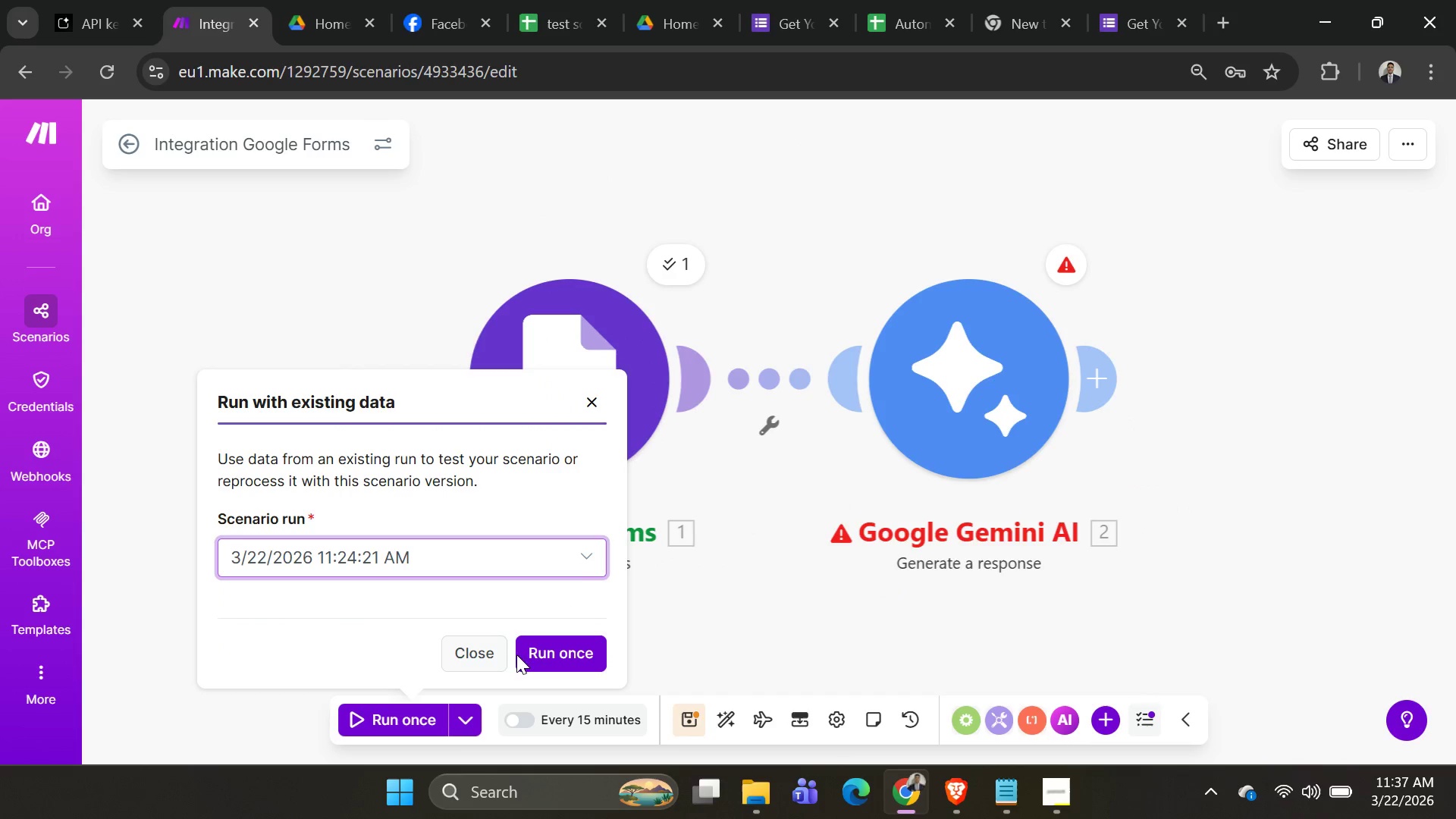 
left_click([538, 649])
 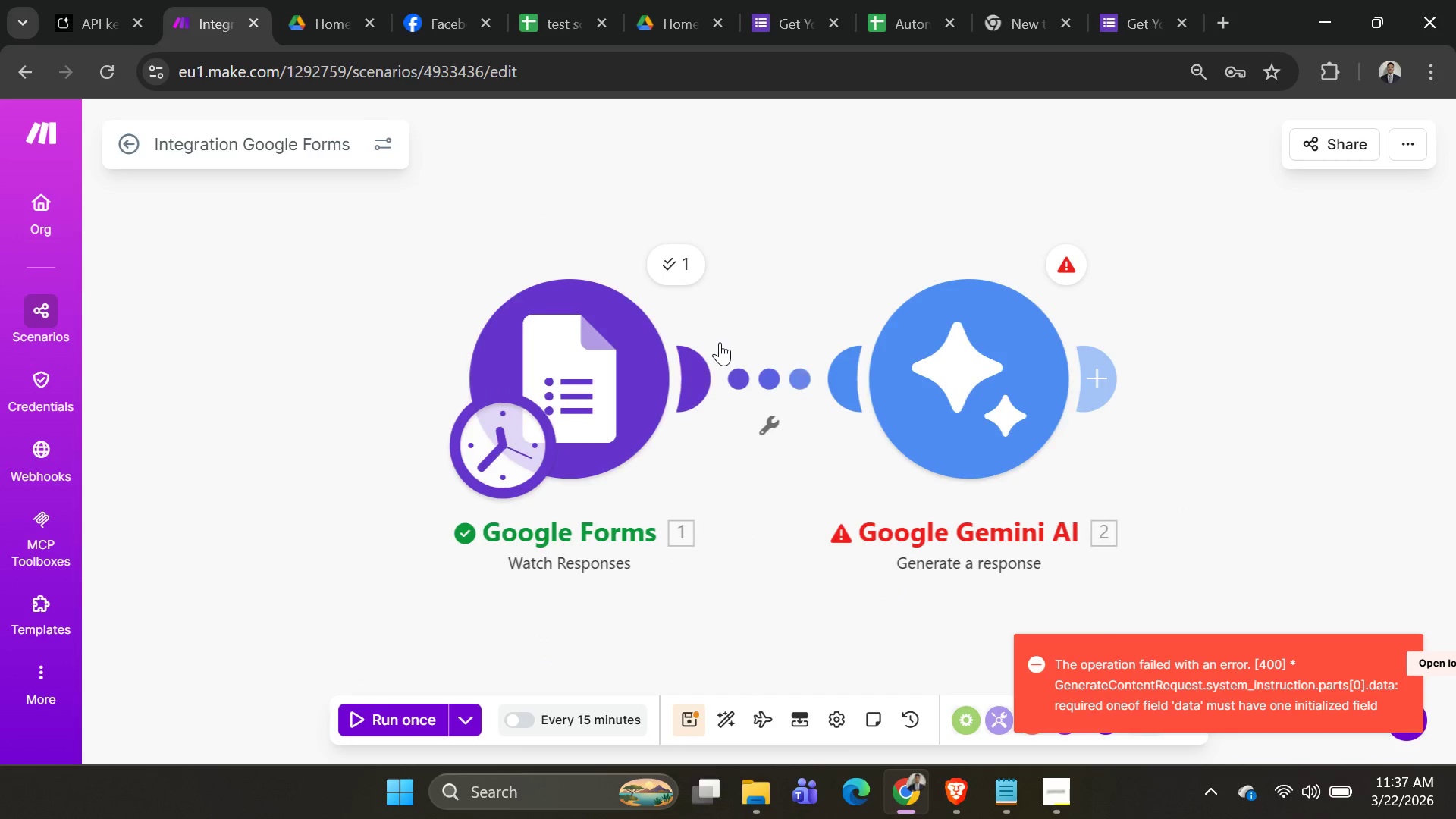 
left_click([1141, 661])
 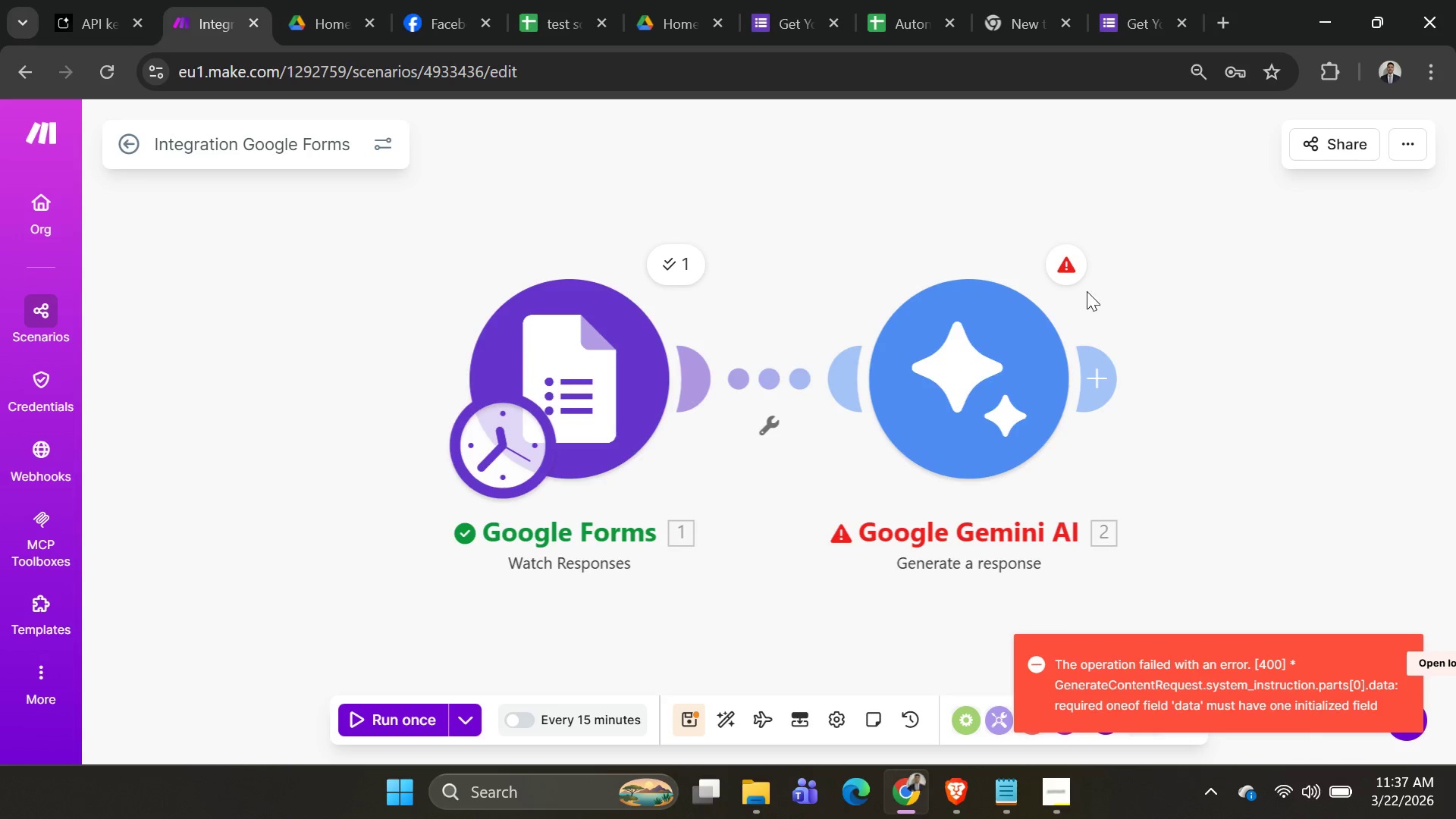 
left_click([1072, 271])
 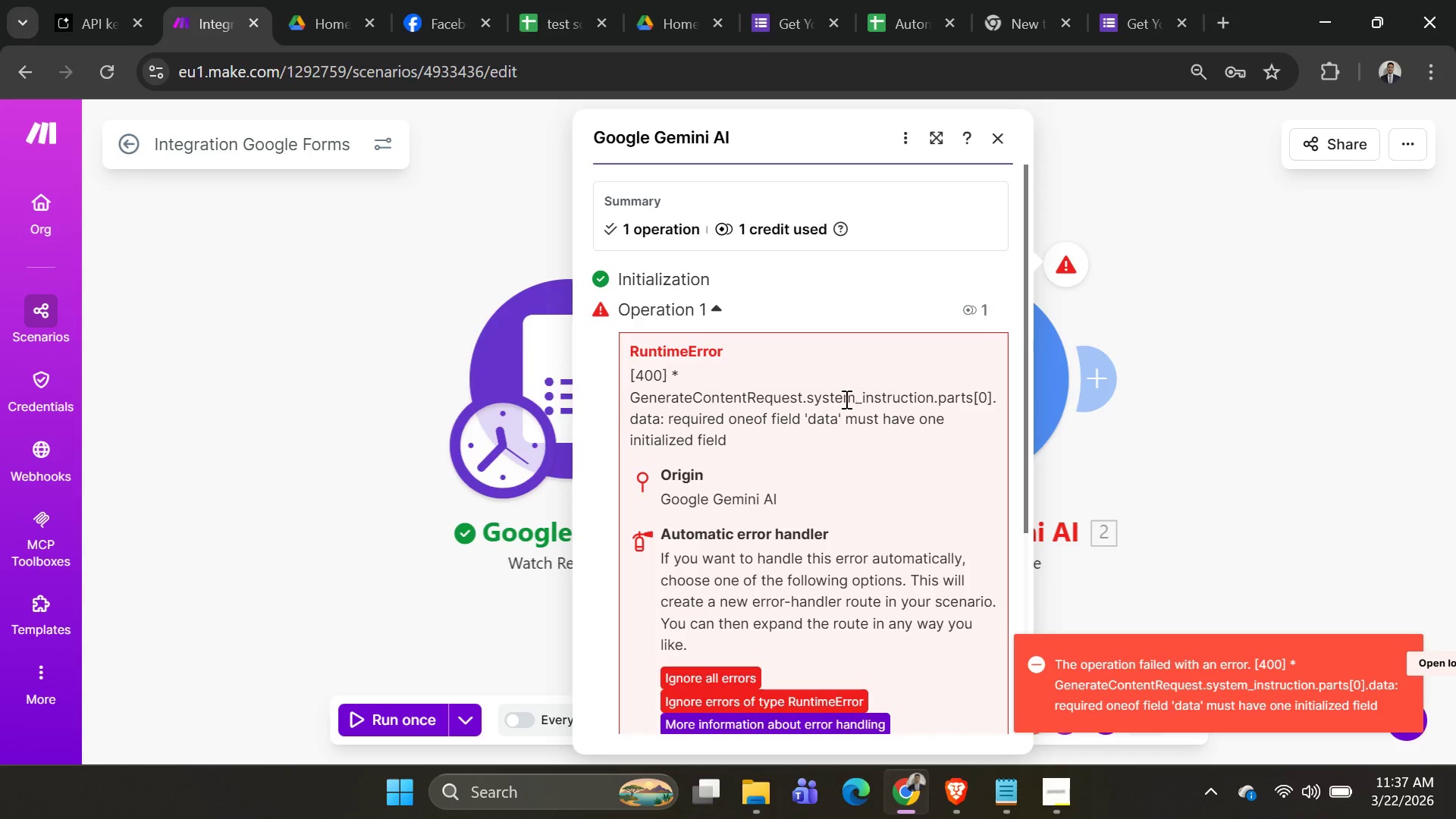 
scroll: coordinate [838, 453], scroll_direction: down, amount: 3.0
 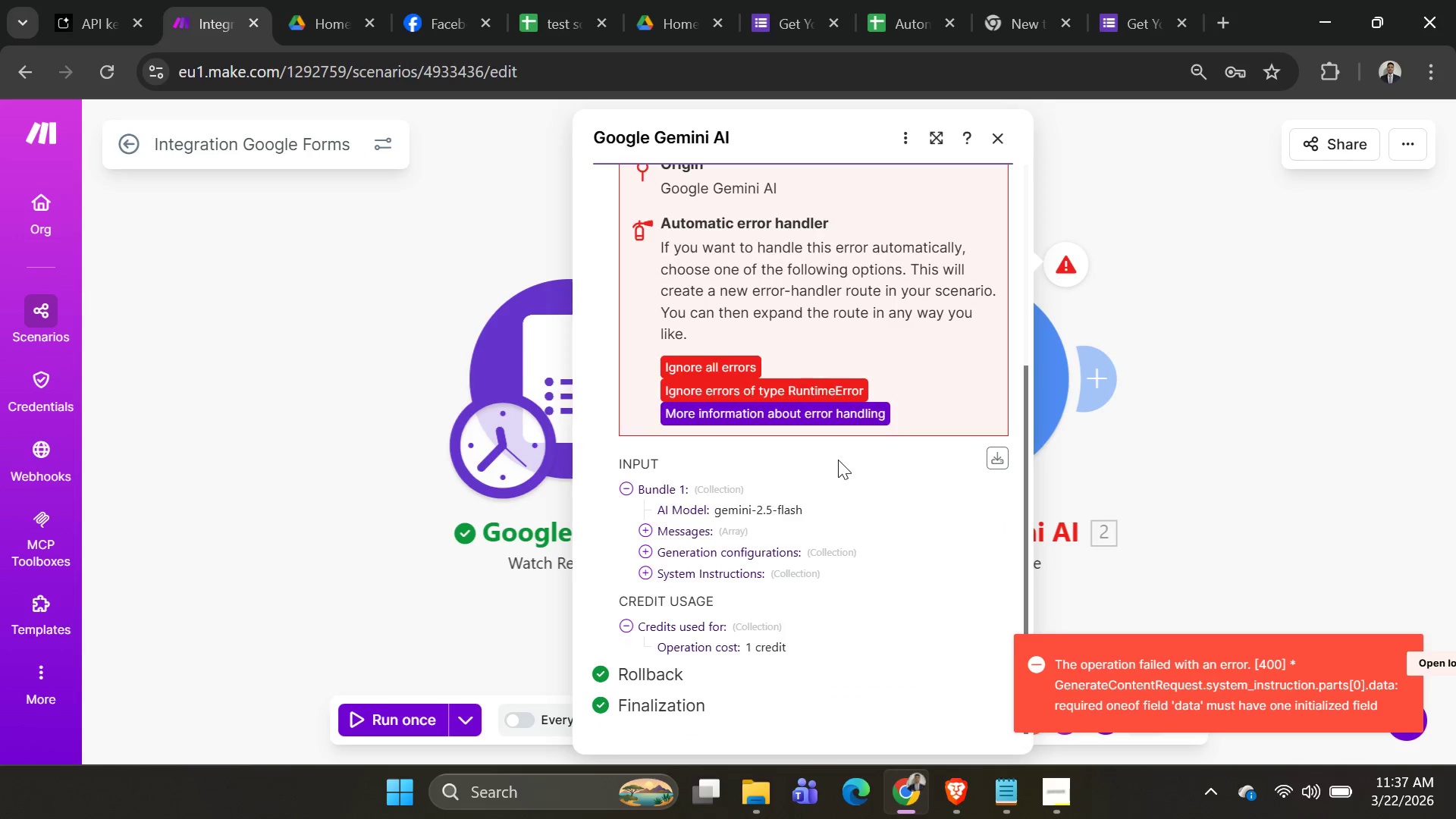 
scroll: coordinate [834, 457], scroll_direction: up, amount: 2.0
 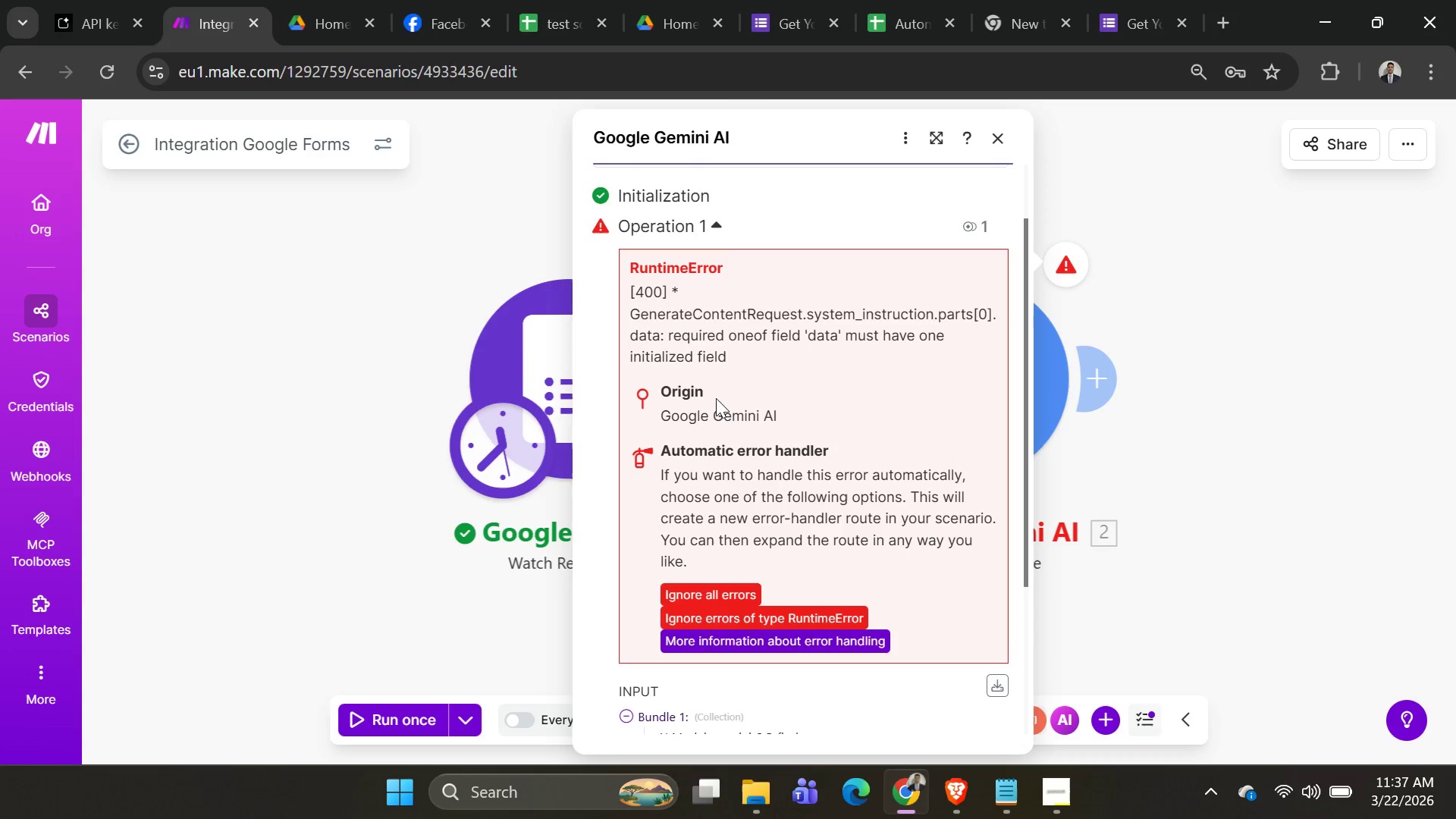 
wait(5.77)
 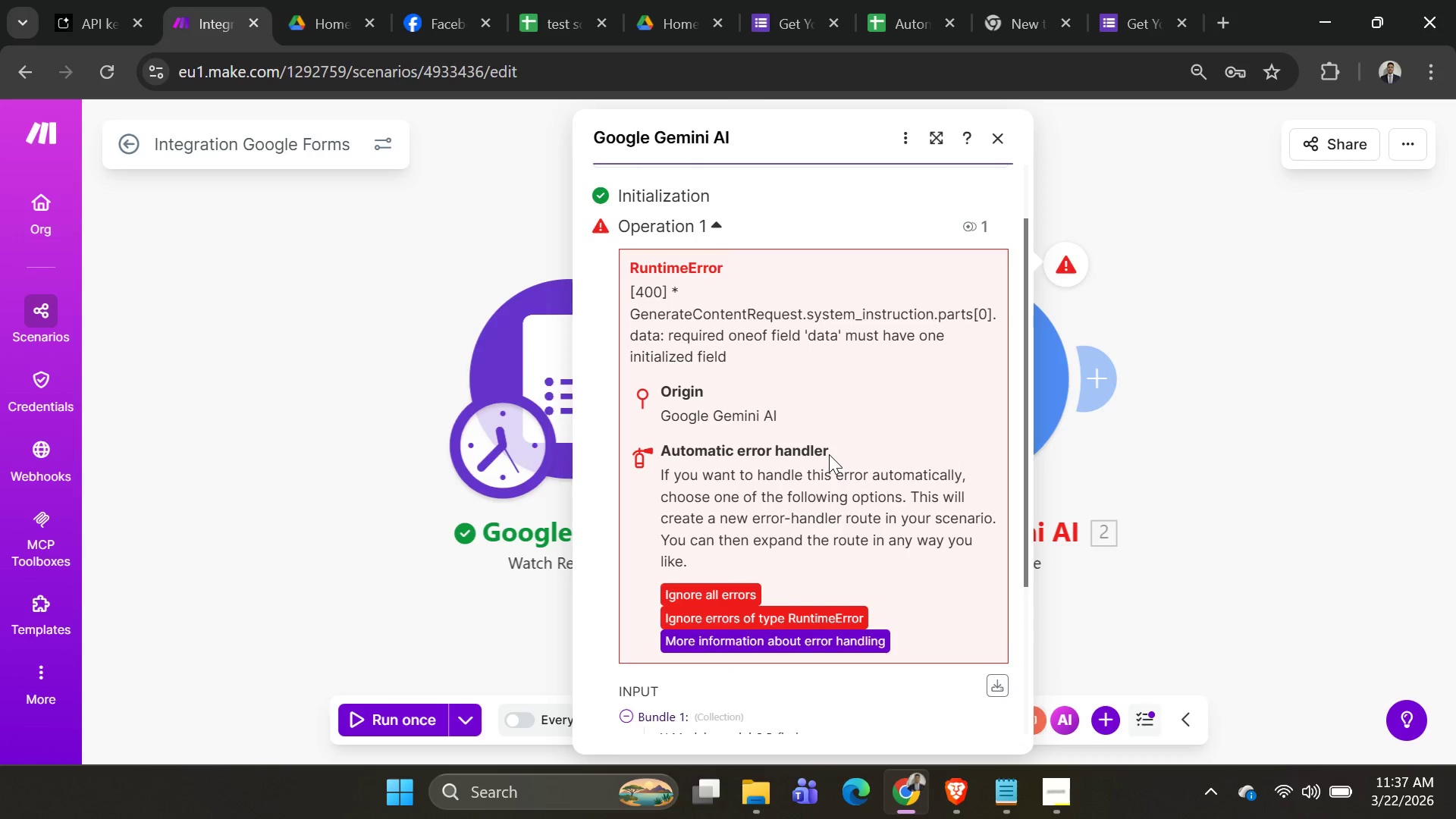 
key(Alt+AltLeft)
 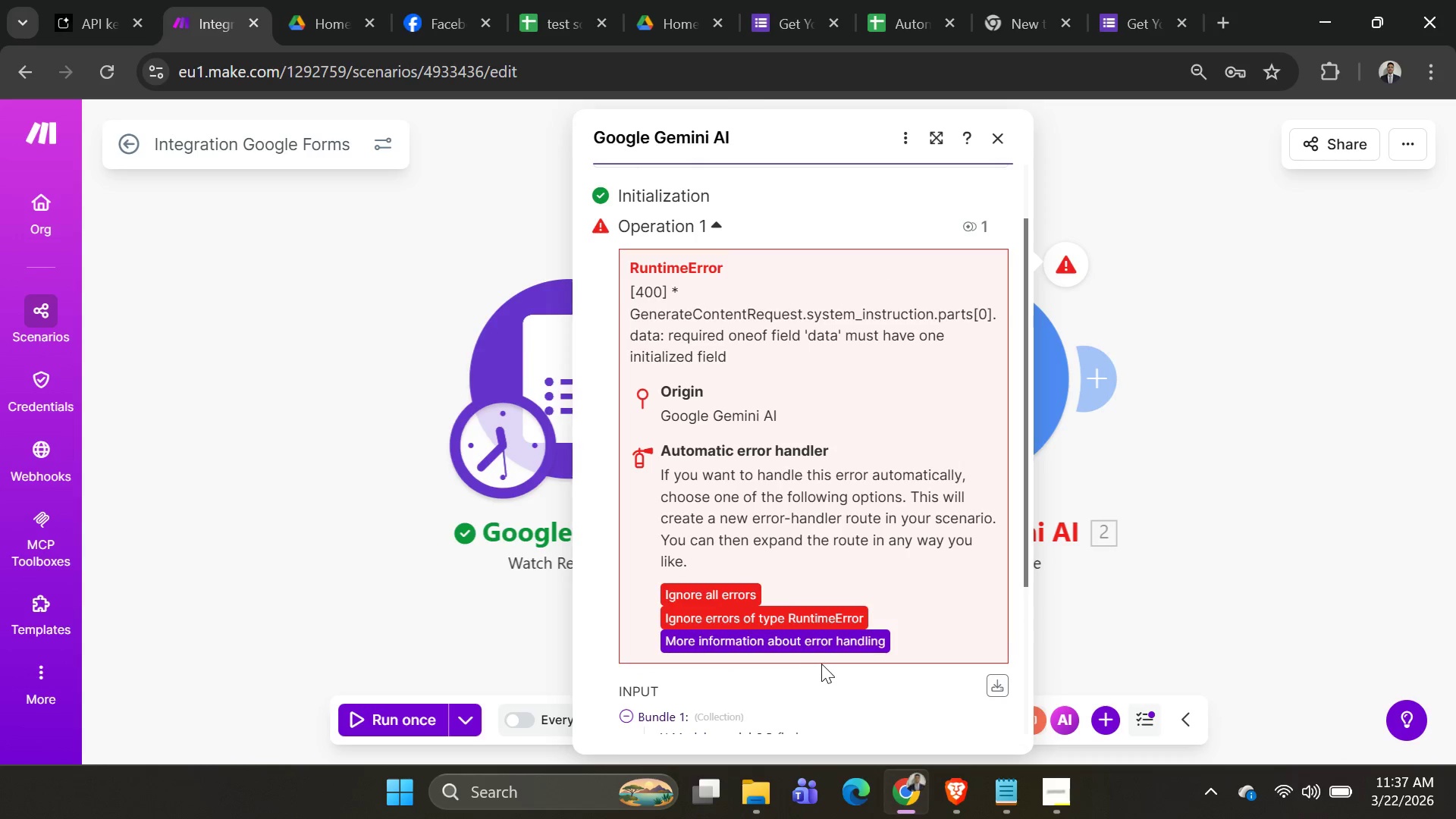 
key(Tab)
 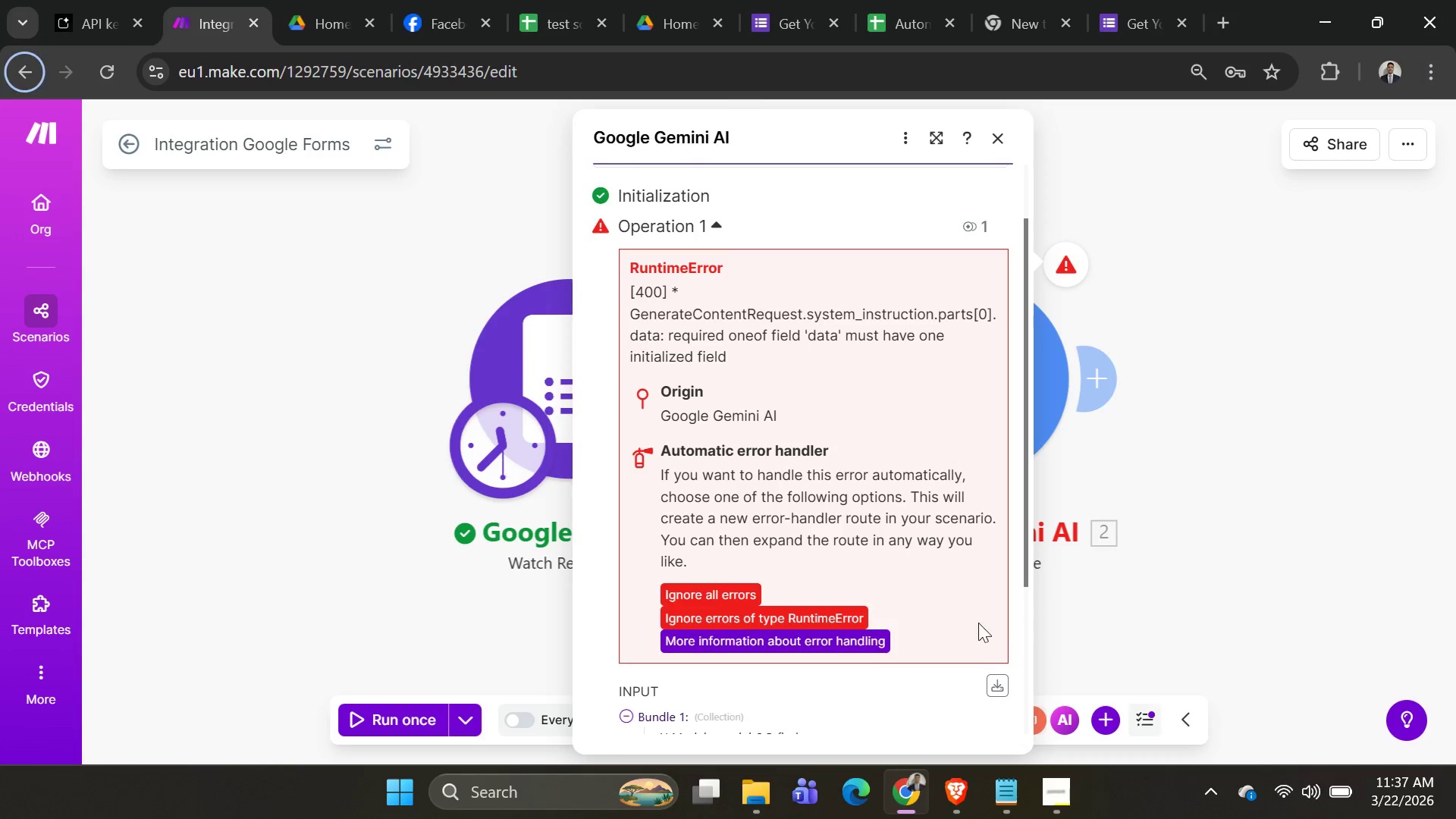 
key(Meta+MetaLeft)
 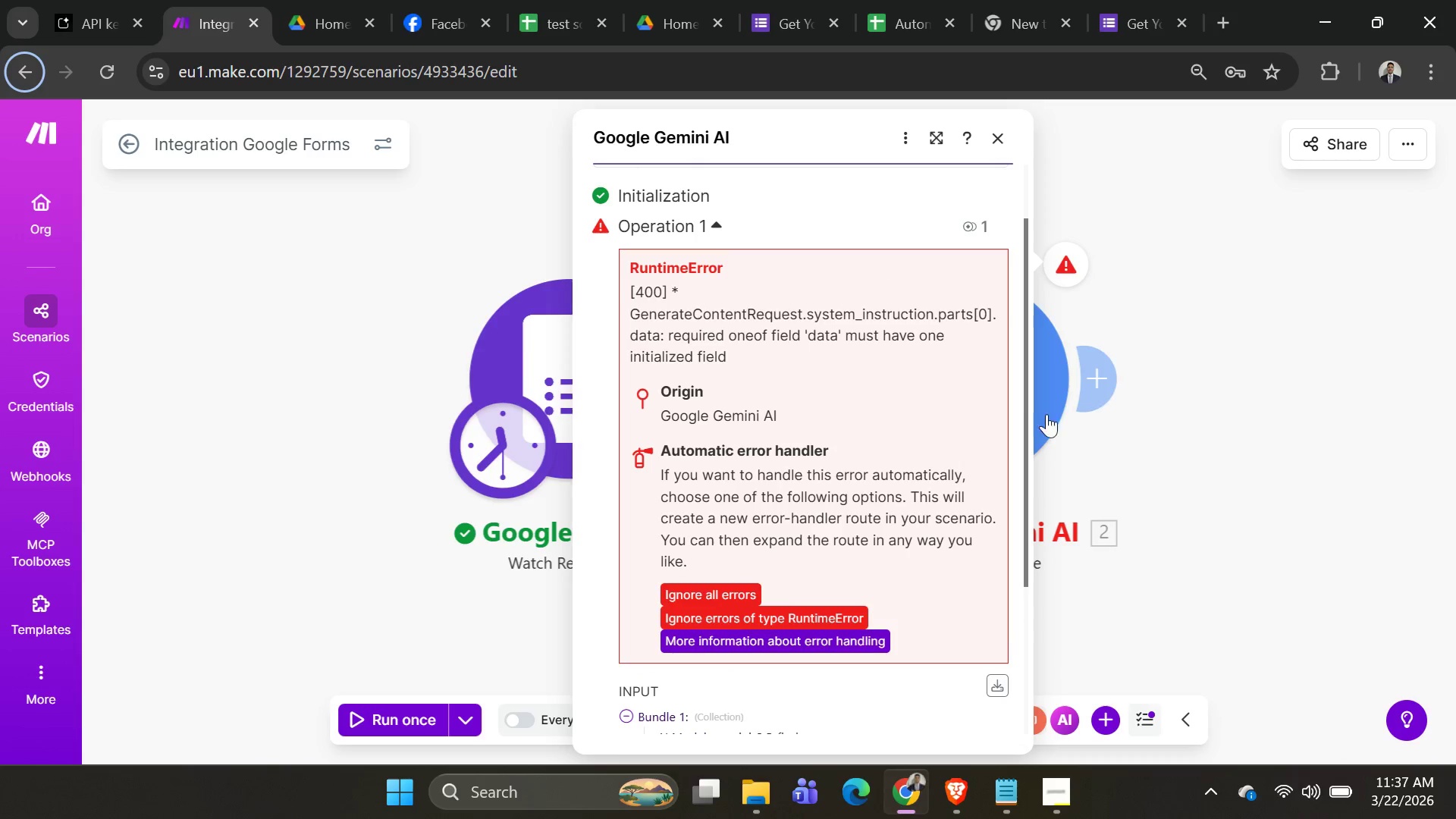 
key(Meta+Tab)
 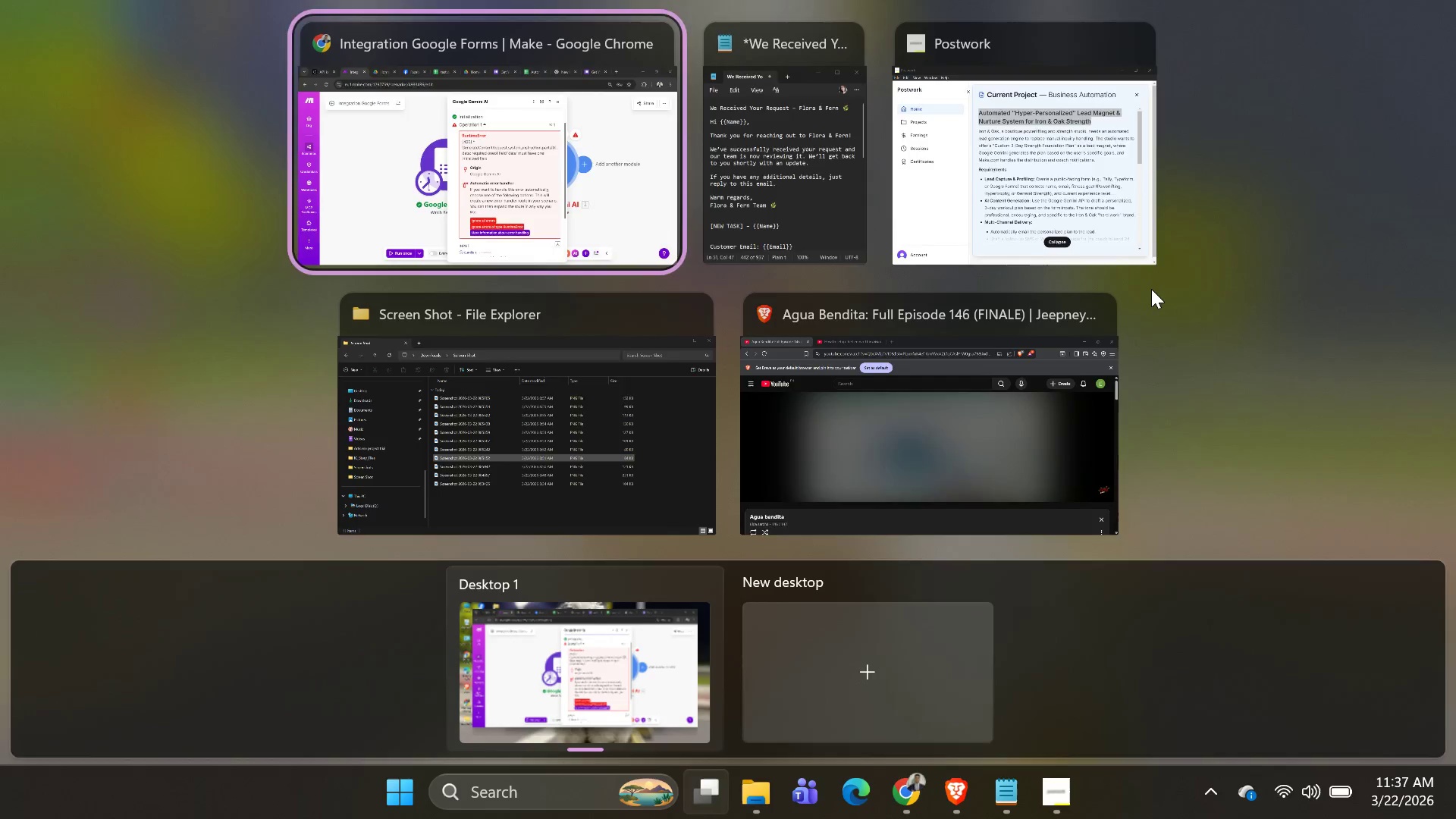 
key(Meta+MetaLeft)
 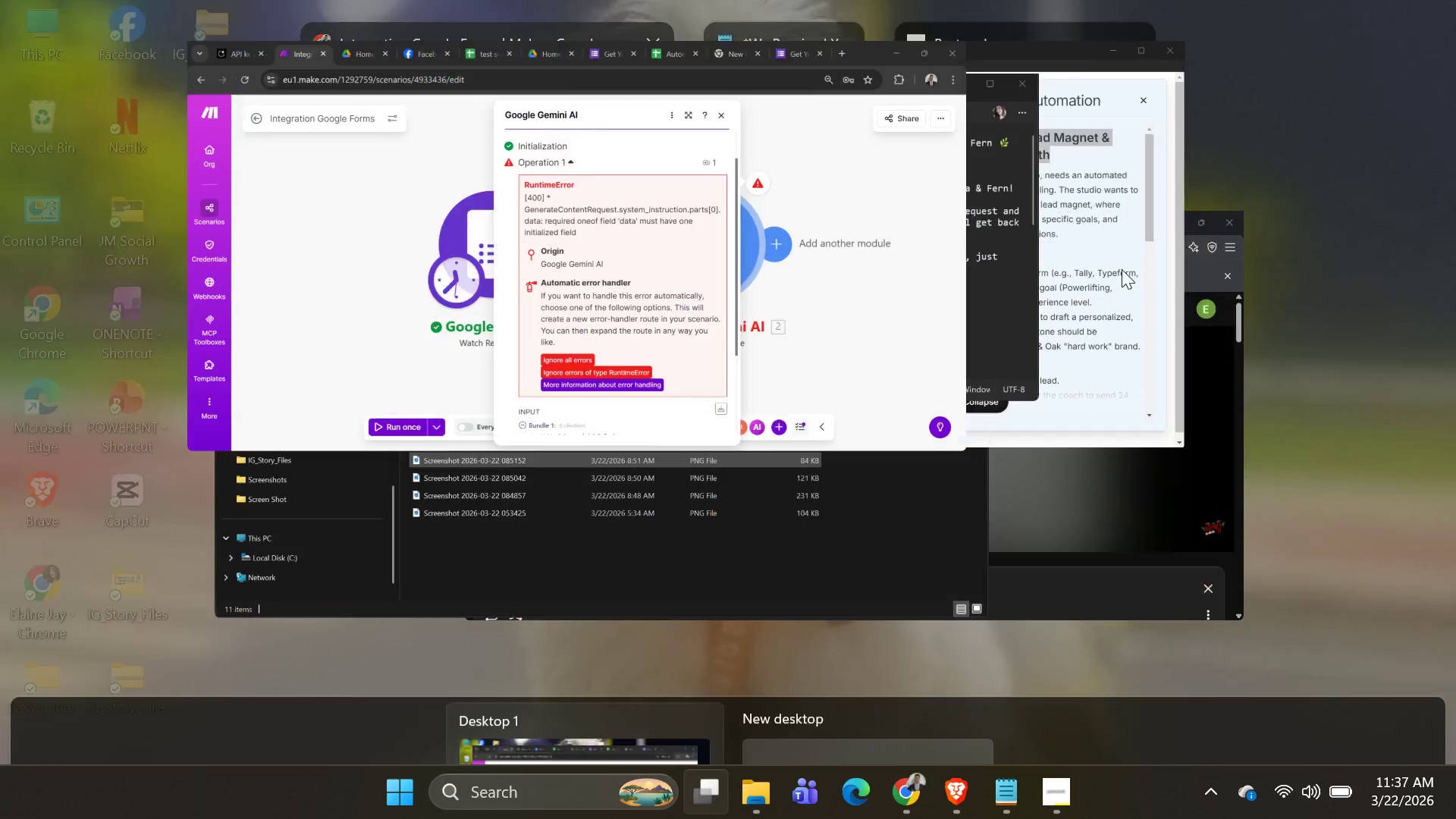 
key(Meta+Tab)
 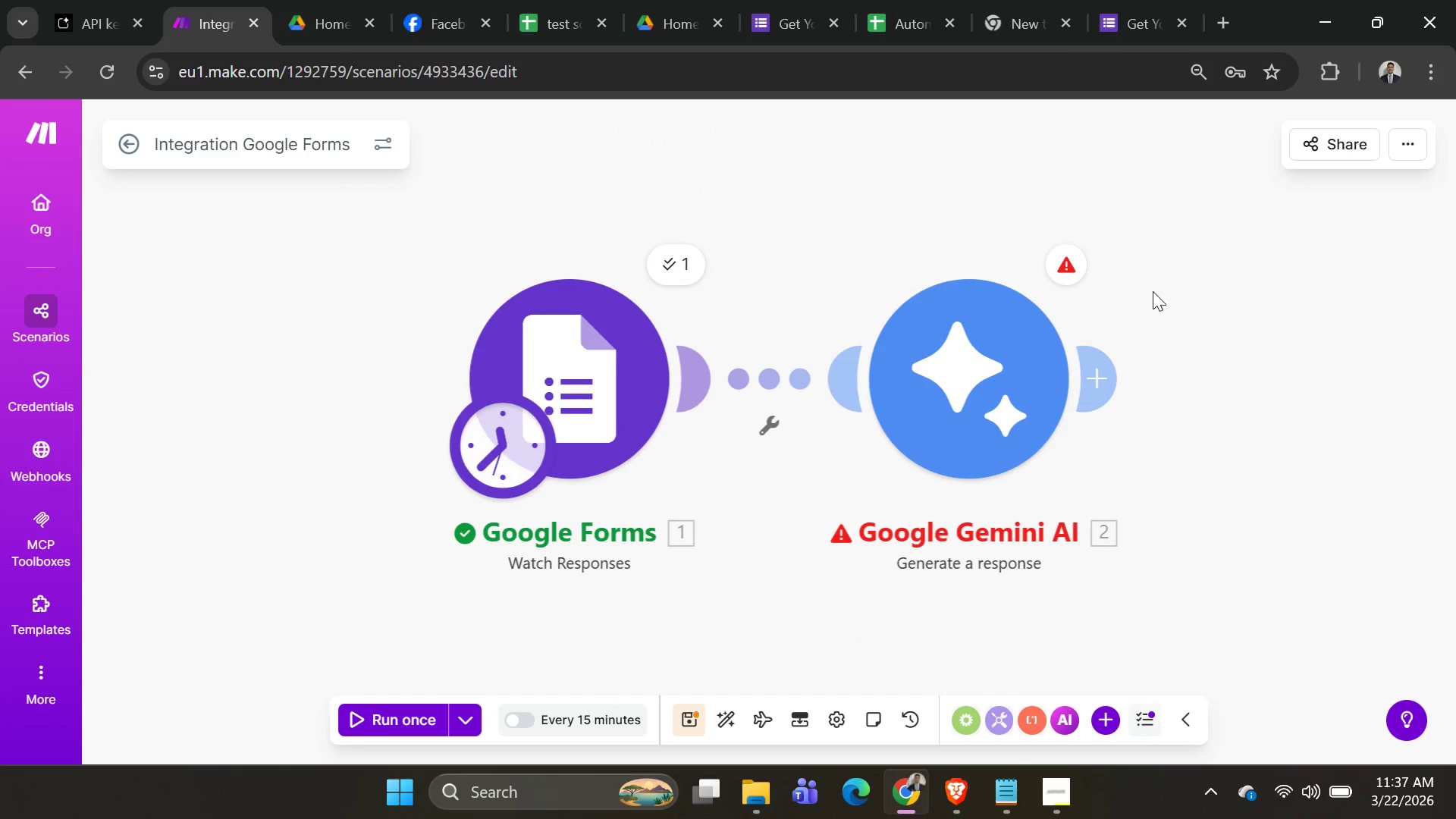 
left_click([965, 372])
 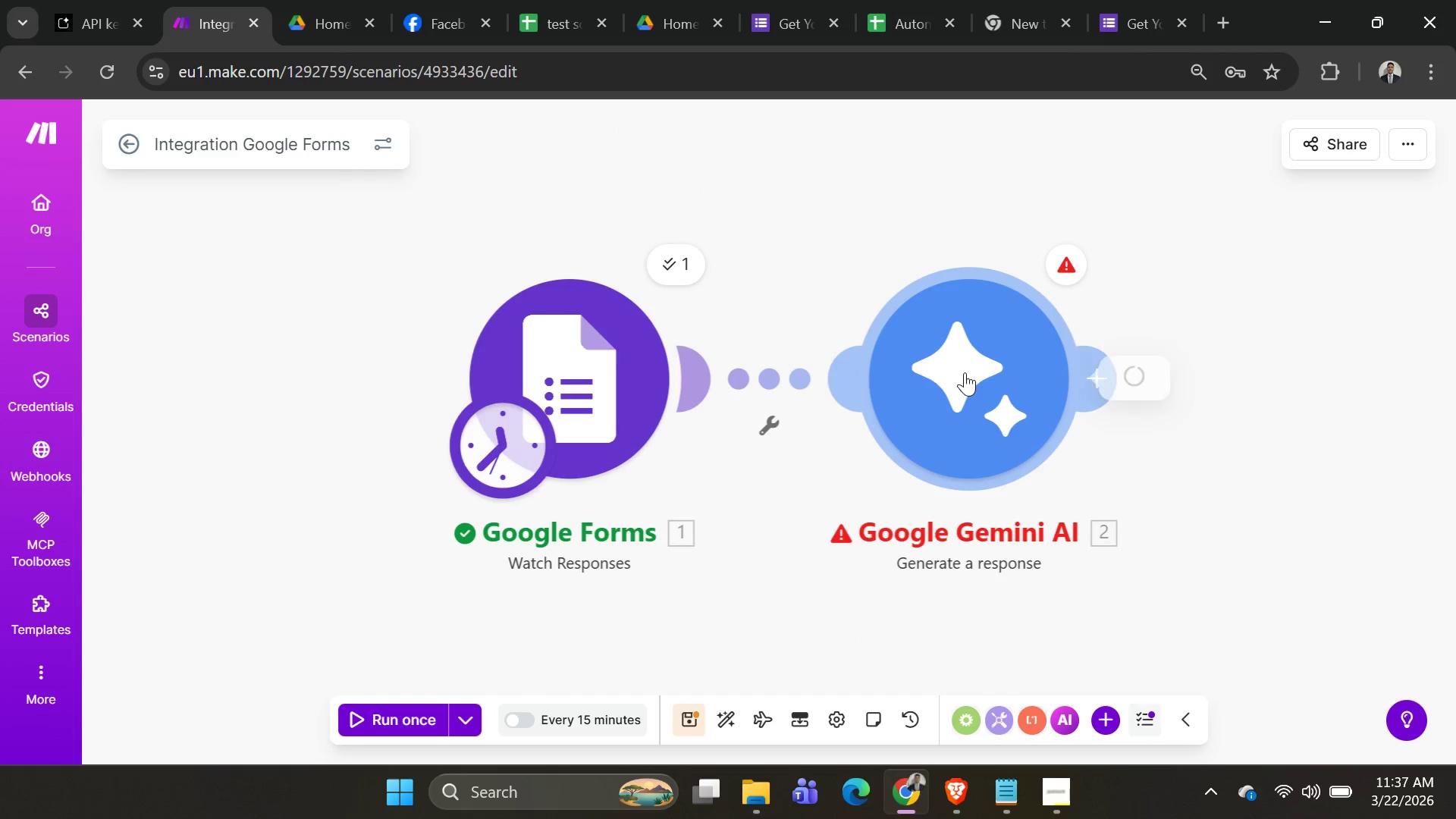 
mouse_move([946, 383])
 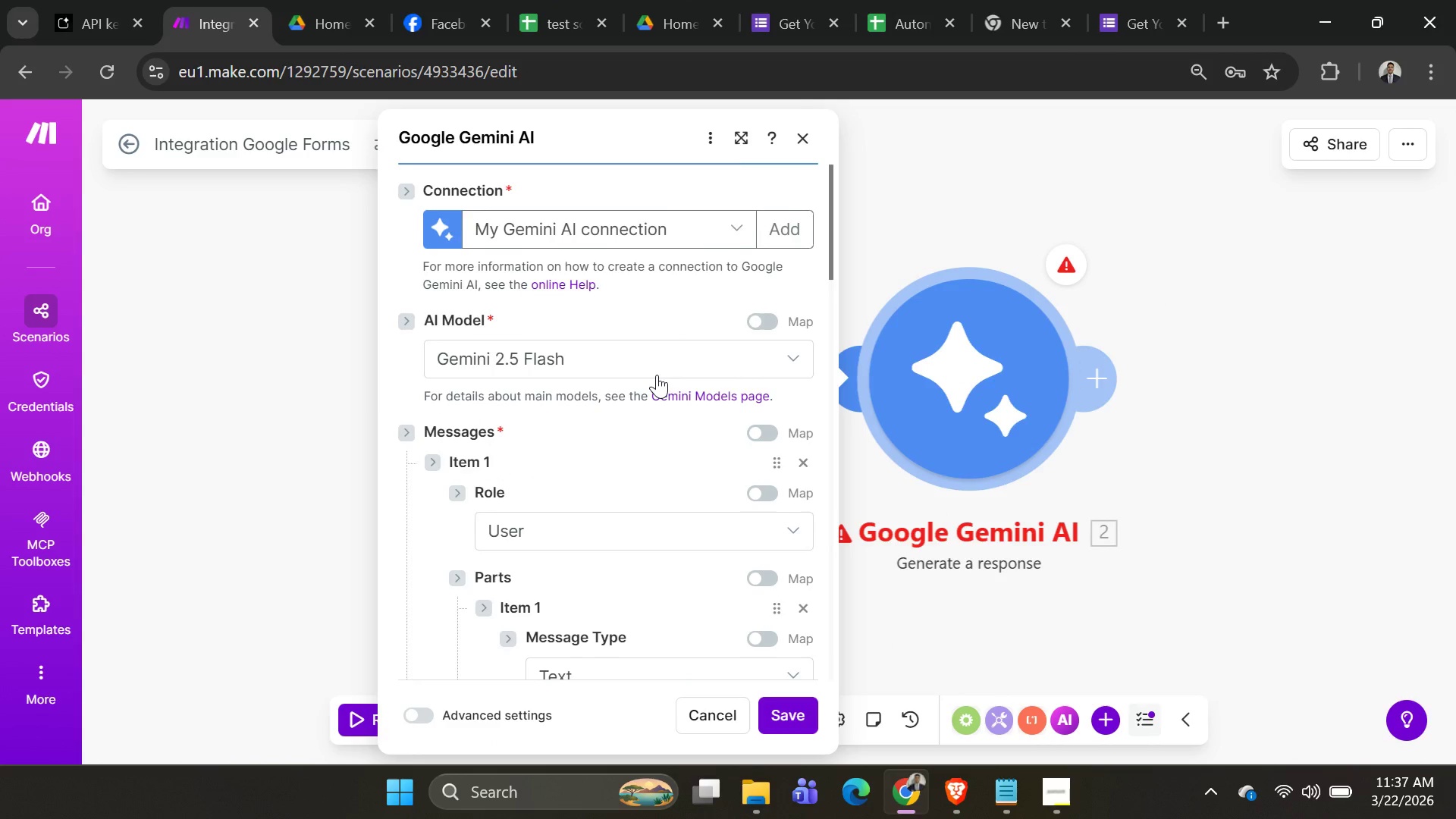 
scroll: coordinate [657, 375], scroll_direction: down, amount: 2.0
 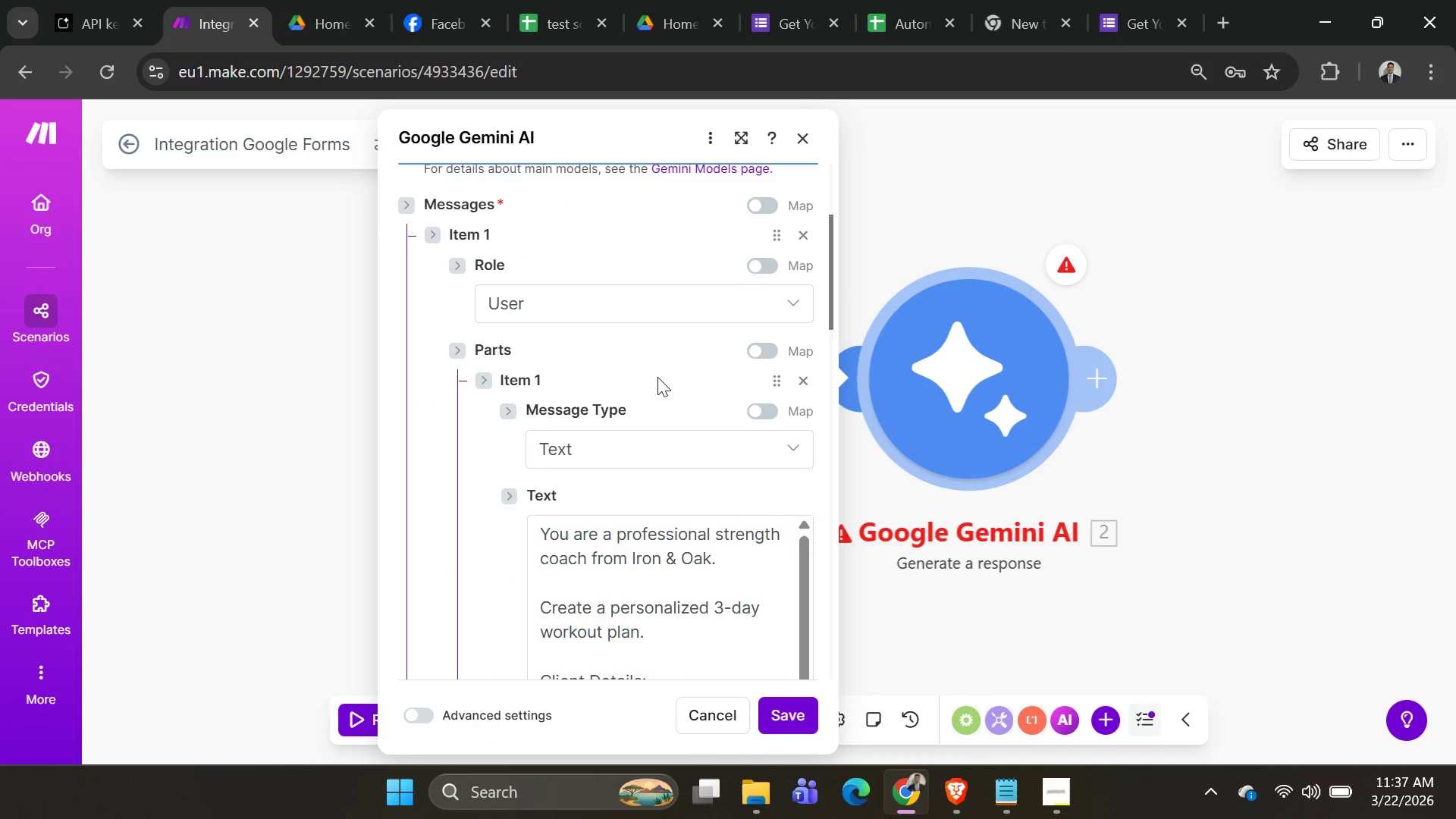 
scroll: coordinate [677, 388], scroll_direction: up, amount: 3.0
 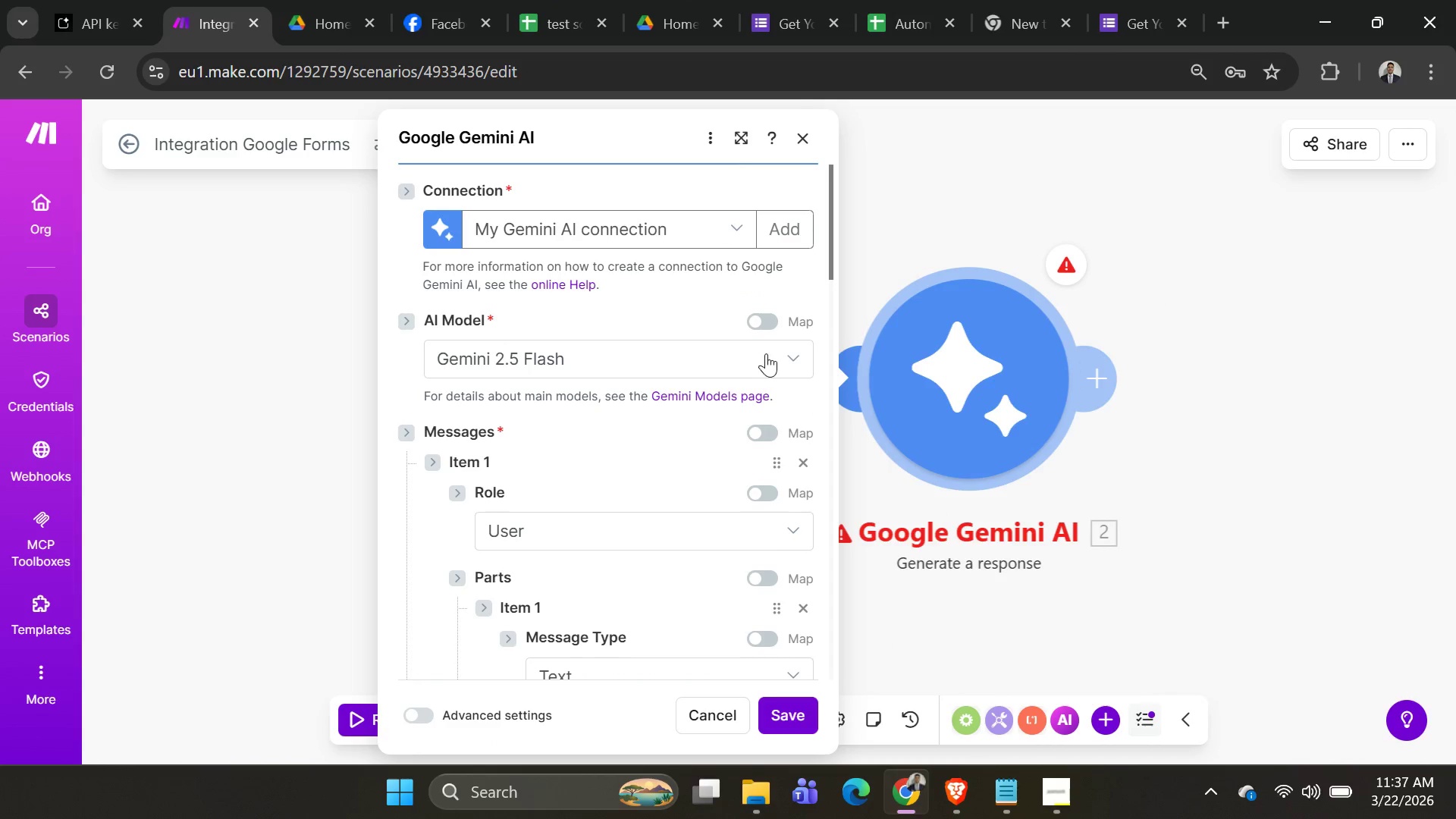 
left_click([772, 353])
 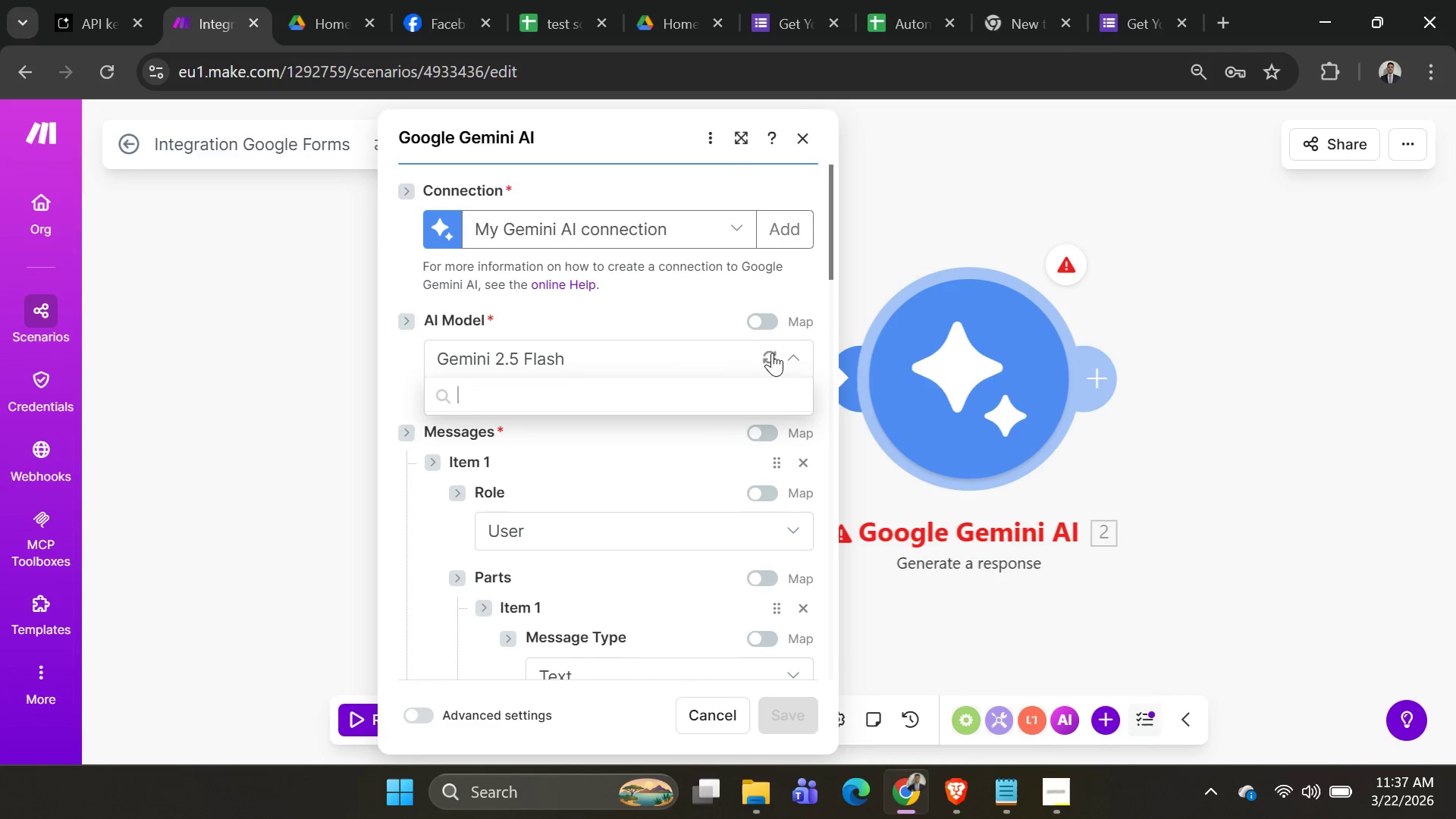 
left_click([772, 353])
 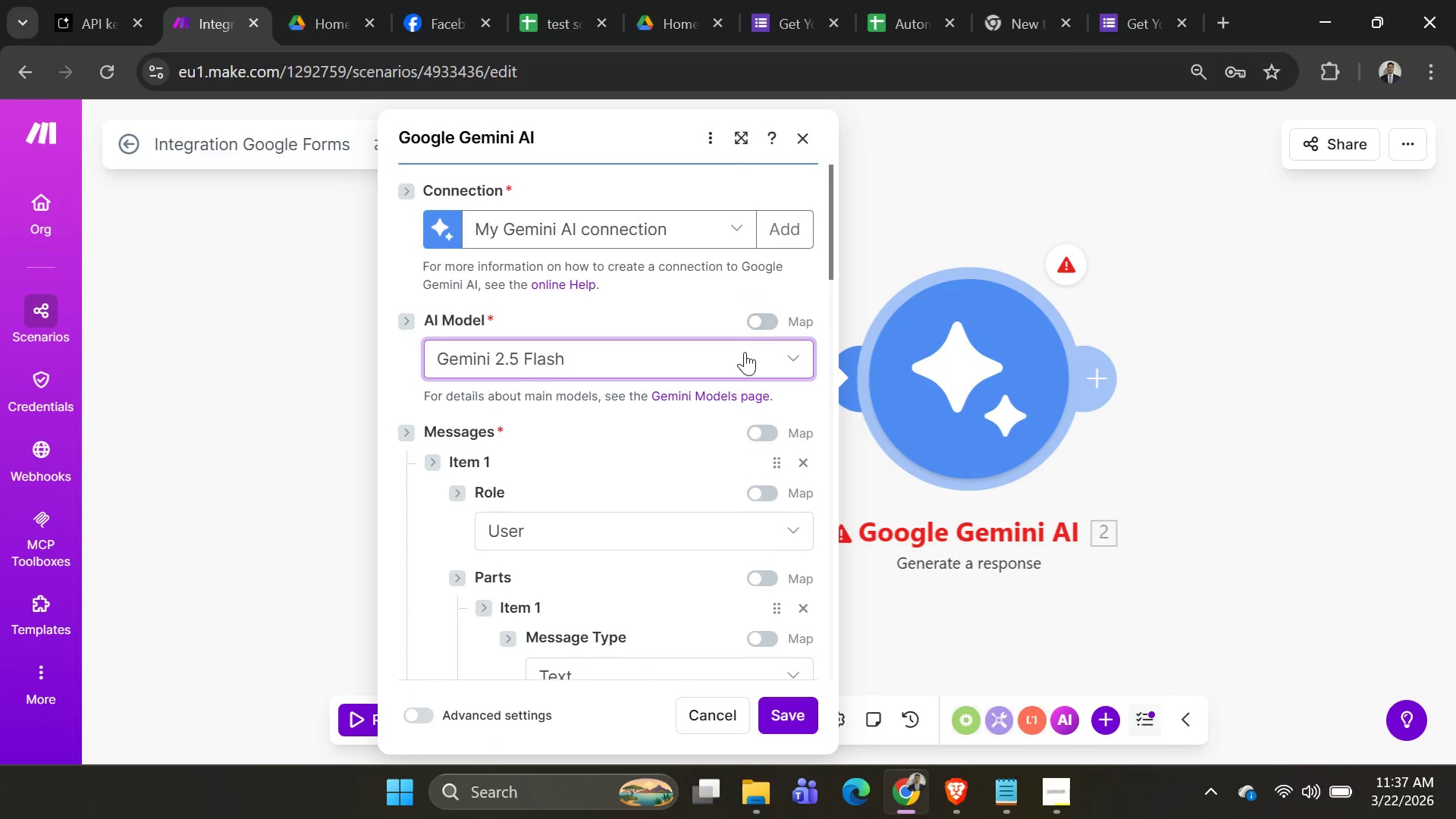 
scroll: coordinate [716, 387], scroll_direction: down, amount: 3.0
 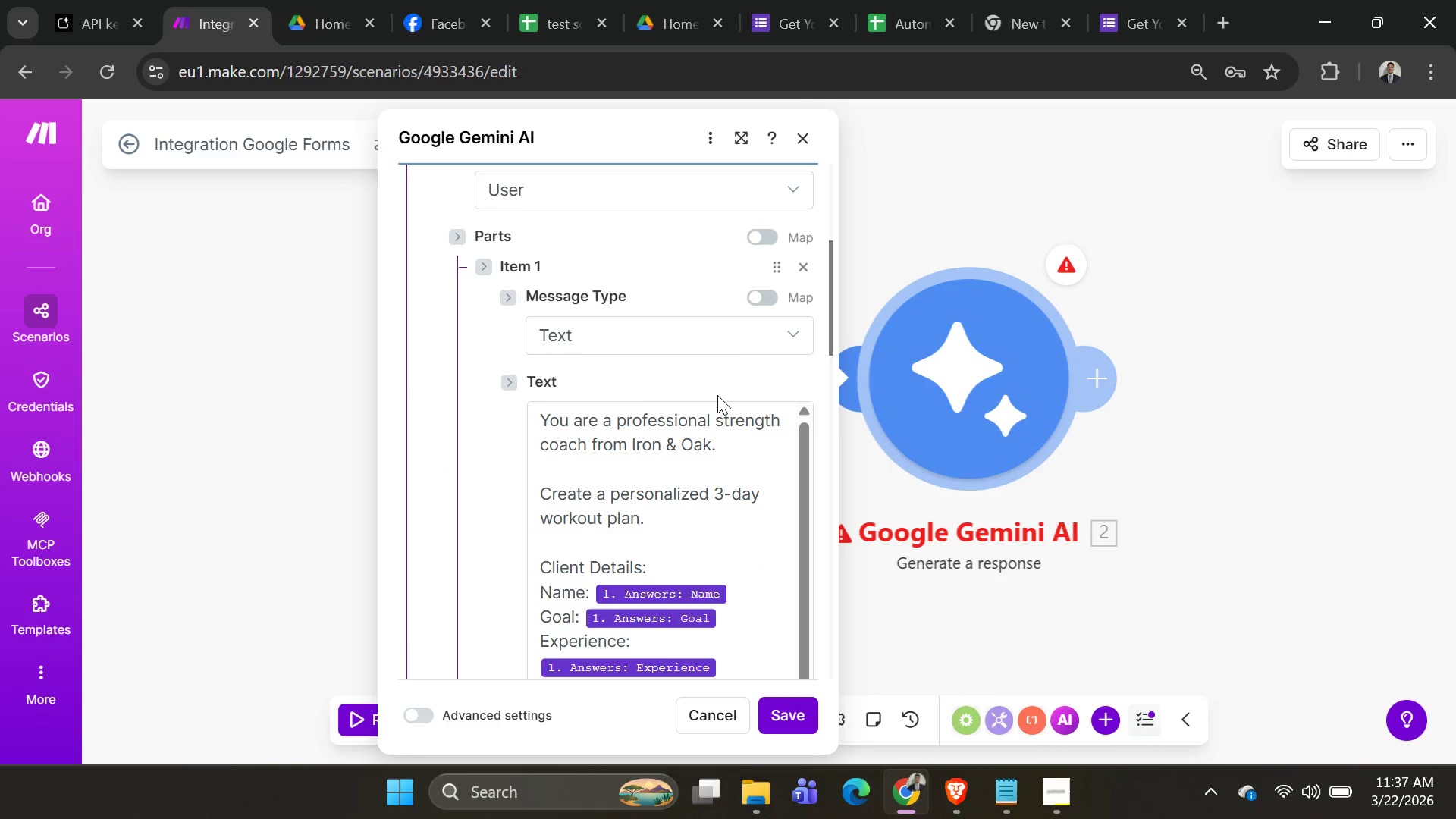 
scroll: coordinate [711, 397], scroll_direction: none, amount: 0.0
 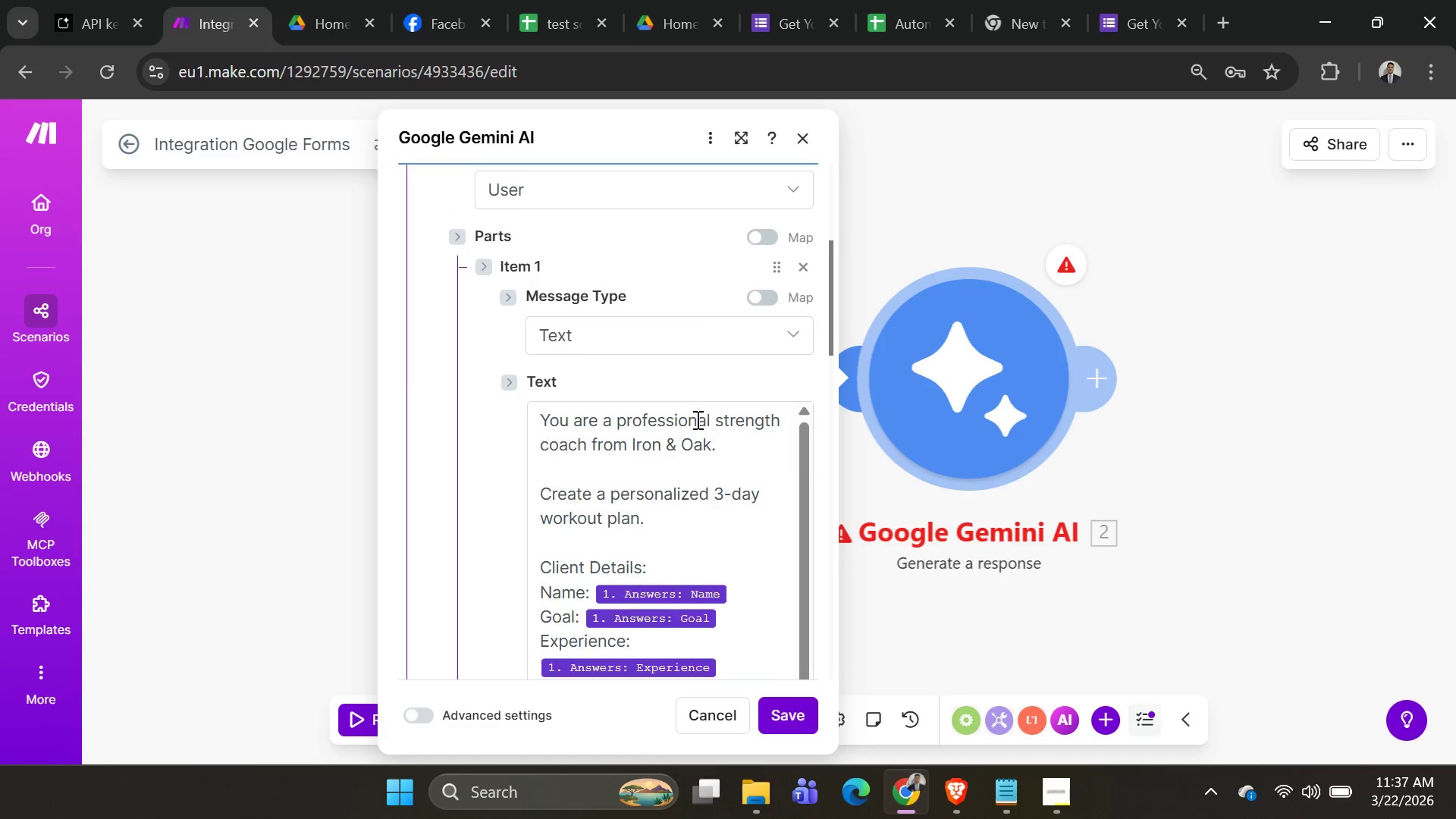 
scroll: coordinate [698, 427], scroll_direction: up, amount: 3.0
 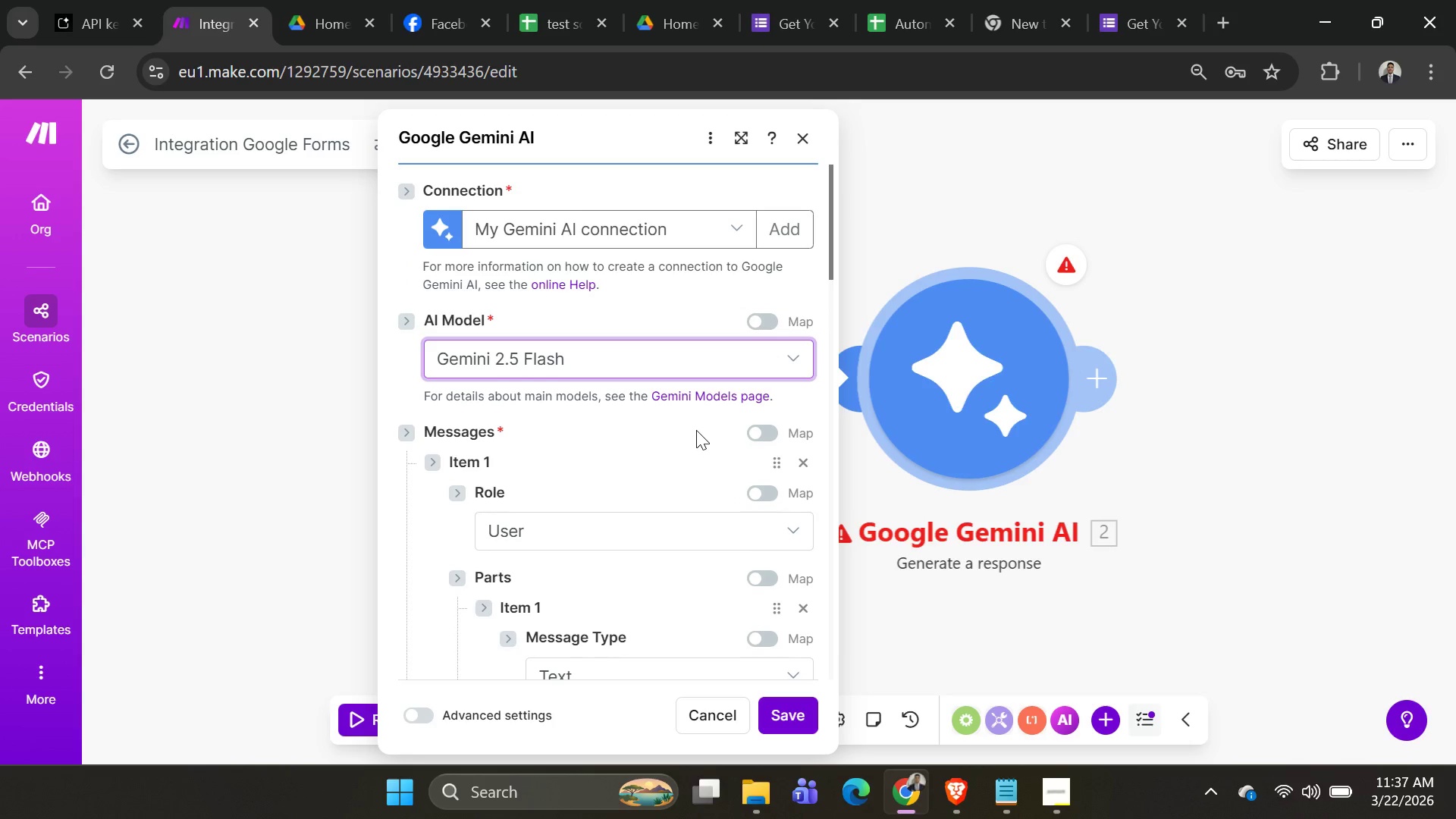 
scroll: coordinate [695, 436], scroll_direction: down, amount: 1.0
 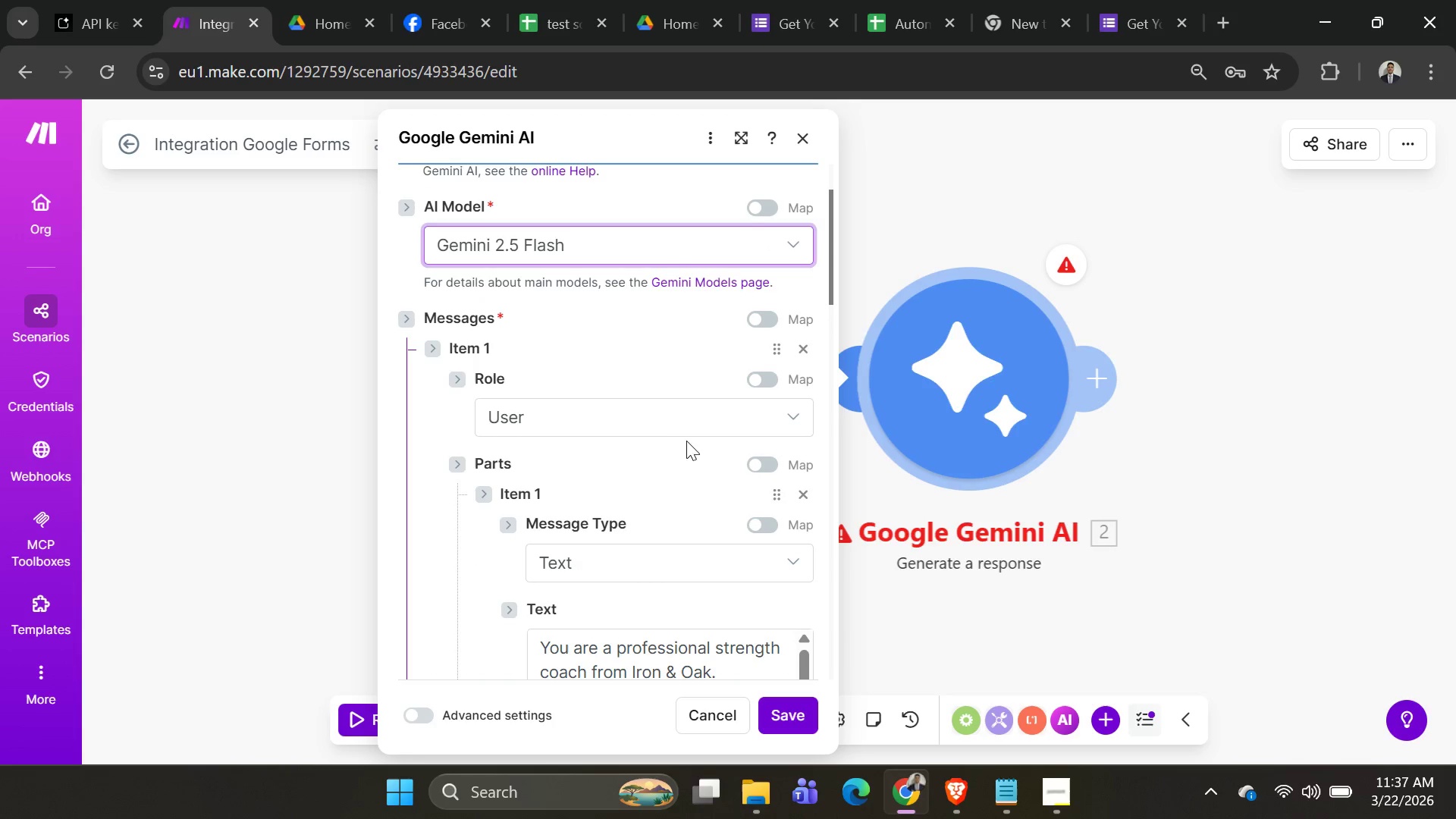 
left_click([694, 419])
 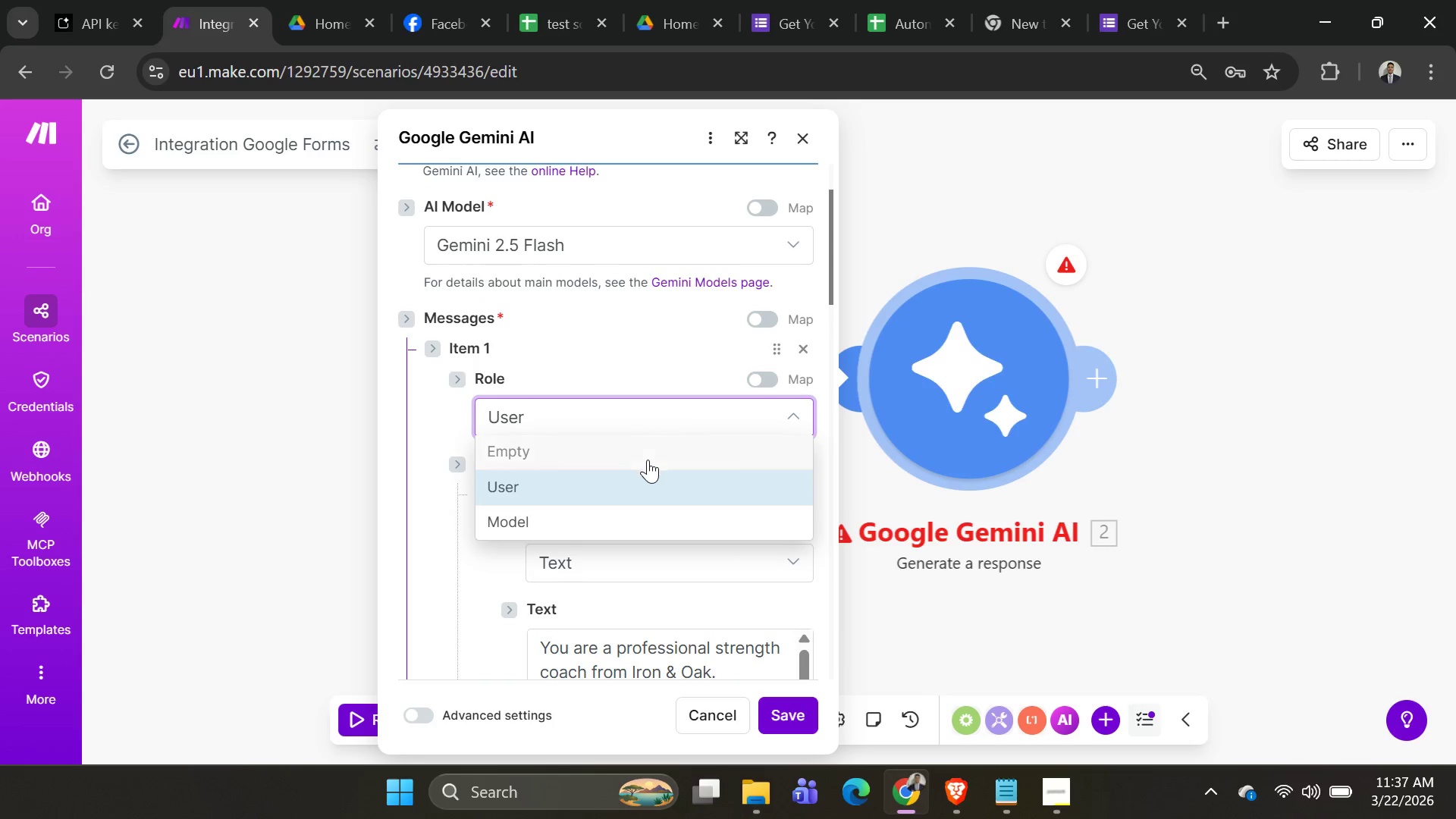 
left_click([644, 481])
 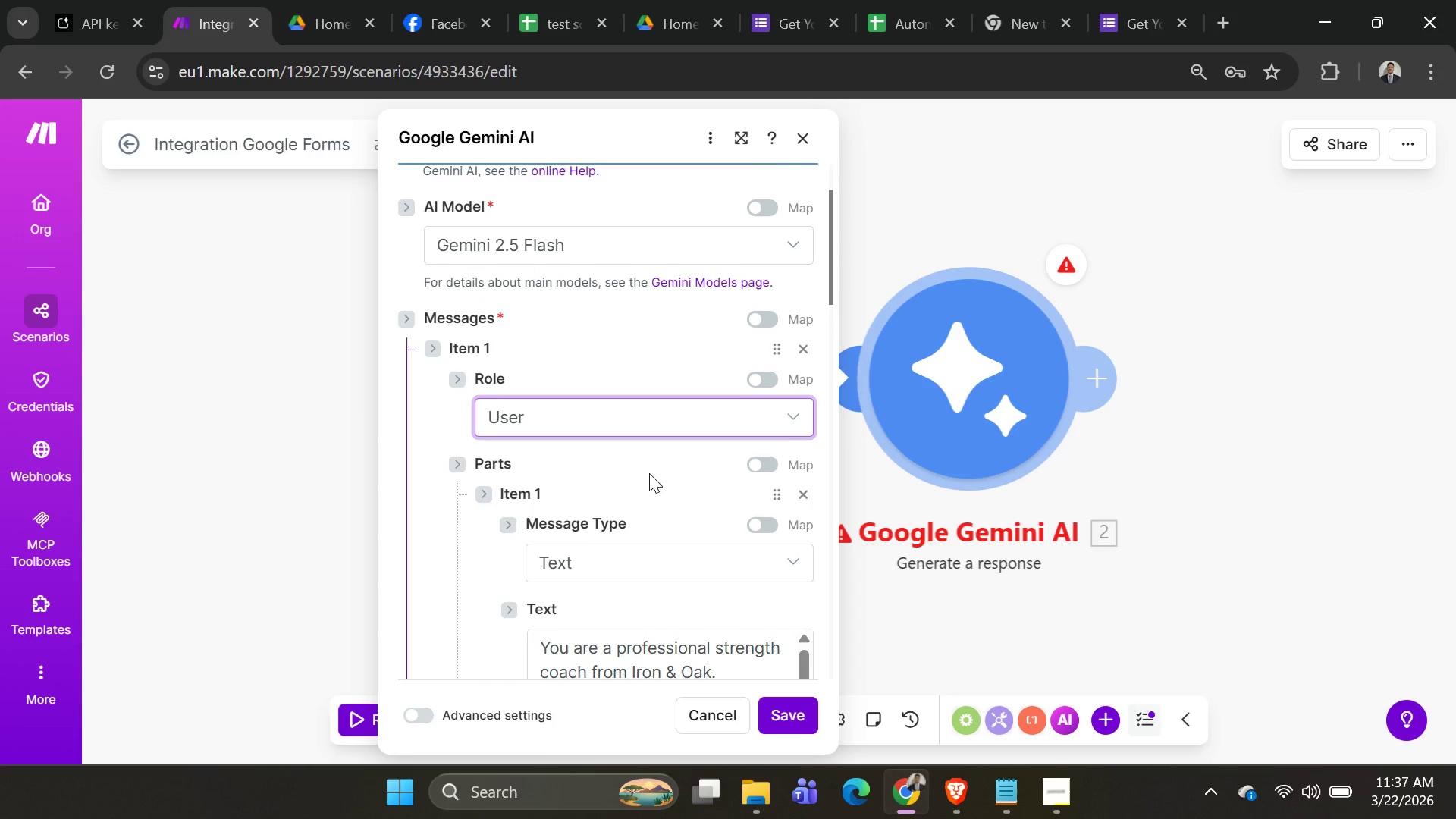 
scroll: coordinate [652, 469], scroll_direction: down, amount: 10.0
 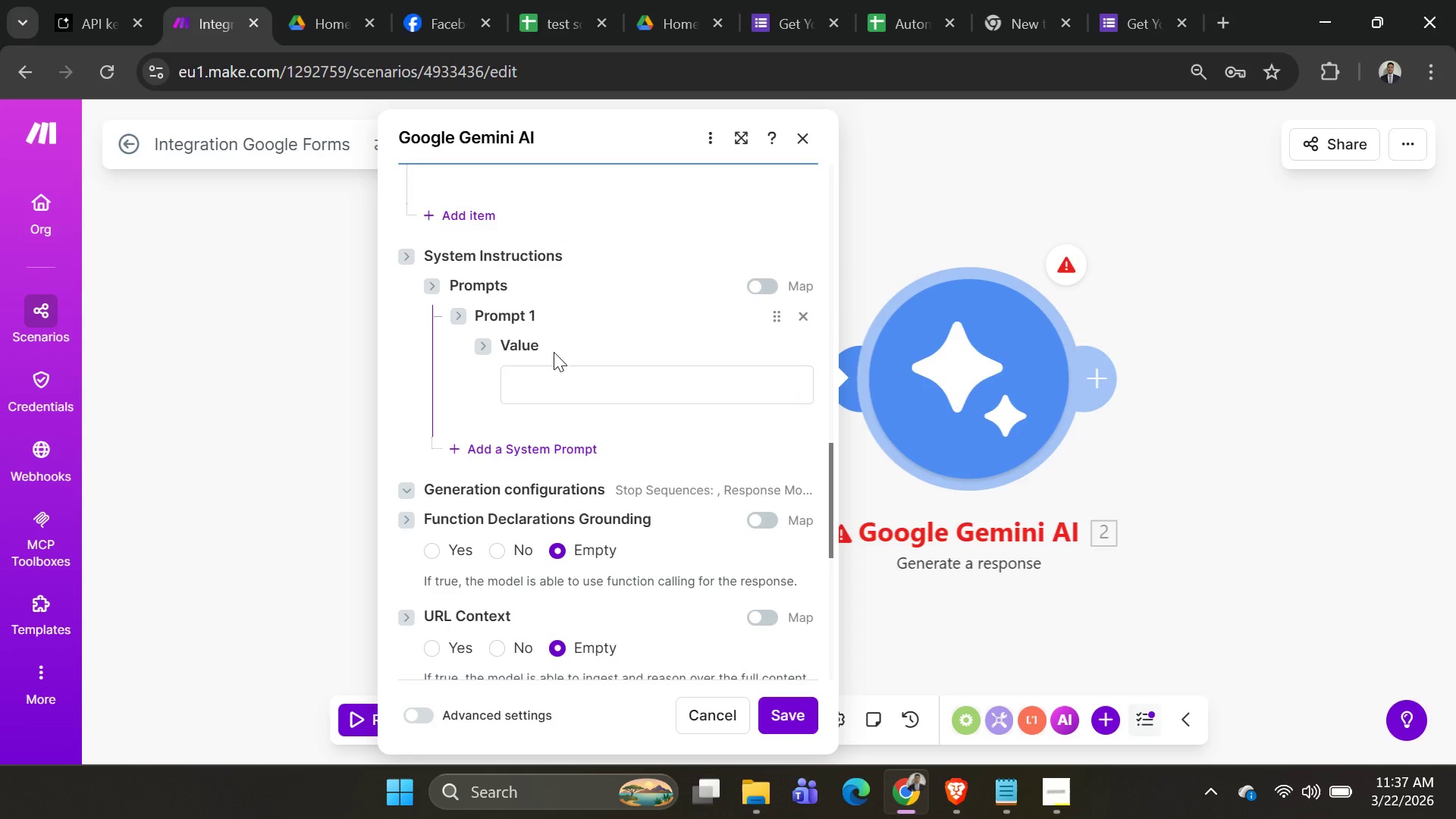 
scroll: coordinate [659, 418], scroll_direction: up, amount: 8.0
 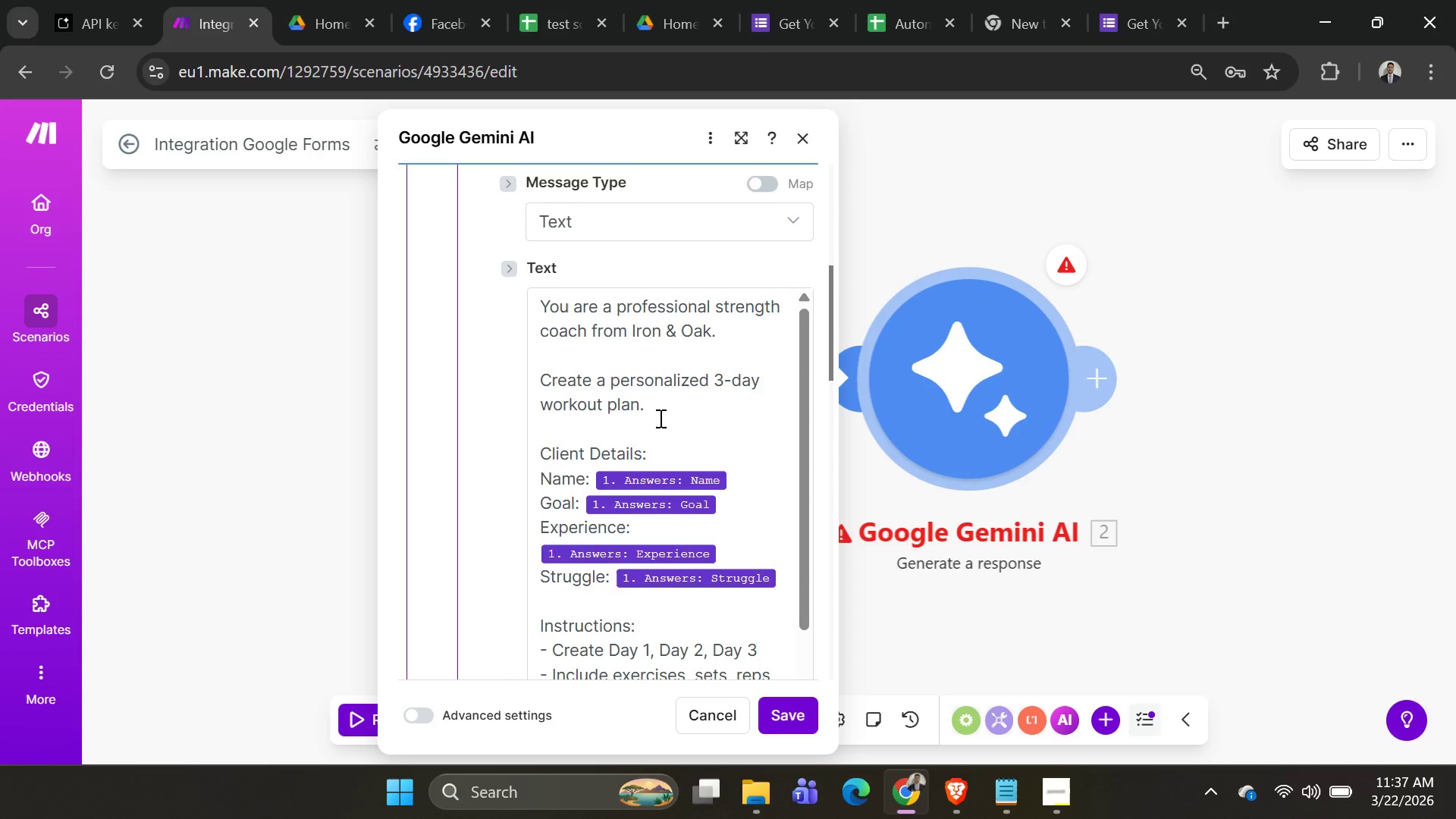 
left_click([659, 418])
 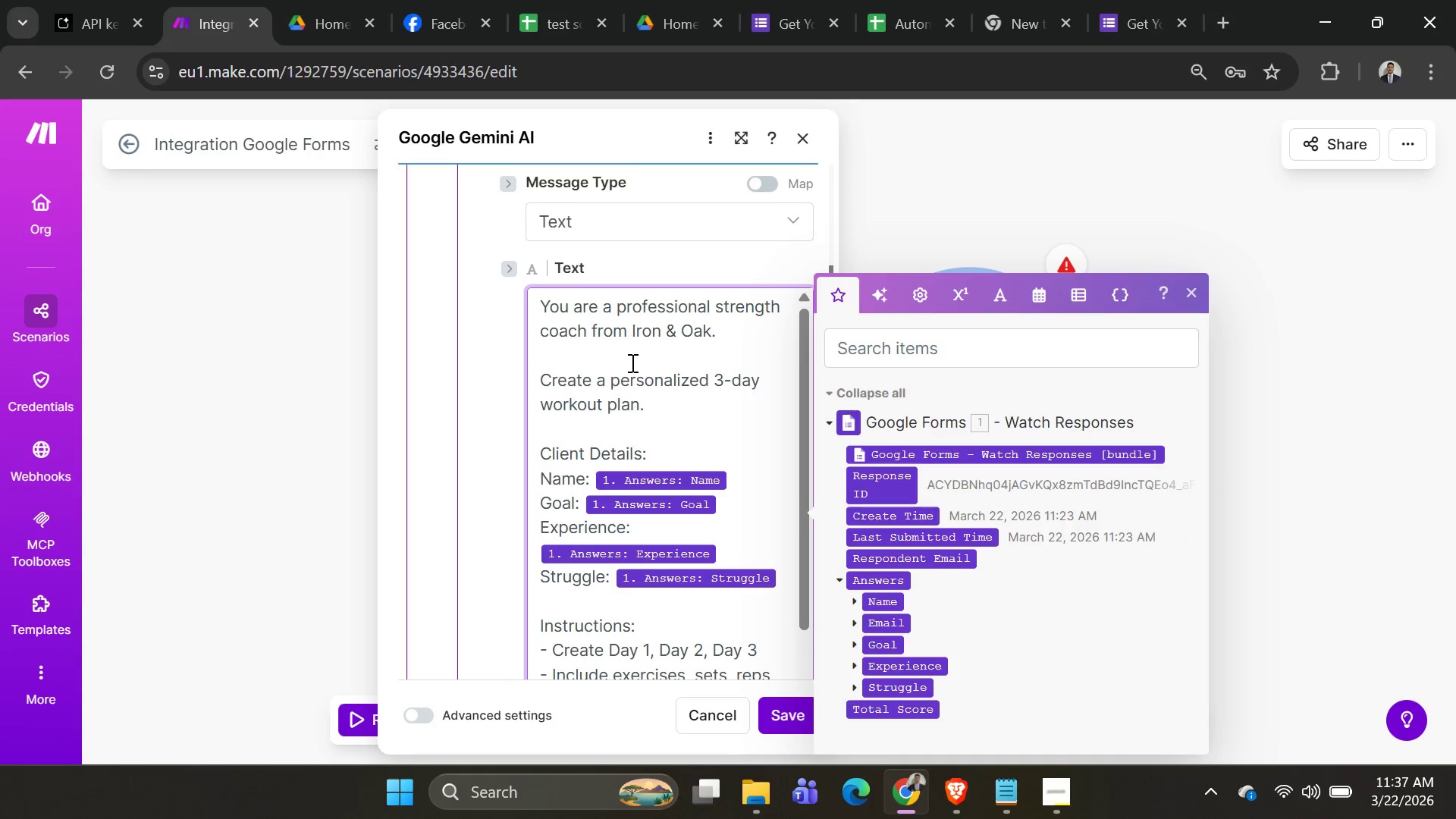 
left_click([590, 406])
 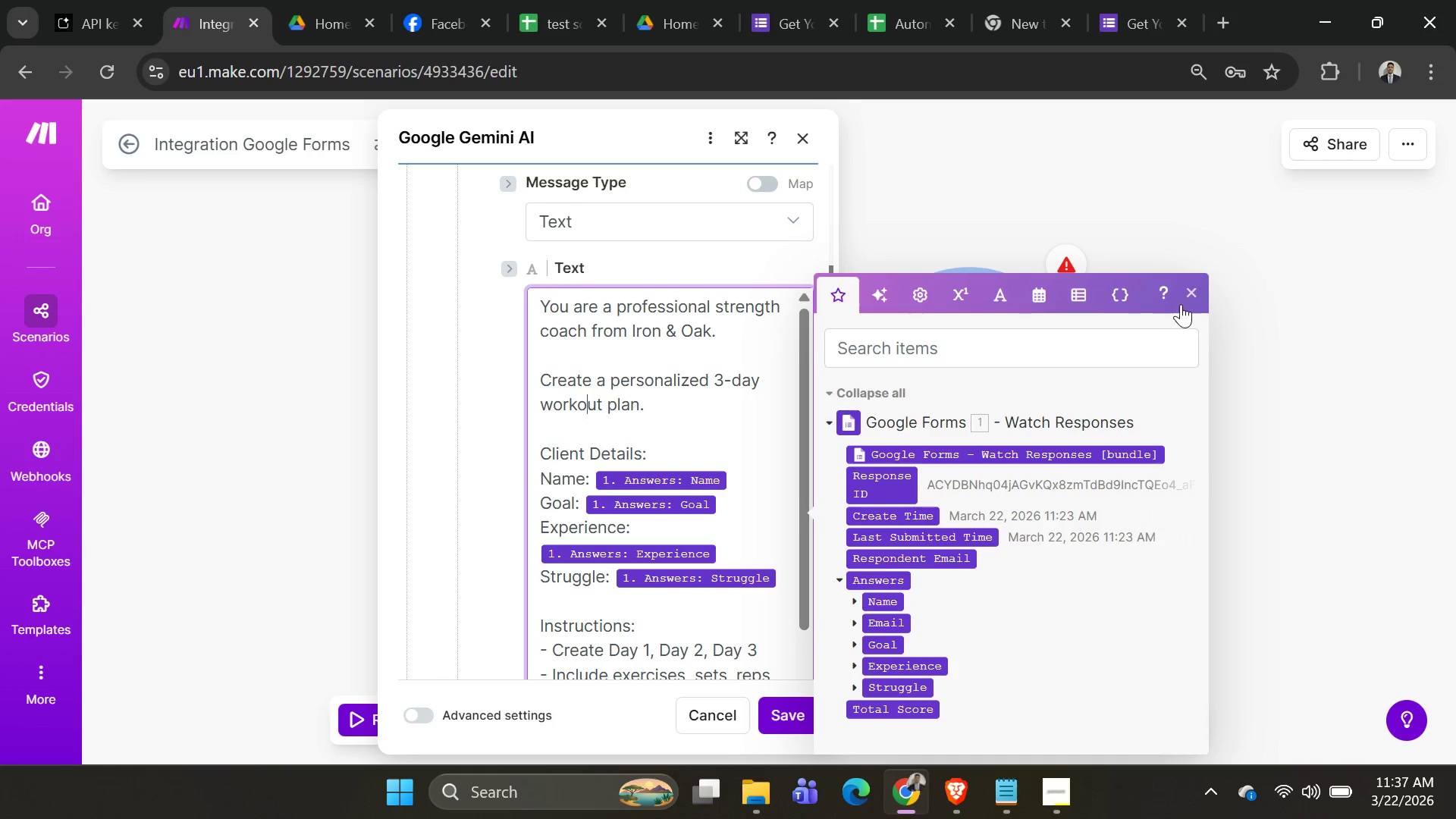 
left_click([1190, 300])
 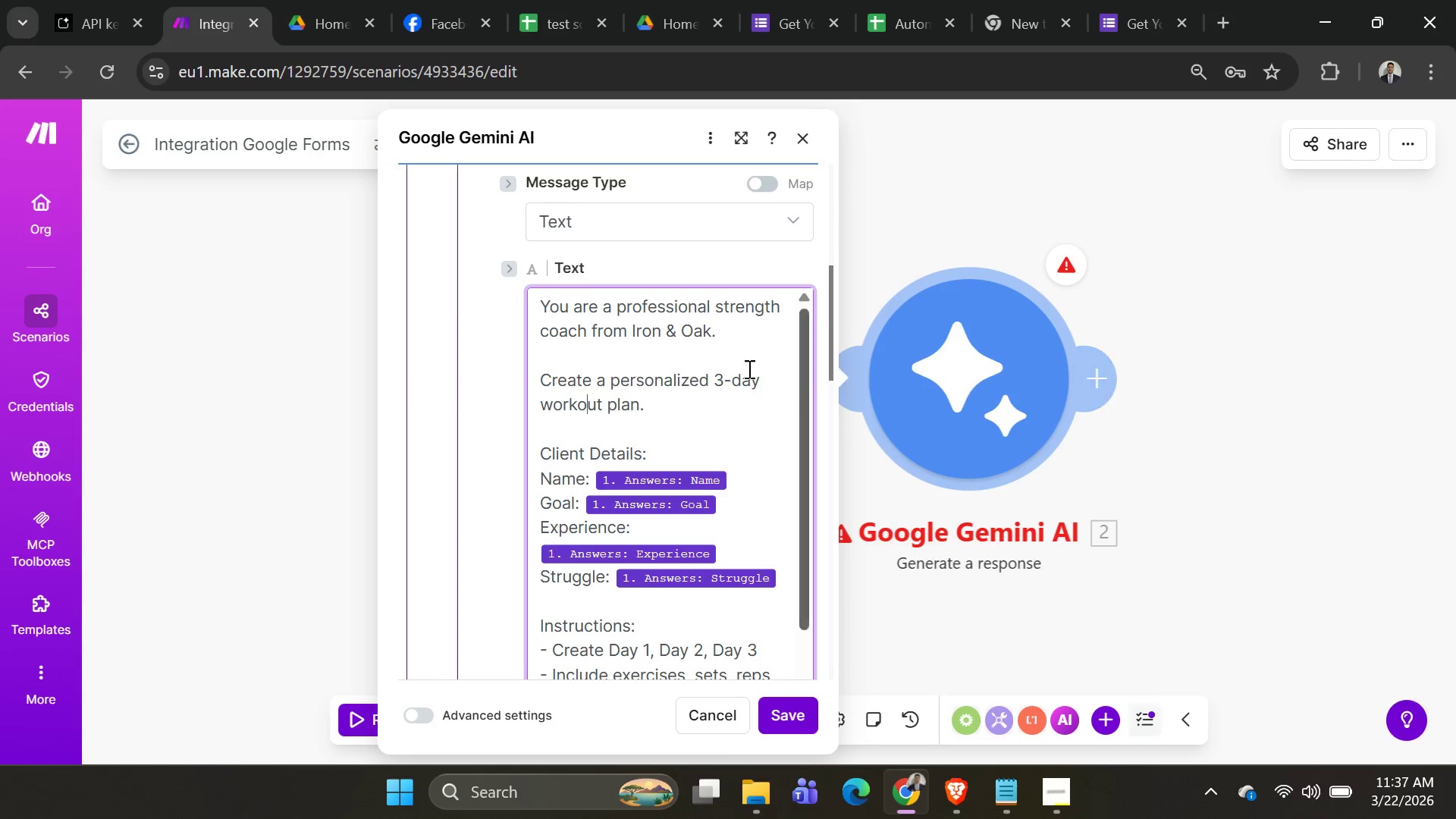 
key(Control+A)
 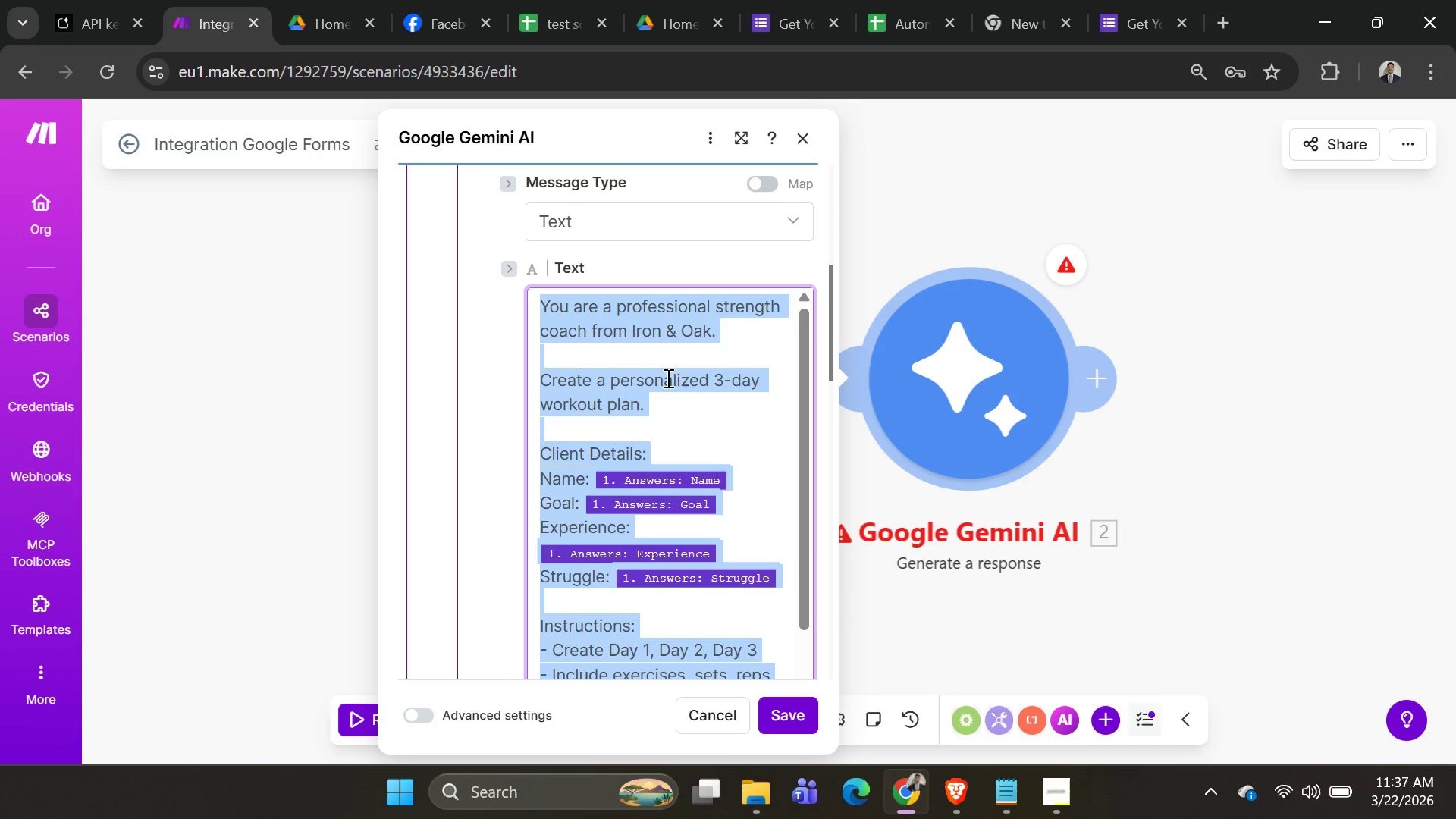 
key(Control+C)
 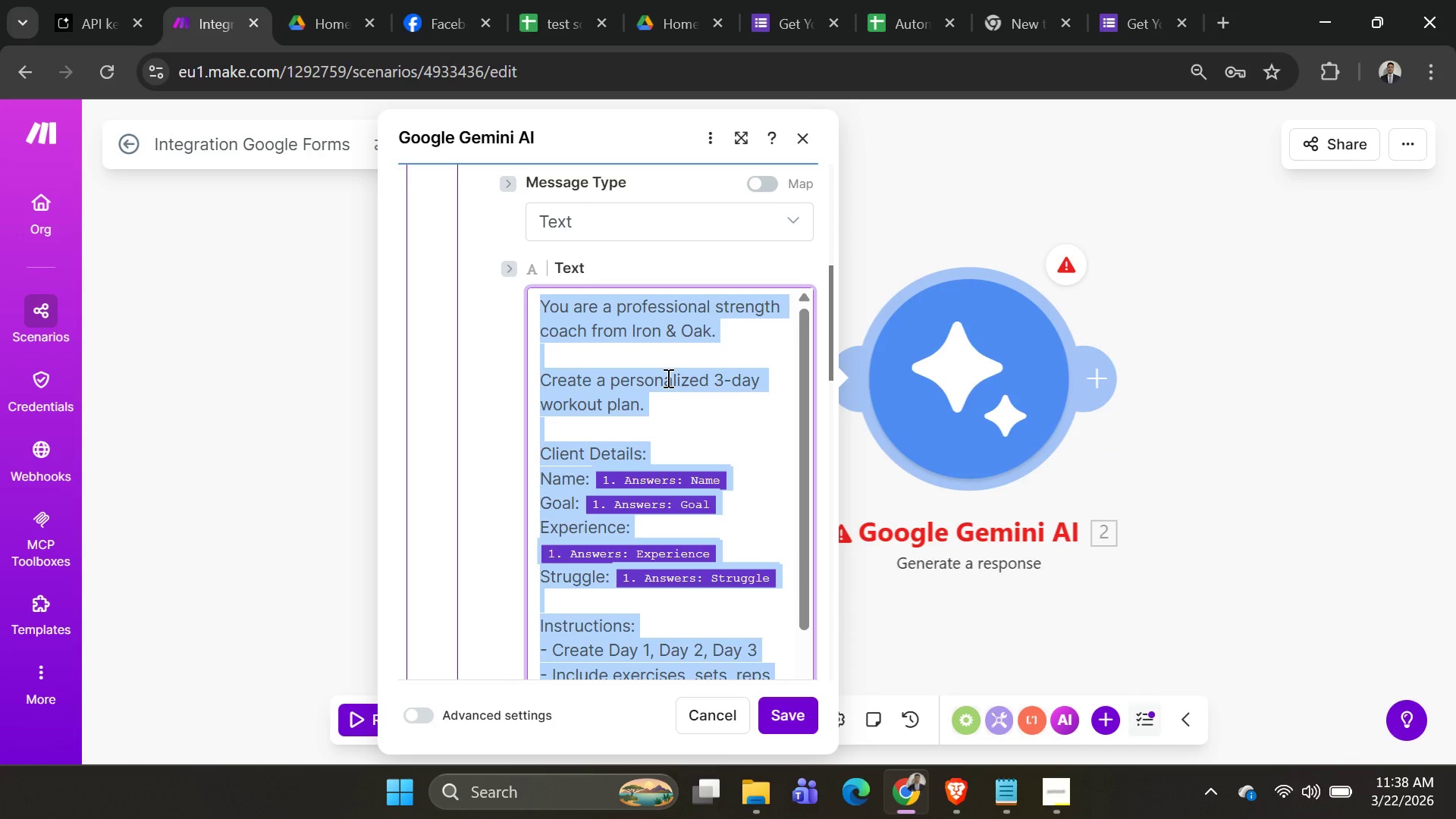 
key(Backspace)
 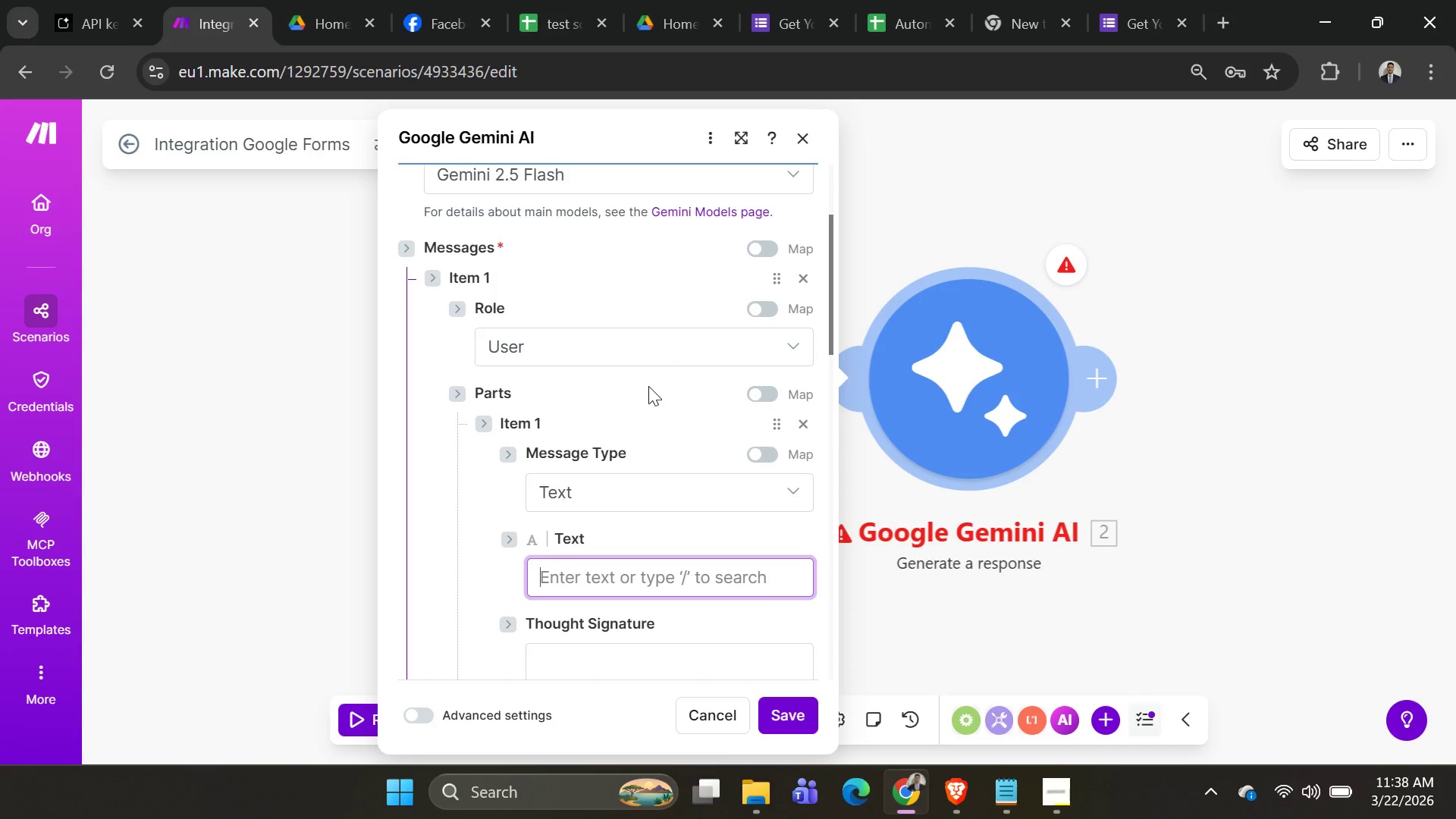 
scroll: coordinate [702, 438], scroll_direction: down, amount: 2.0
 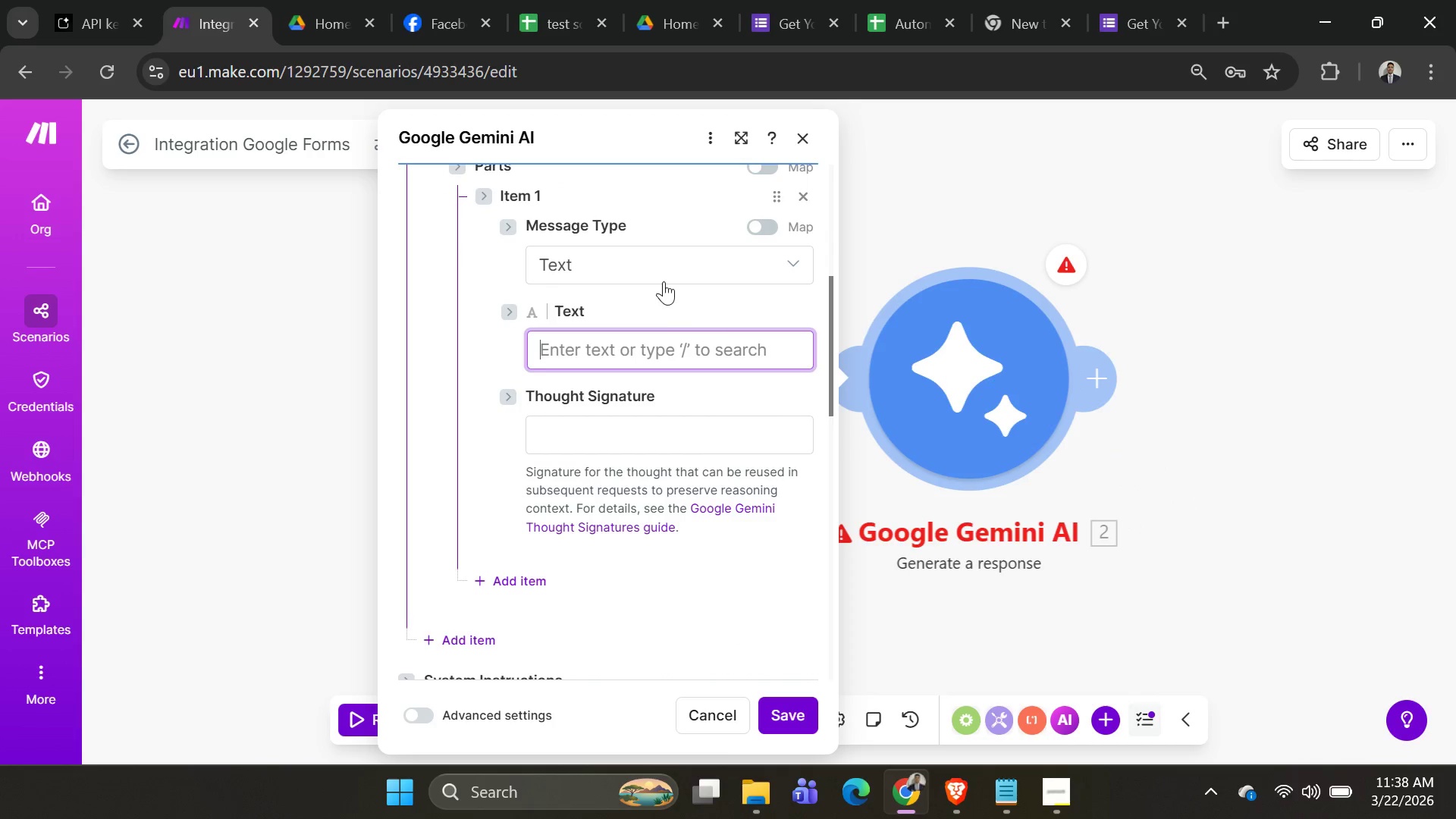 
left_click([665, 265])
 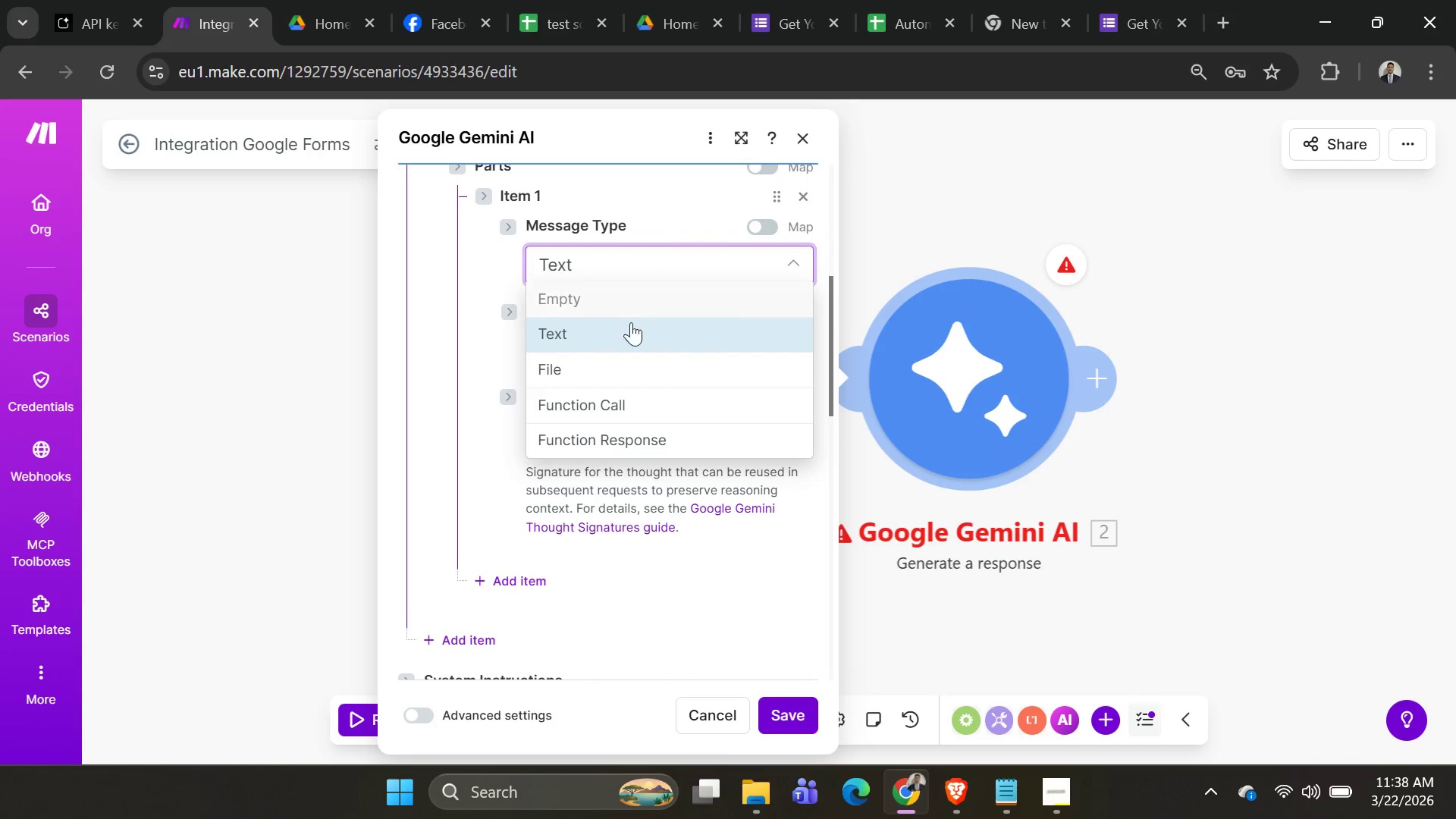 
left_click([626, 337])
 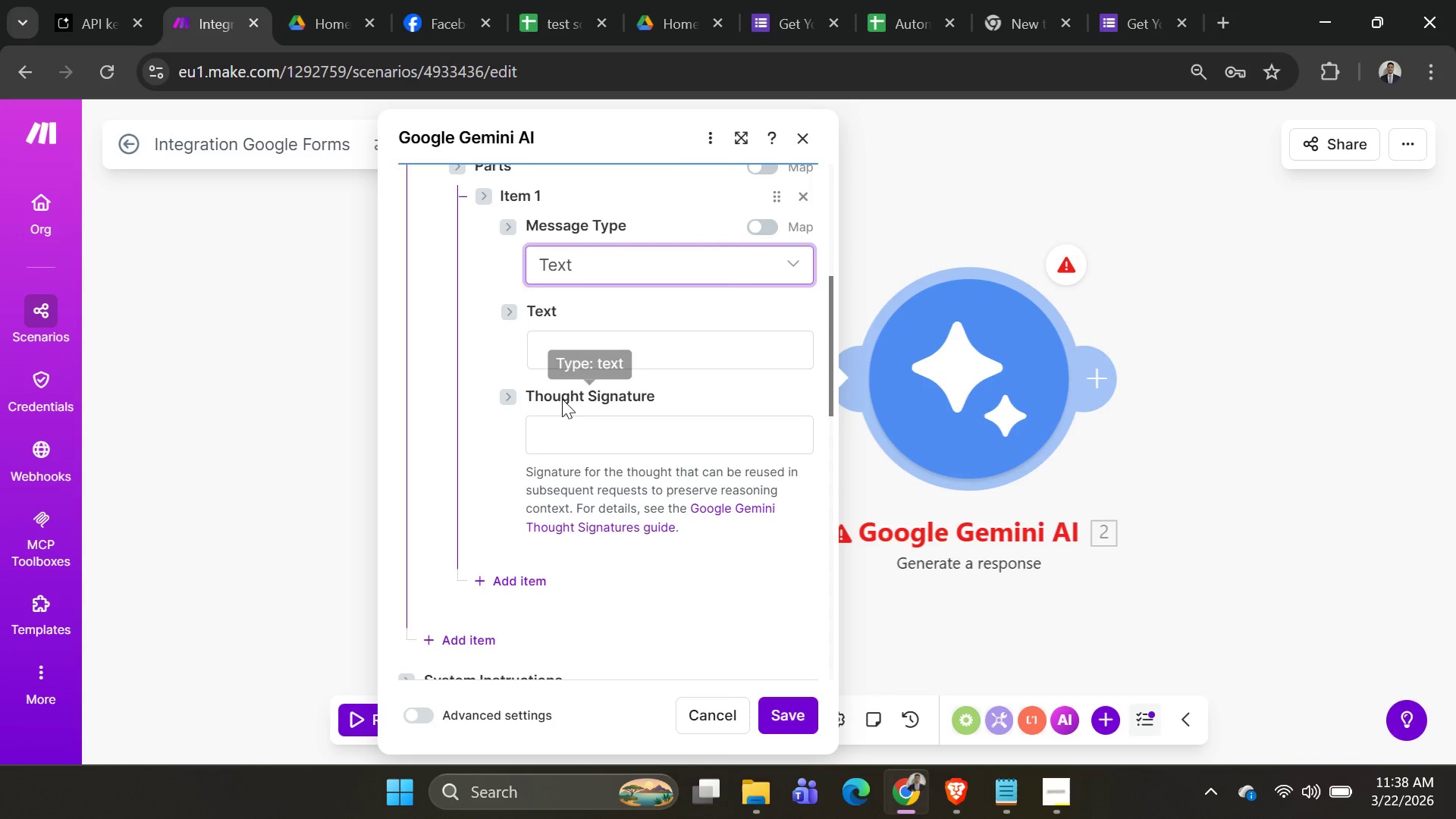 
scroll: coordinate [661, 381], scroll_direction: down, amount: 5.0
 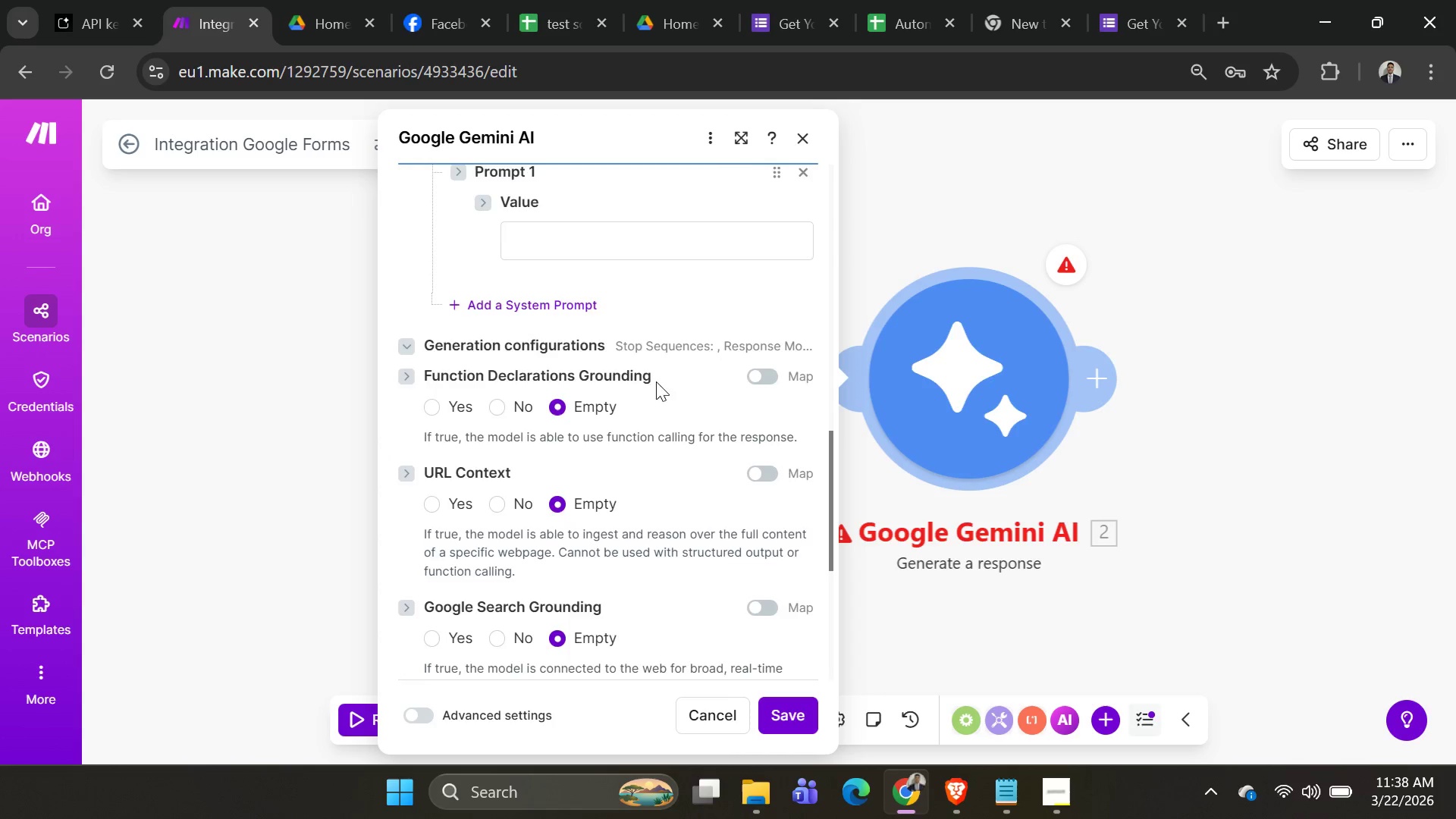 
scroll: coordinate [640, 379], scroll_direction: up, amount: 7.0
 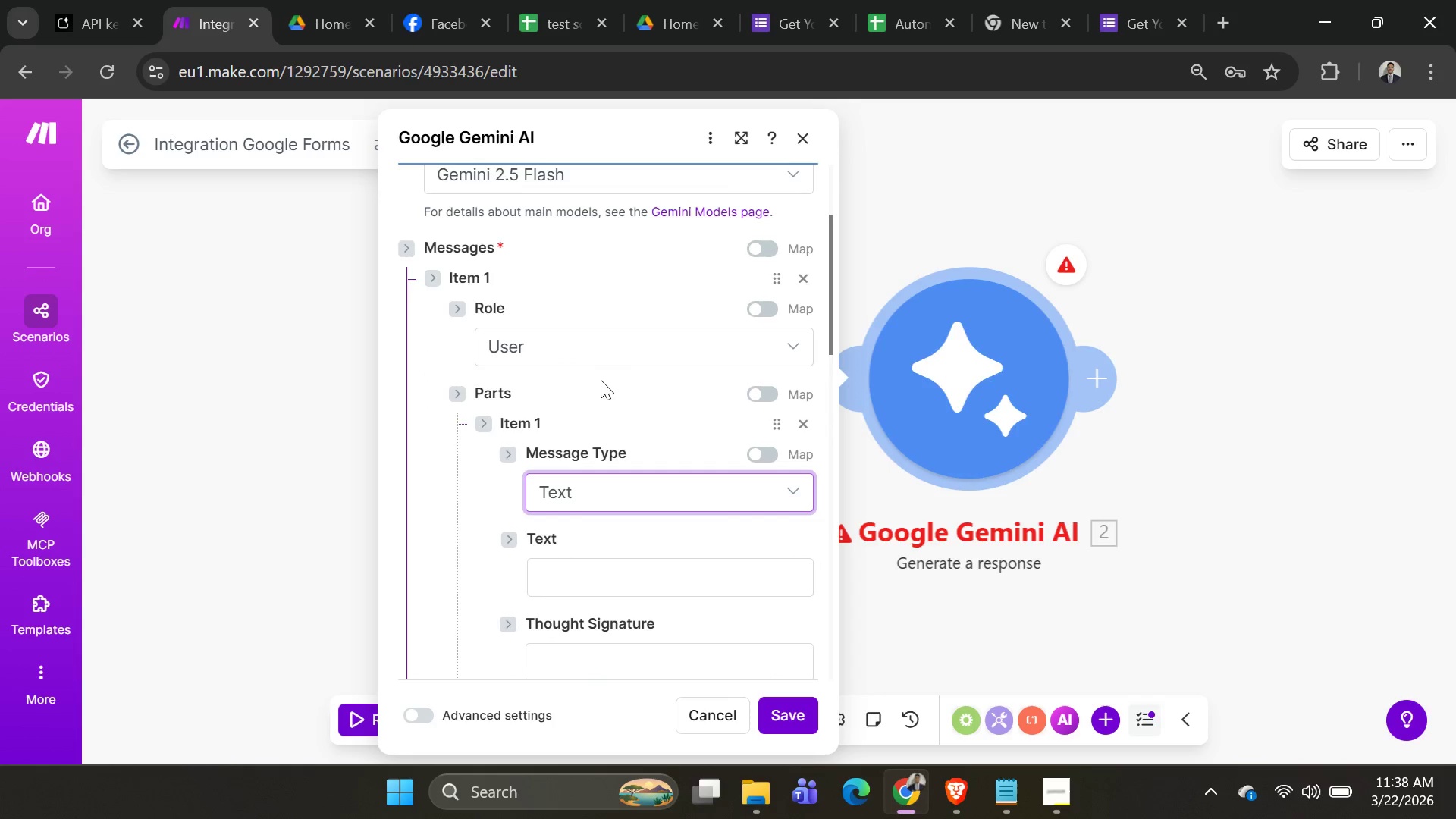 
scroll: coordinate [595, 381], scroll_direction: down, amount: 1.0
 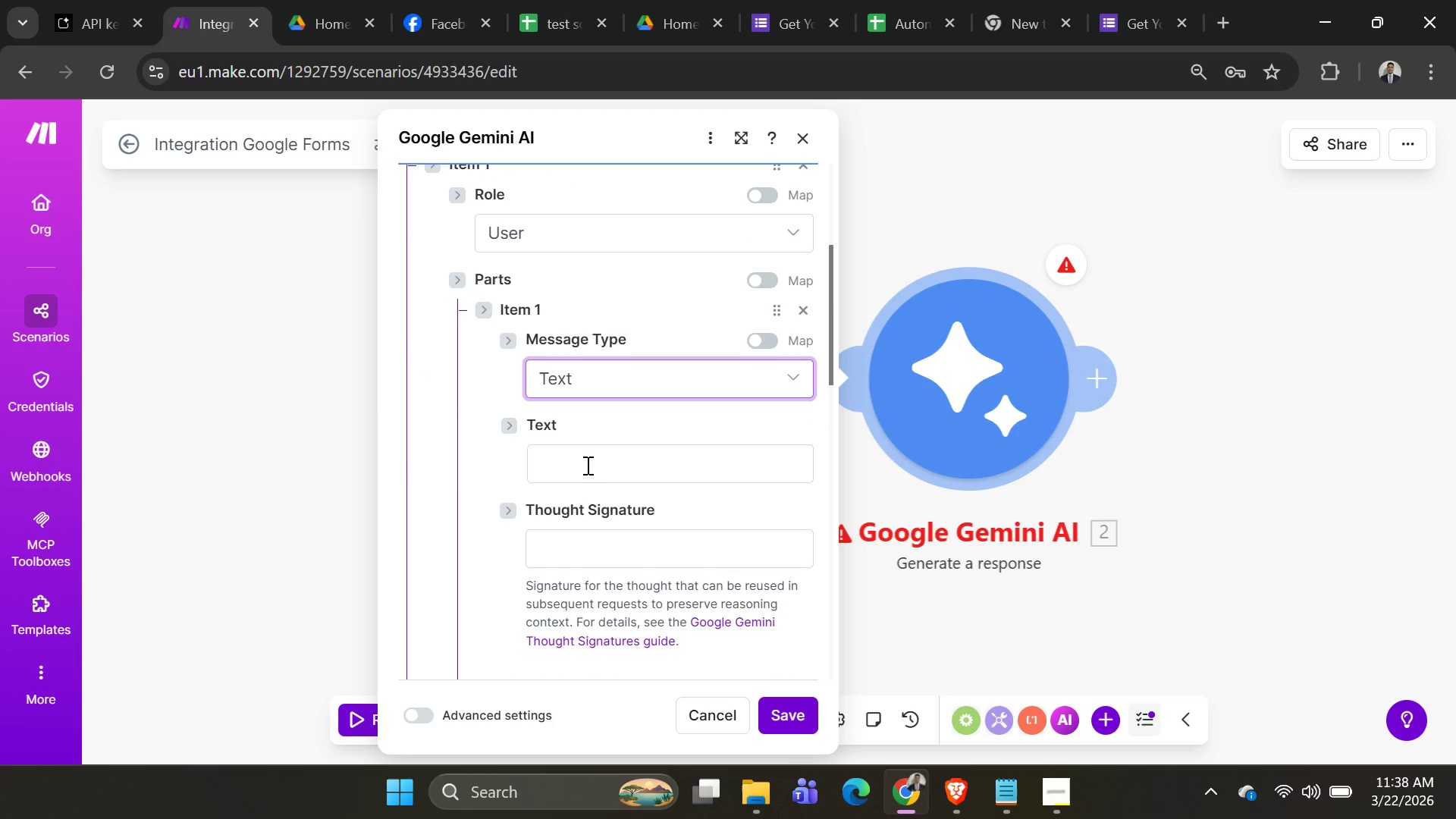 
key(Control+V)
 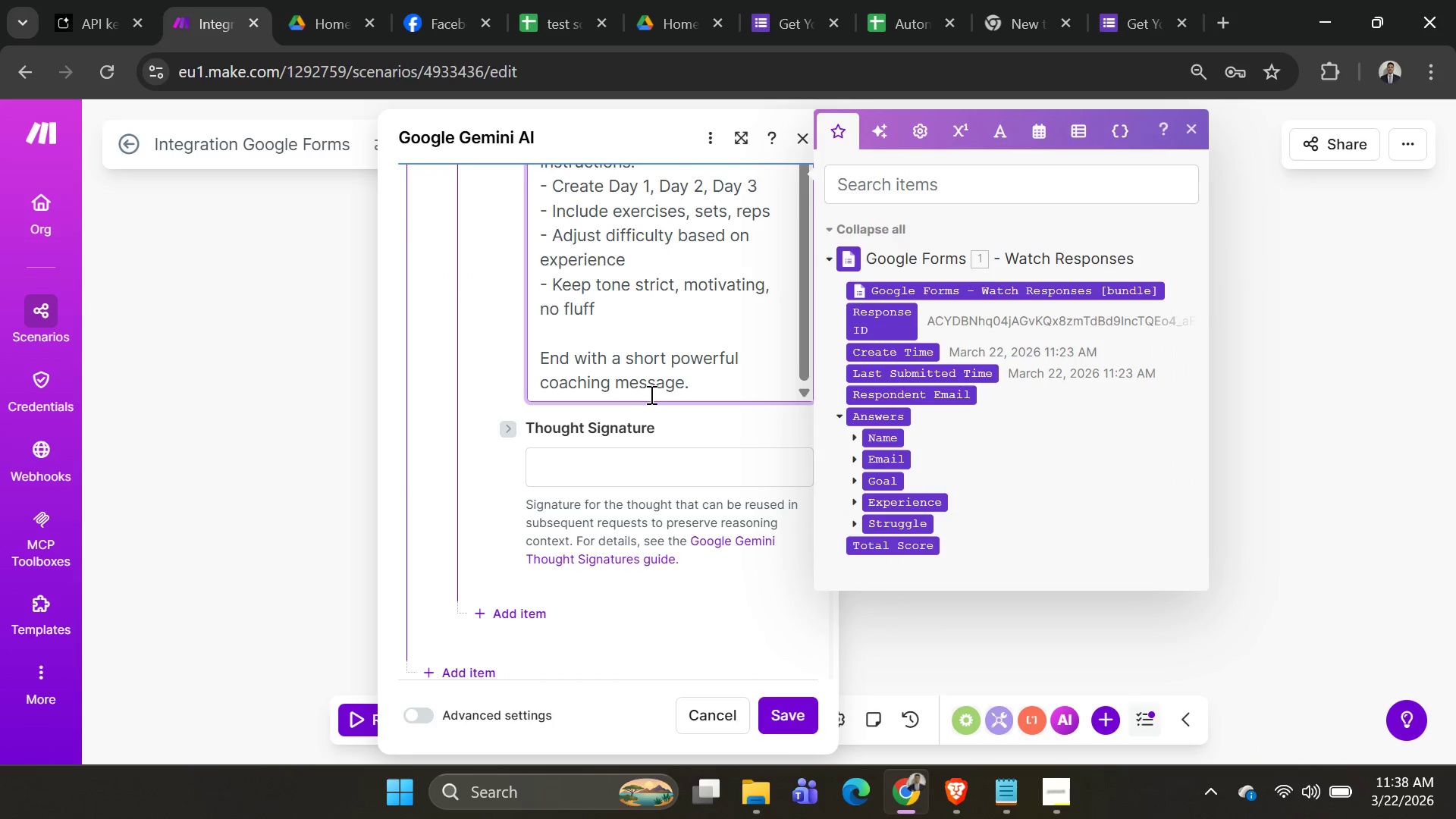 
scroll: coordinate [517, 451], scroll_direction: down, amount: 4.0
 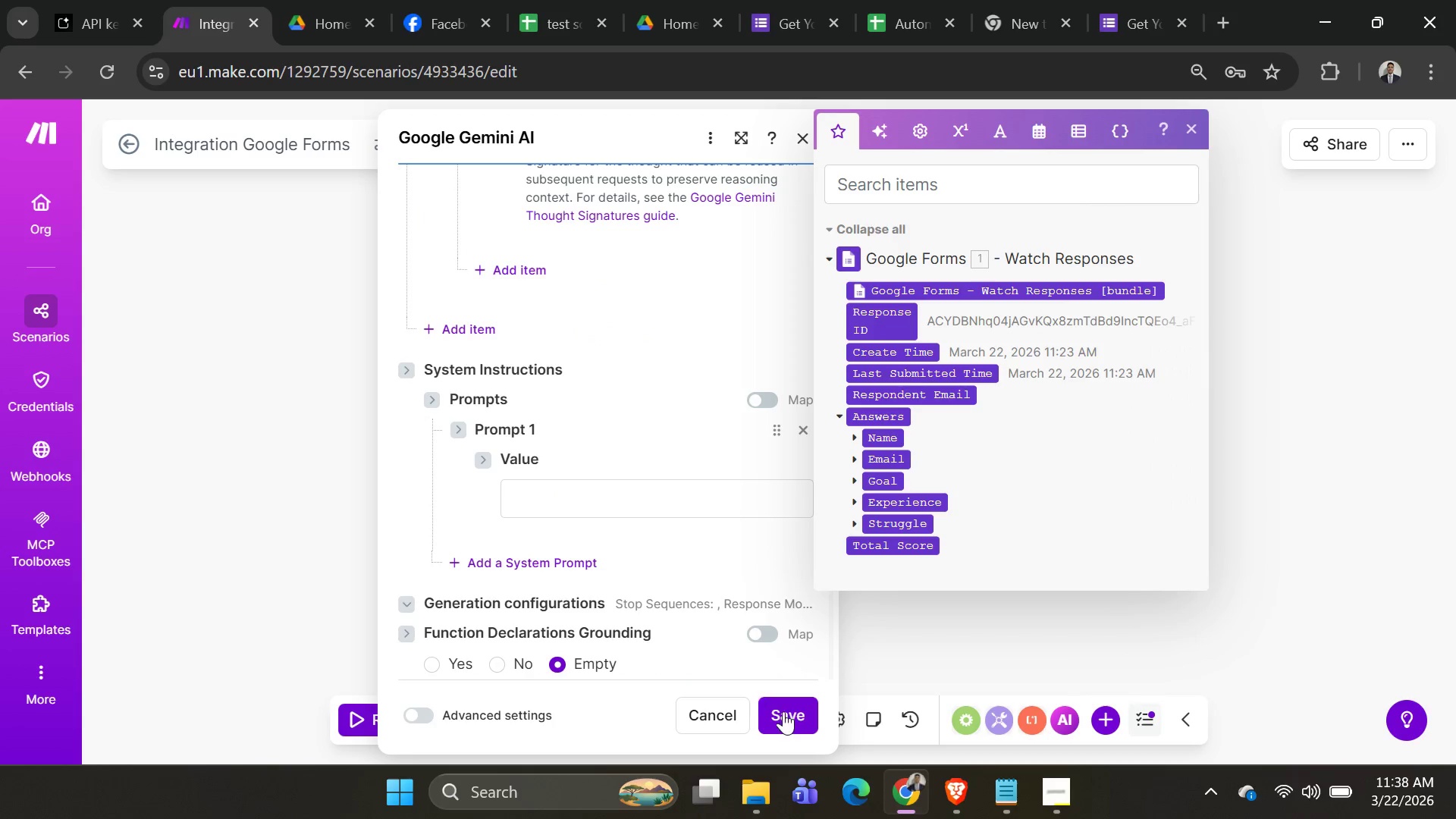 
left_click([784, 712])
 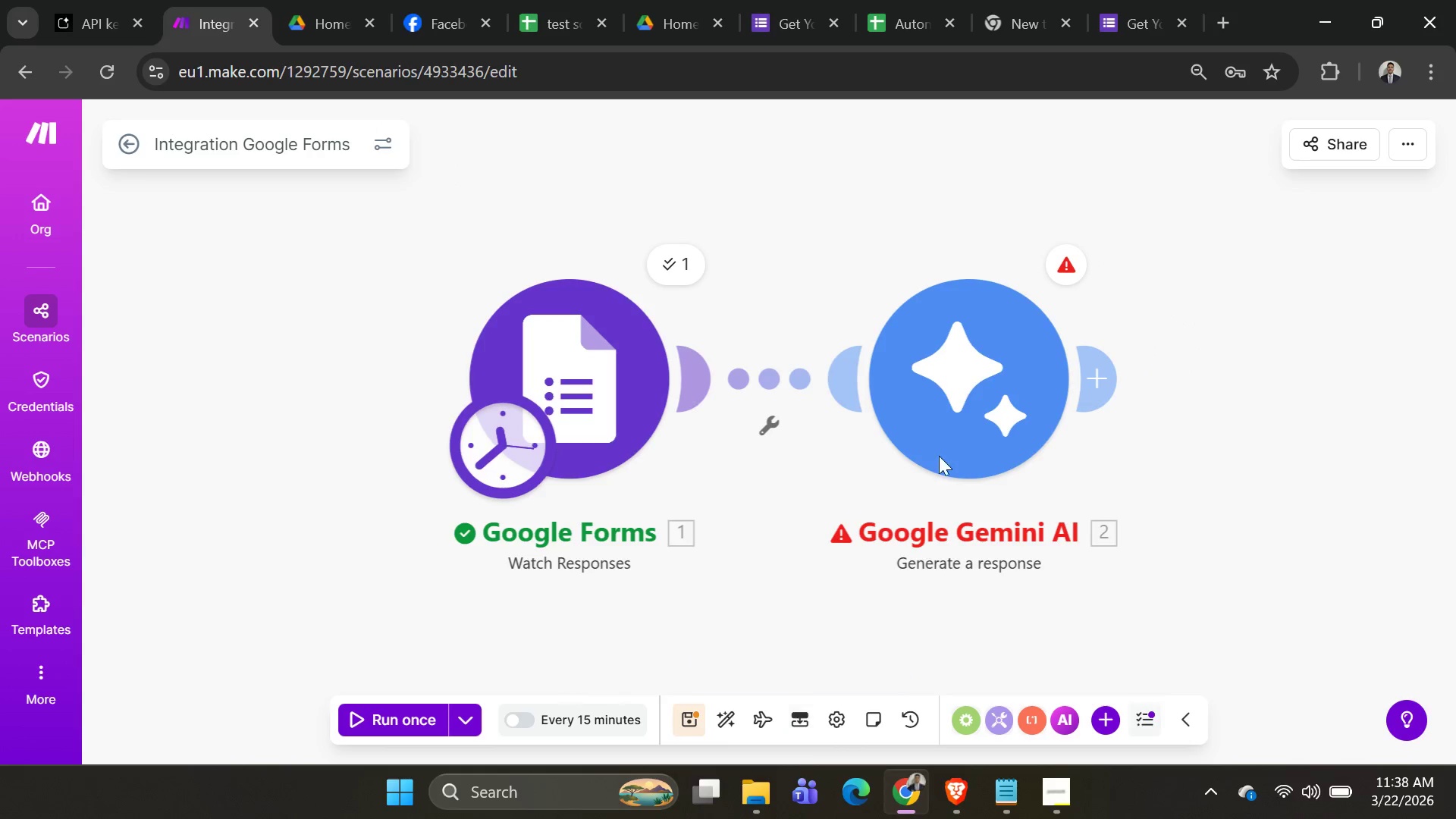 
right_click([961, 386])
 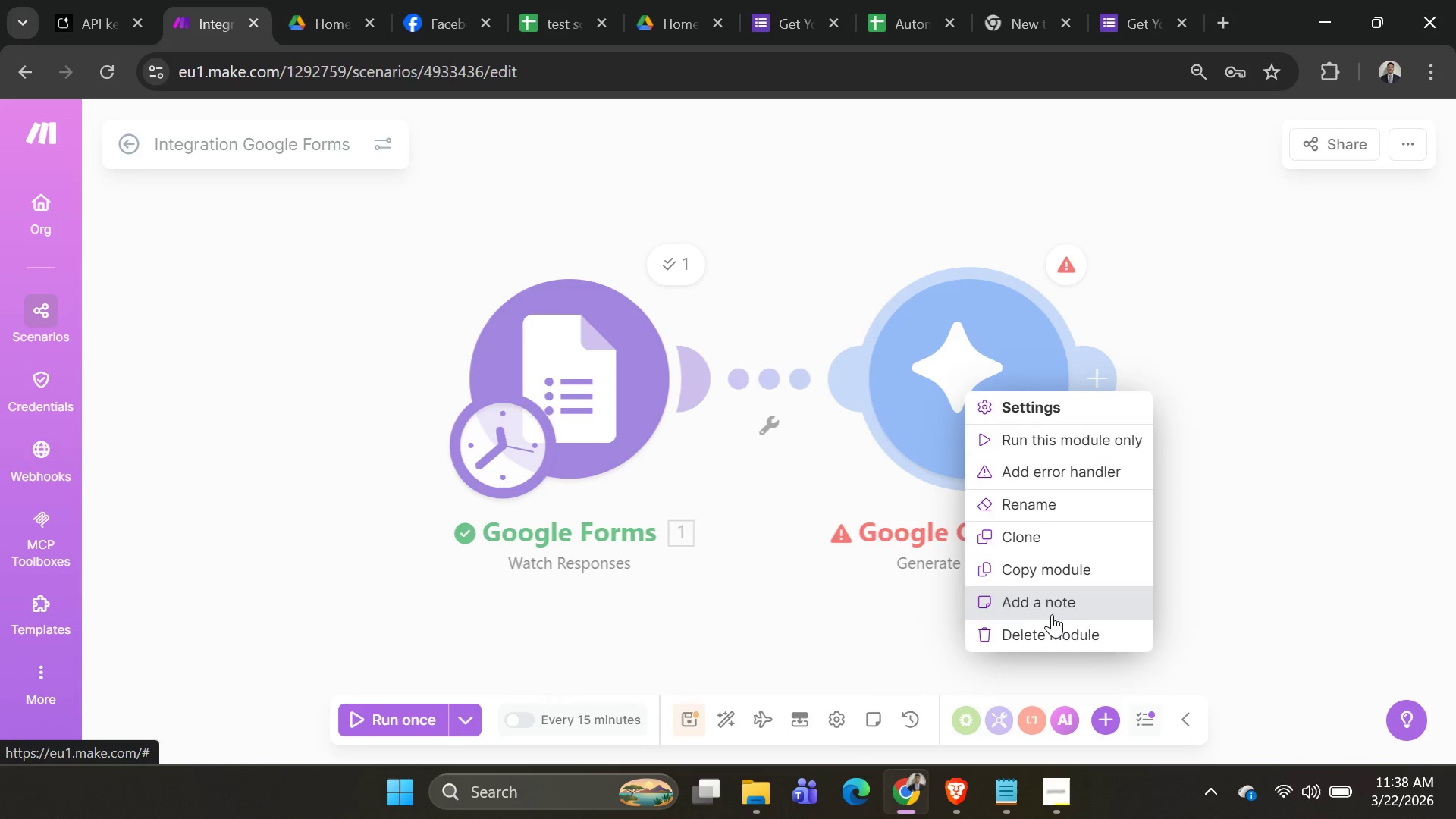 
left_click([1045, 634])
 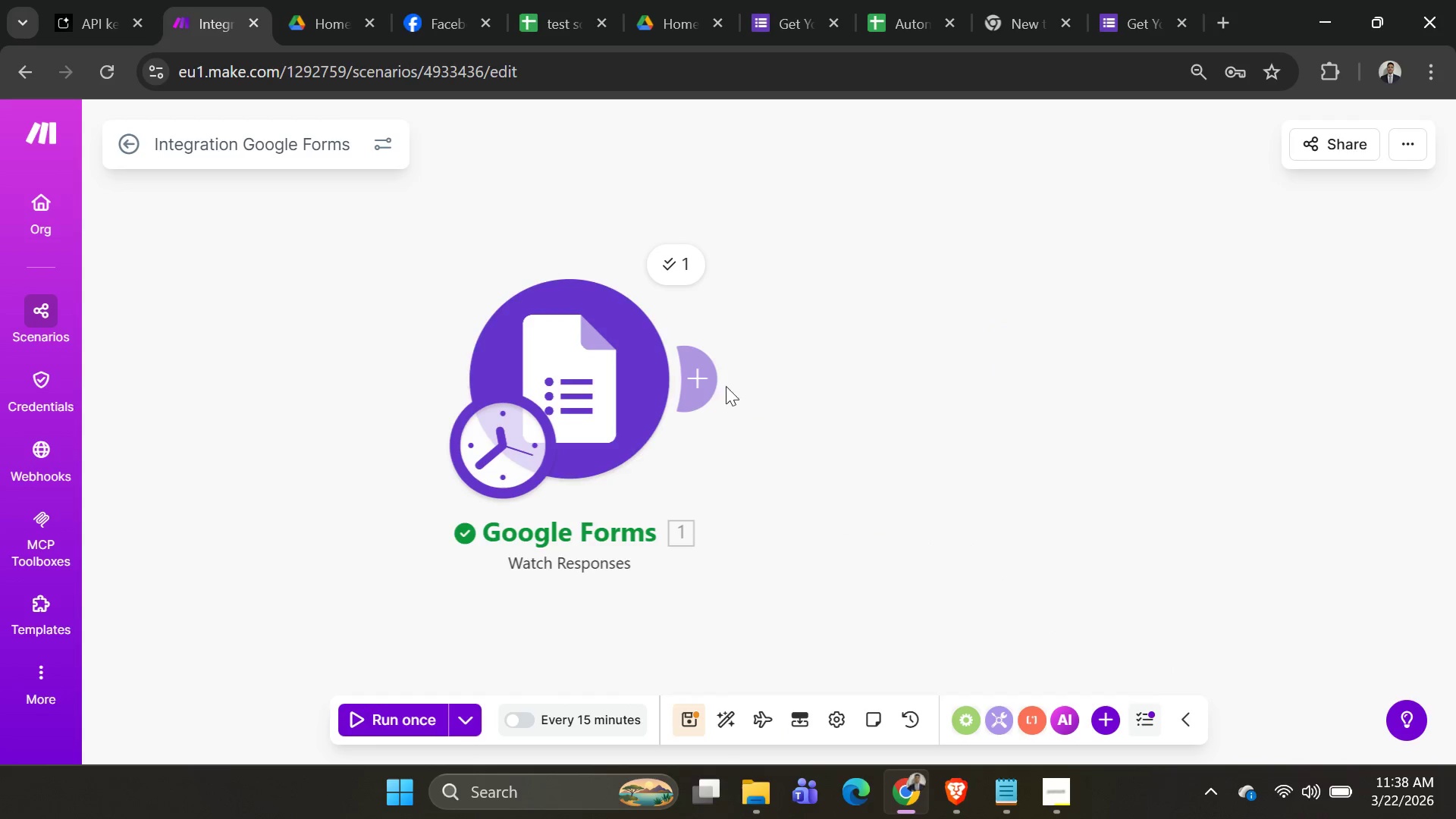 
left_click([721, 386])
 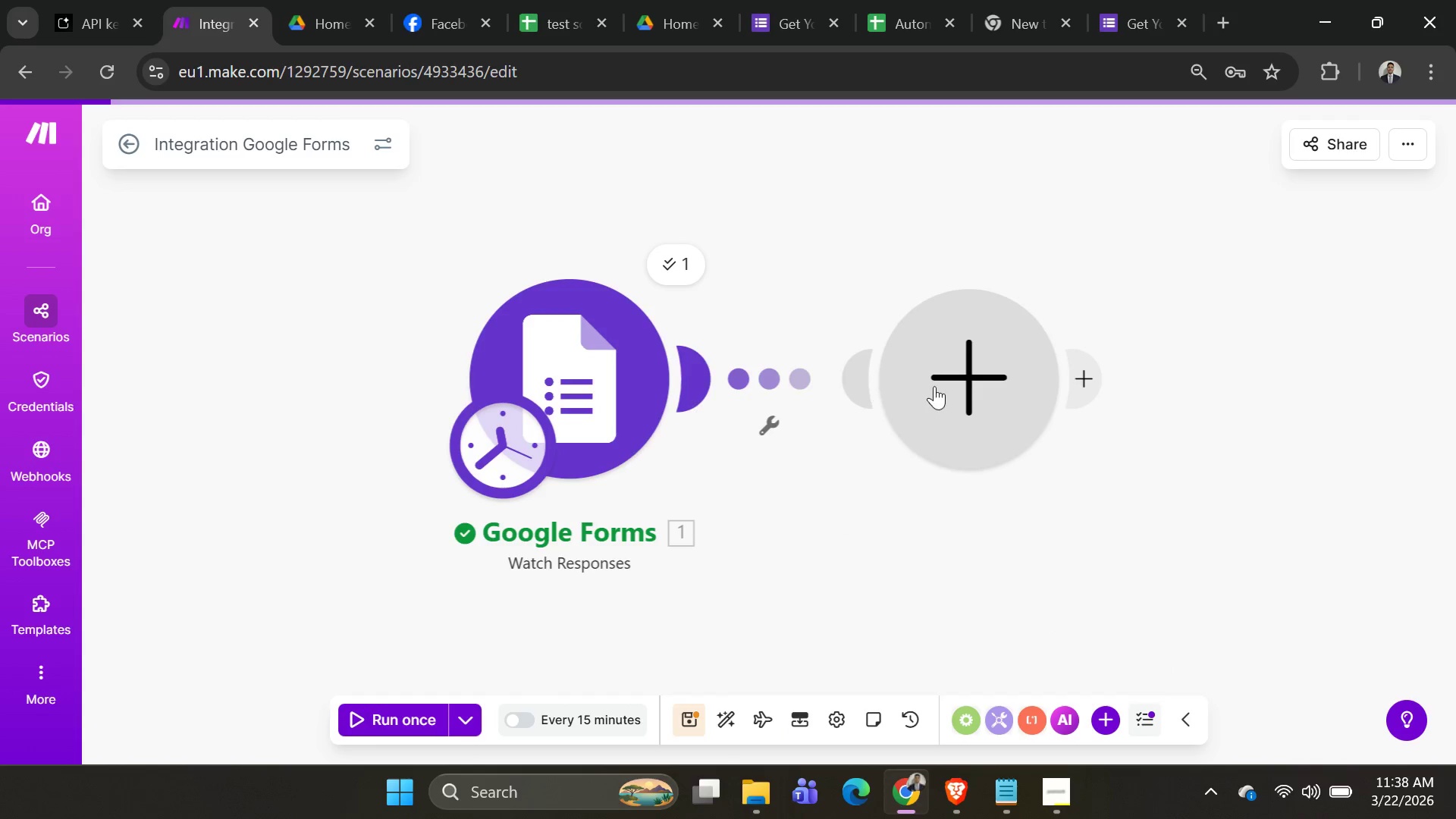 
left_click([946, 383])
 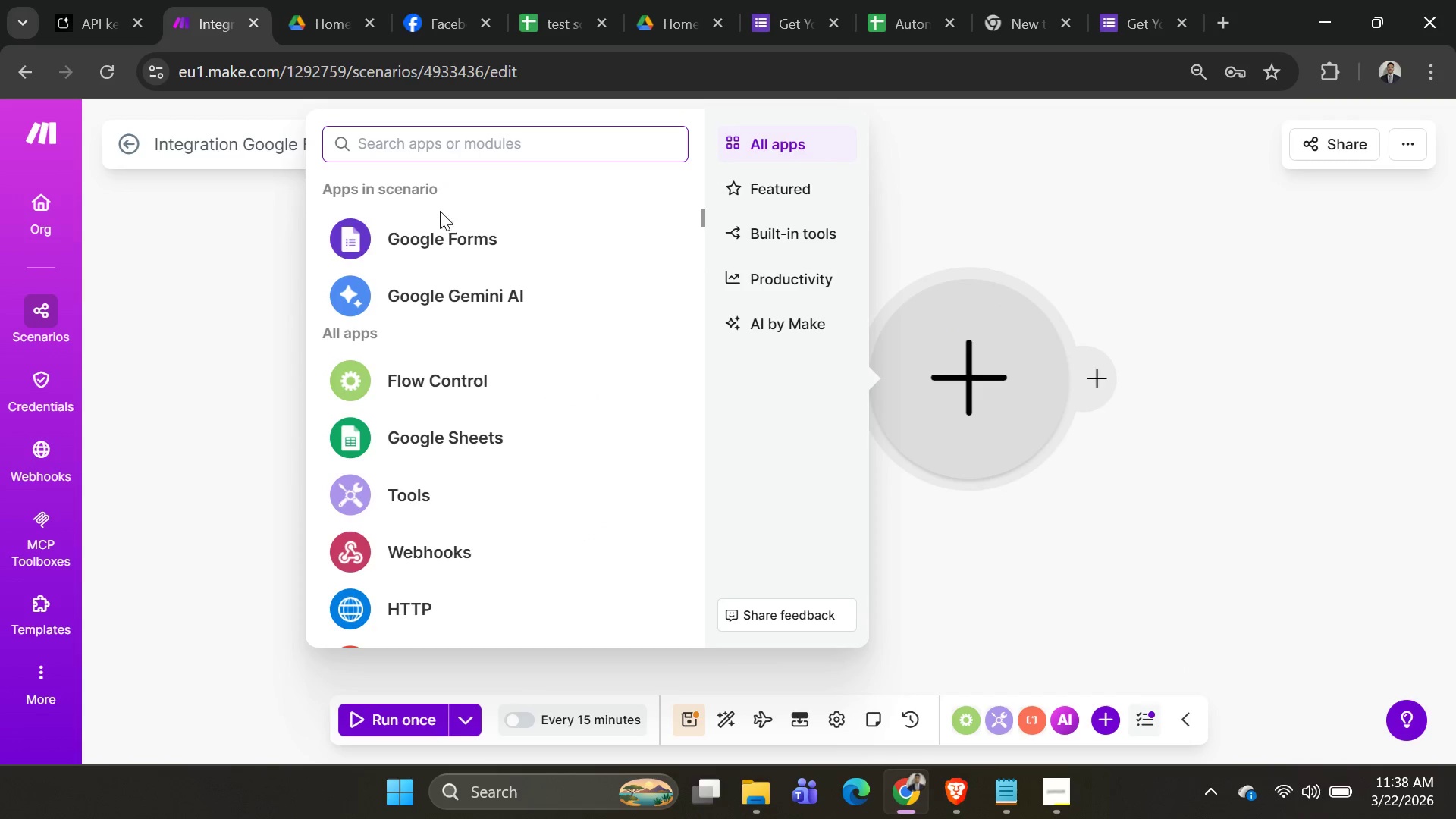 
left_click([435, 290])
 